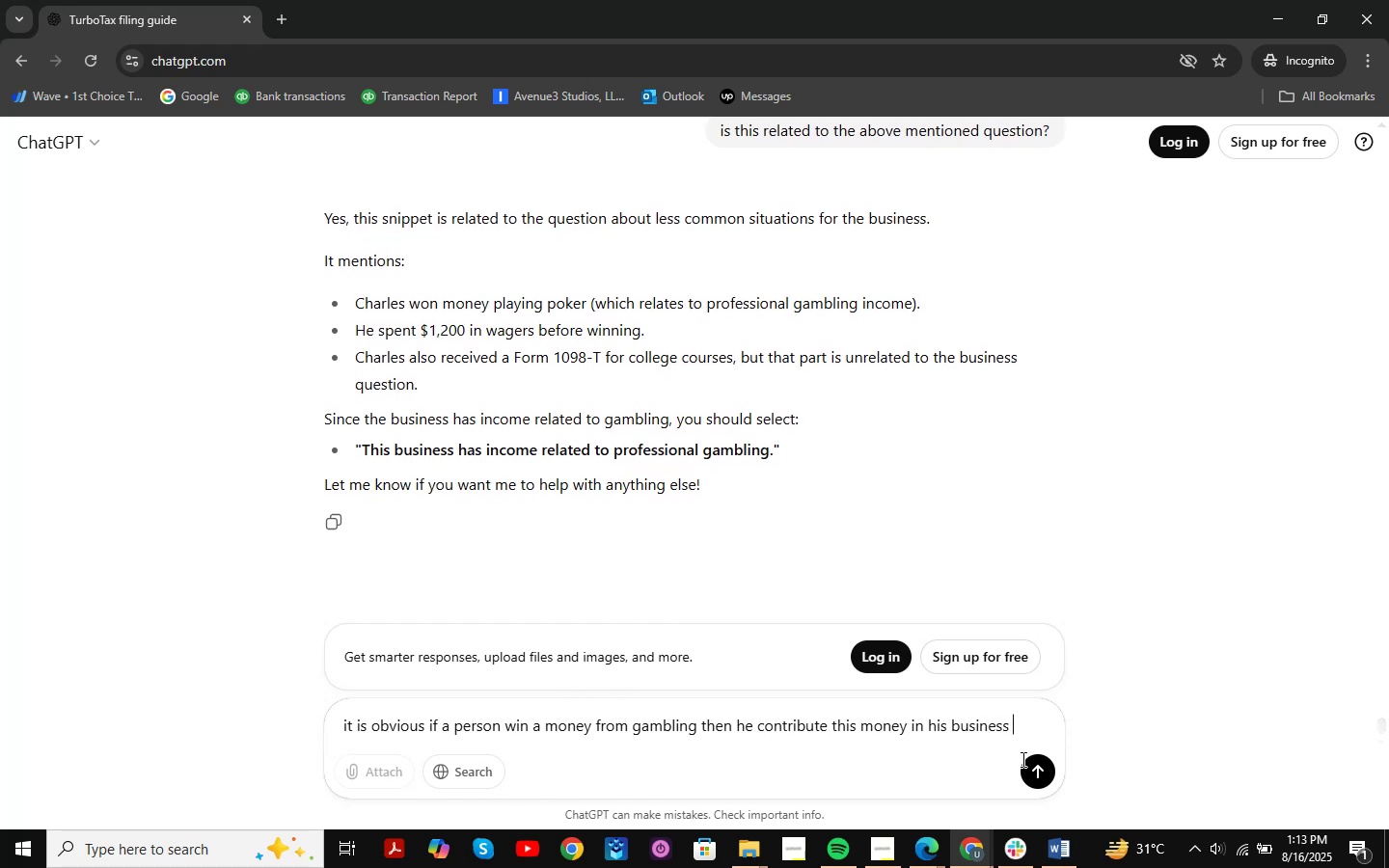 
key(Enter)
 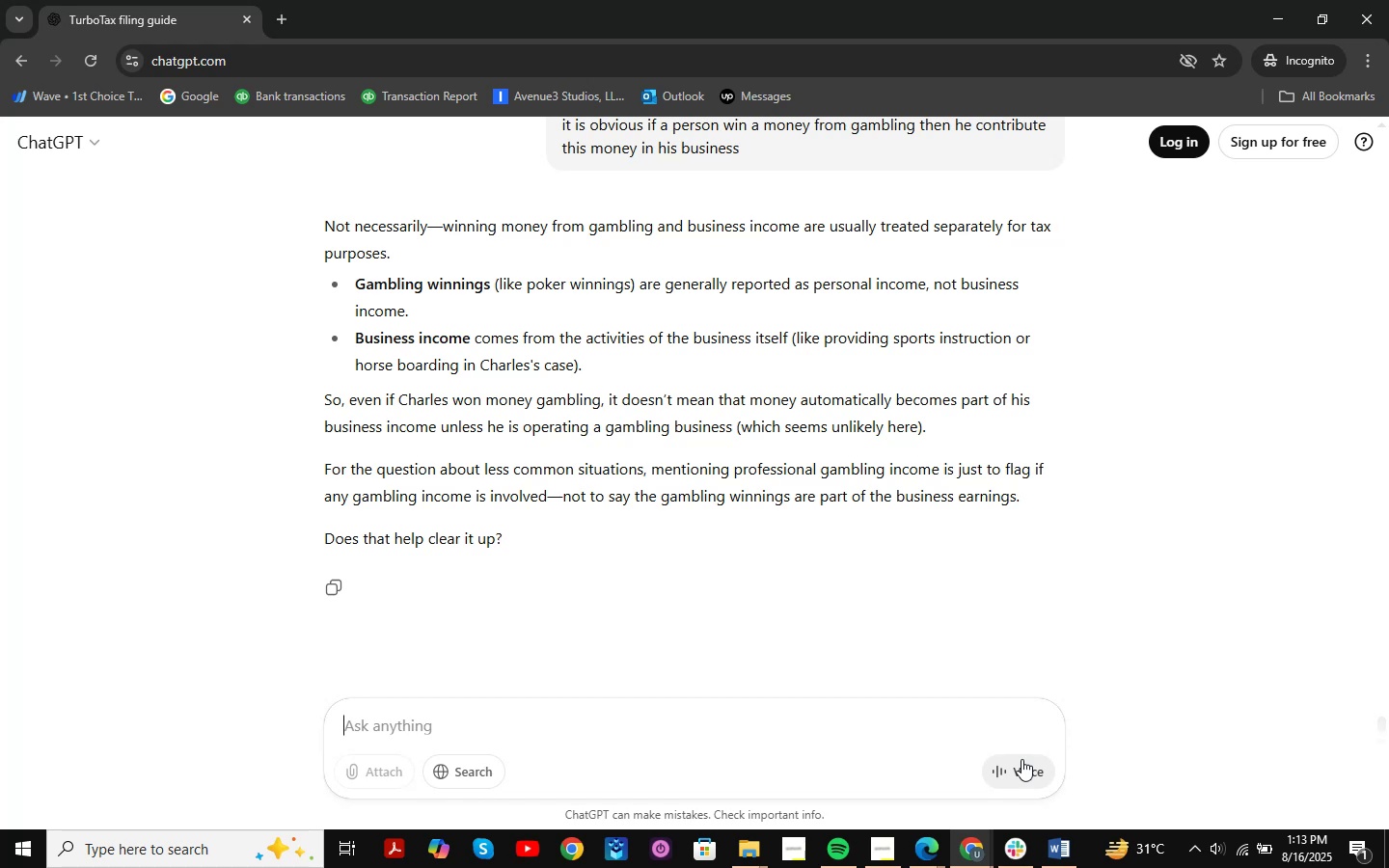 
wait(31.52)
 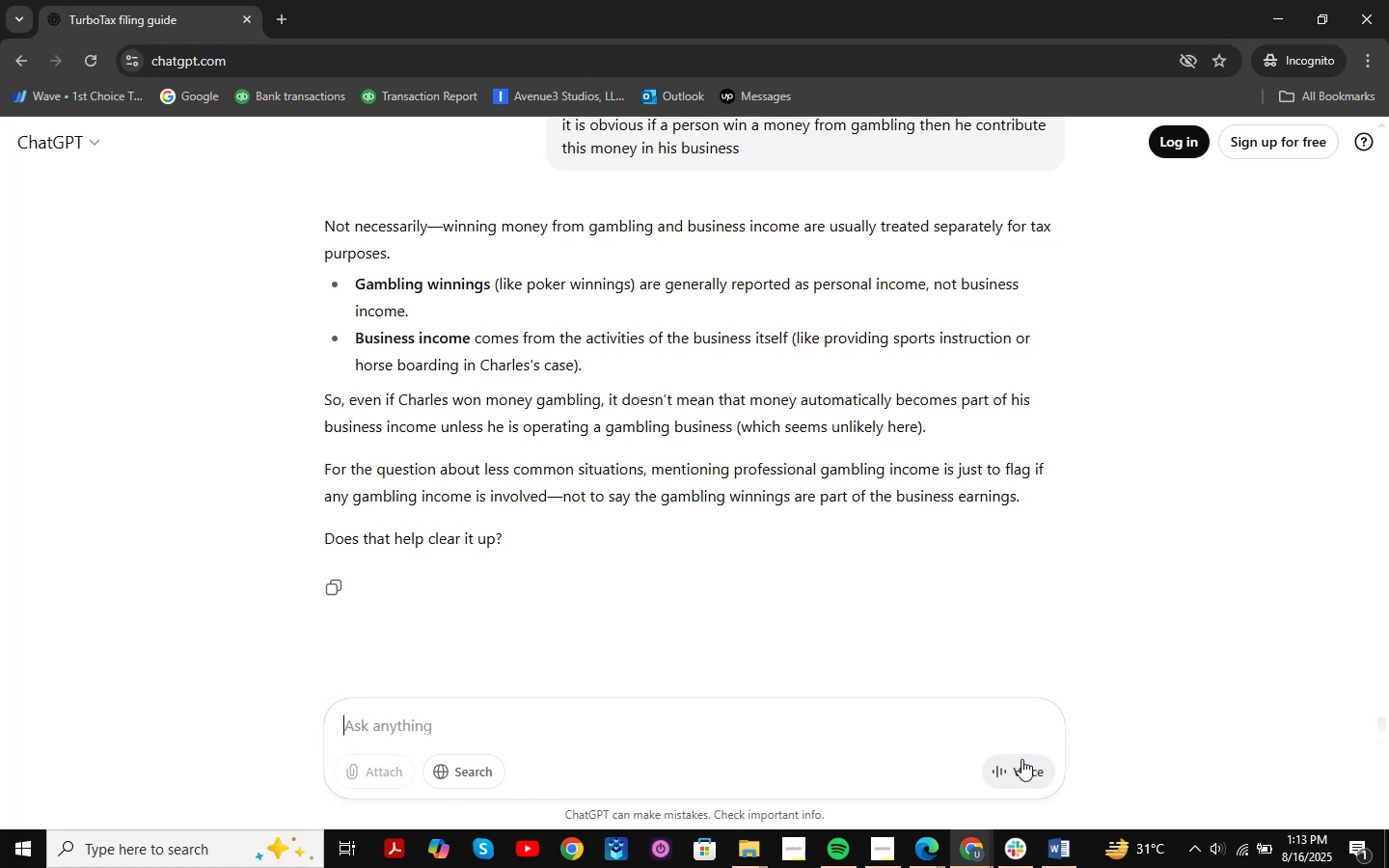 
scroll: coordinate [1030, 791], scroll_direction: up, amount: 3.0
 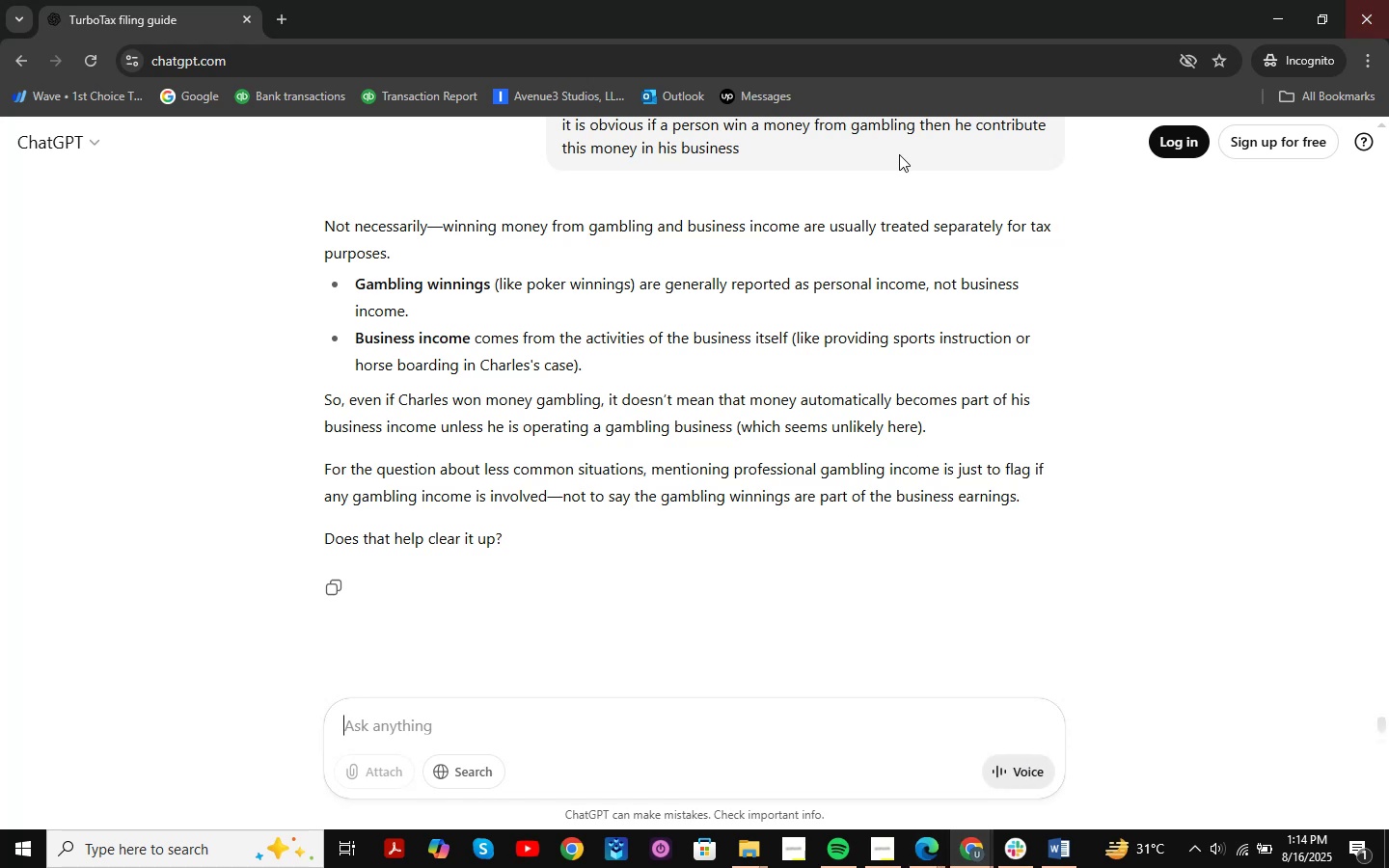 
scroll: coordinate [993, 323], scroll_direction: down, amount: 4.0
 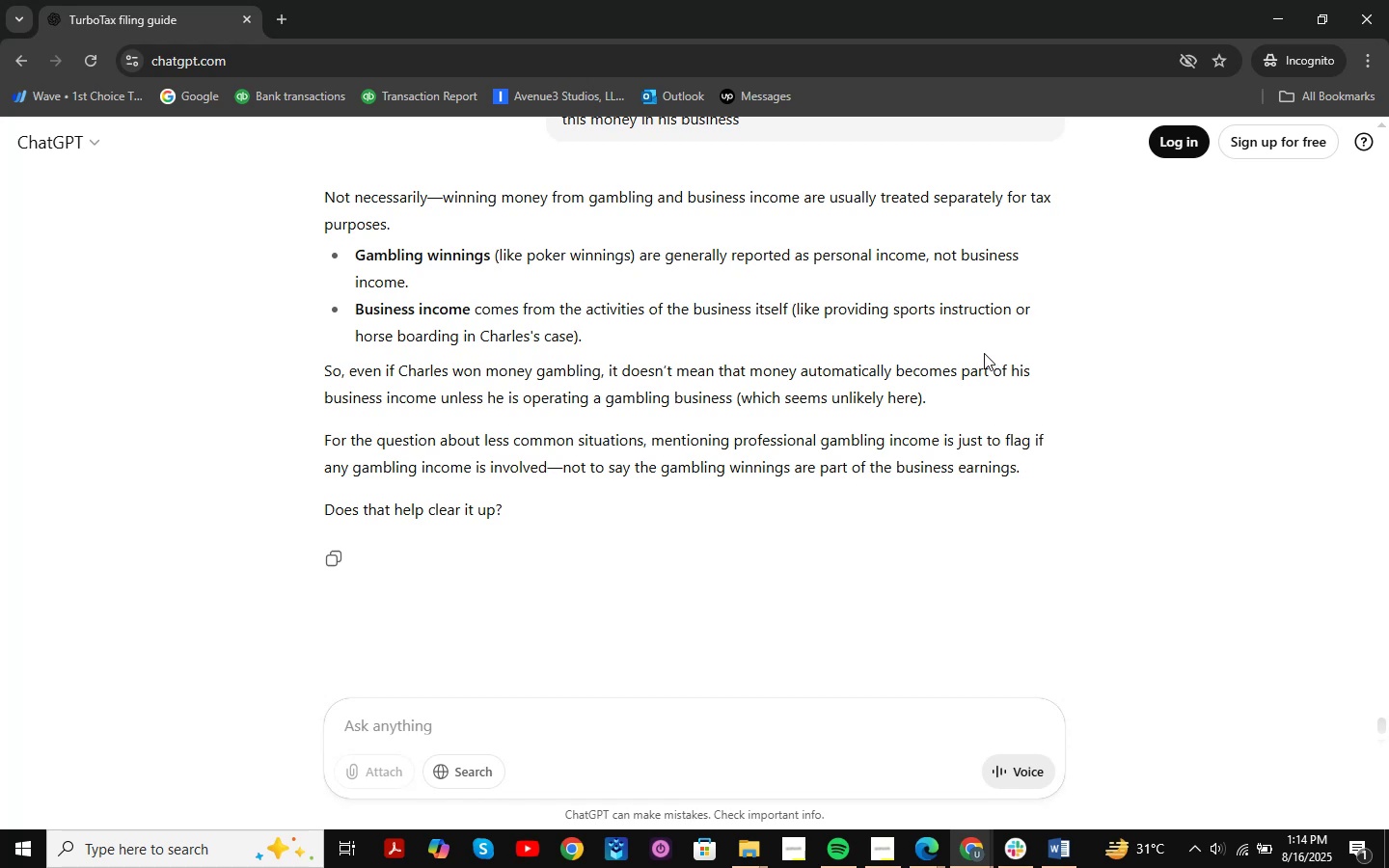 
wait(7.05)
 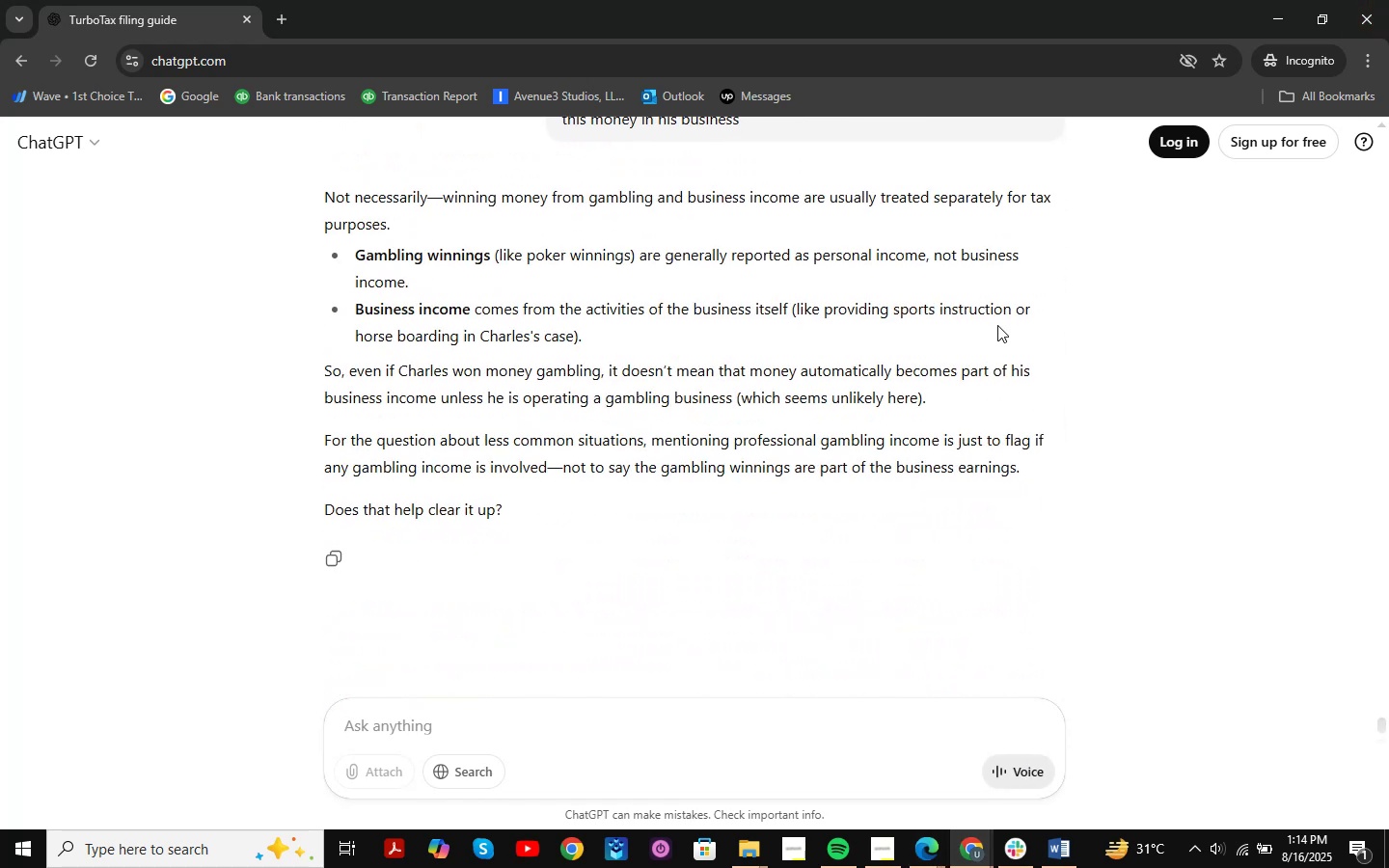 
left_click([1283, 10])
 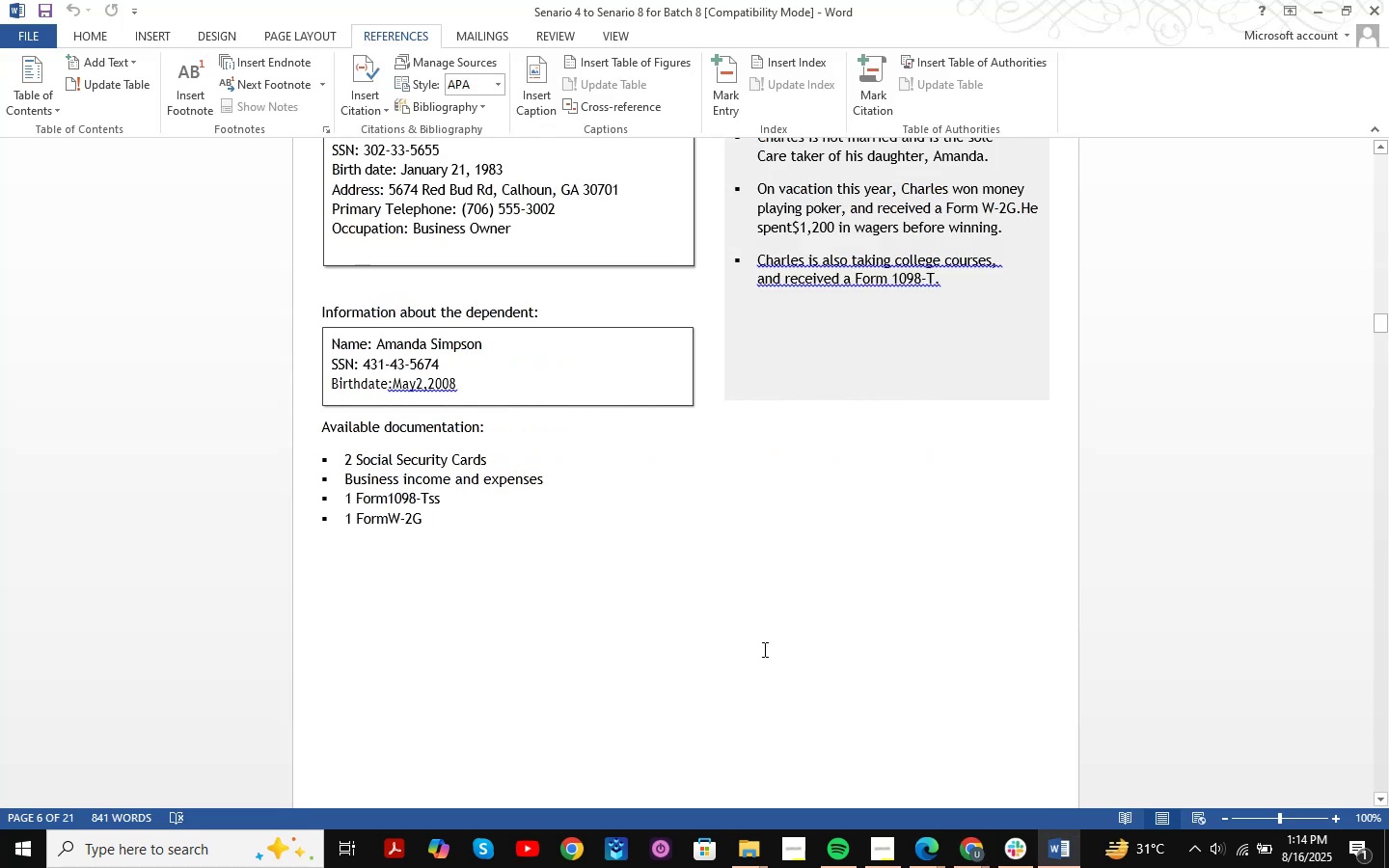 
scroll: coordinate [715, 490], scroll_direction: up, amount: 4.0
 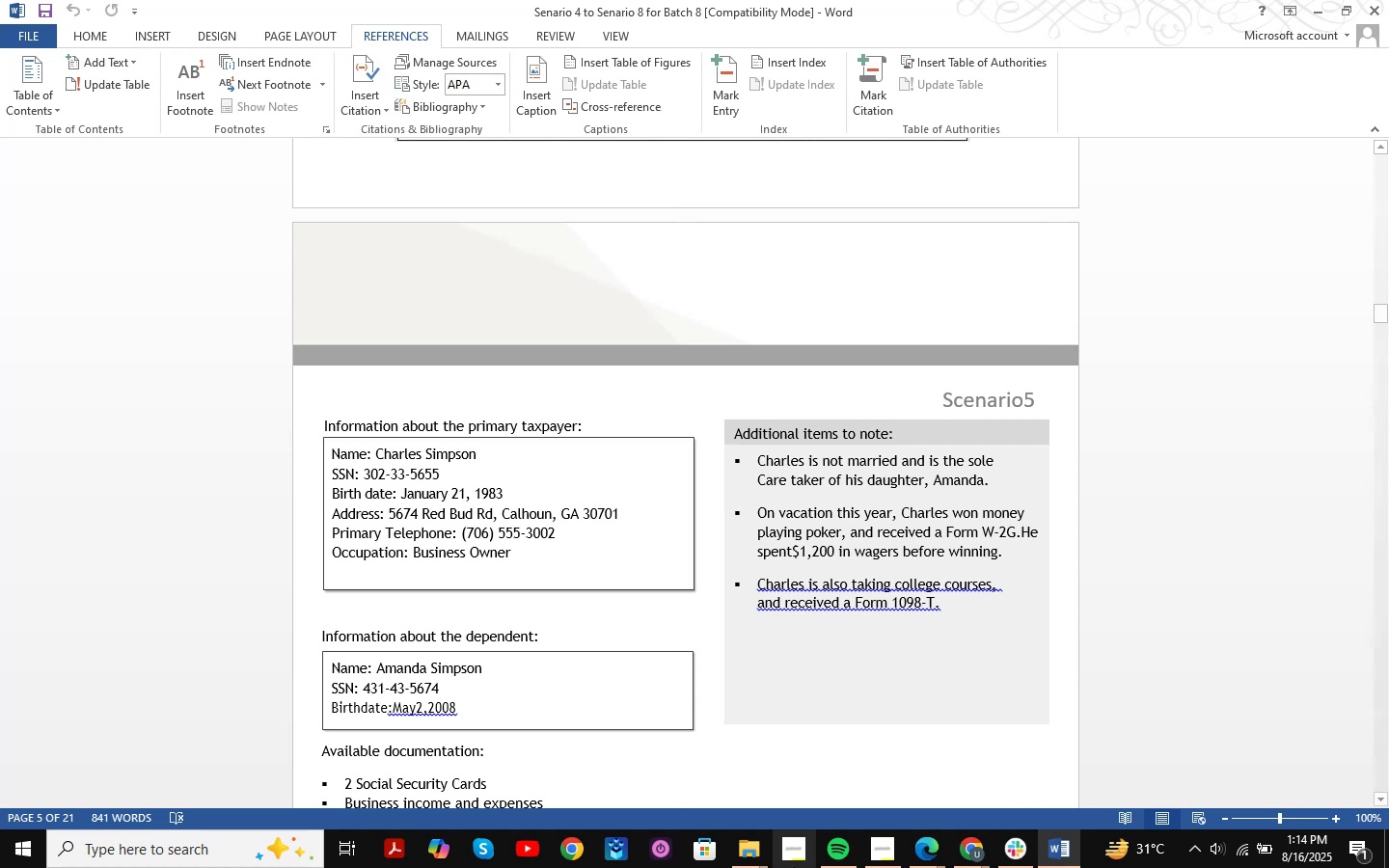 
wait(7.88)
 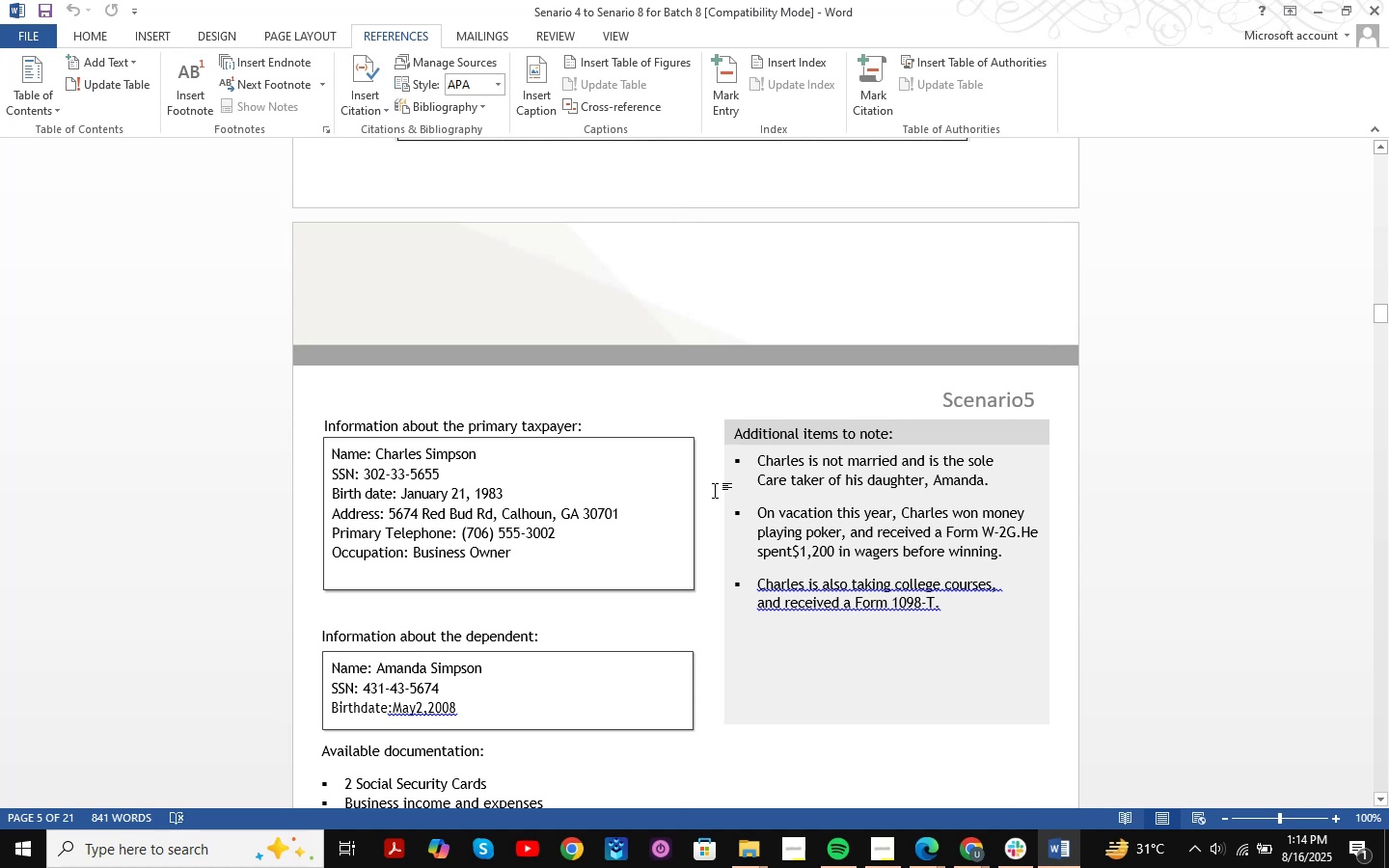 
left_click([971, 849])
 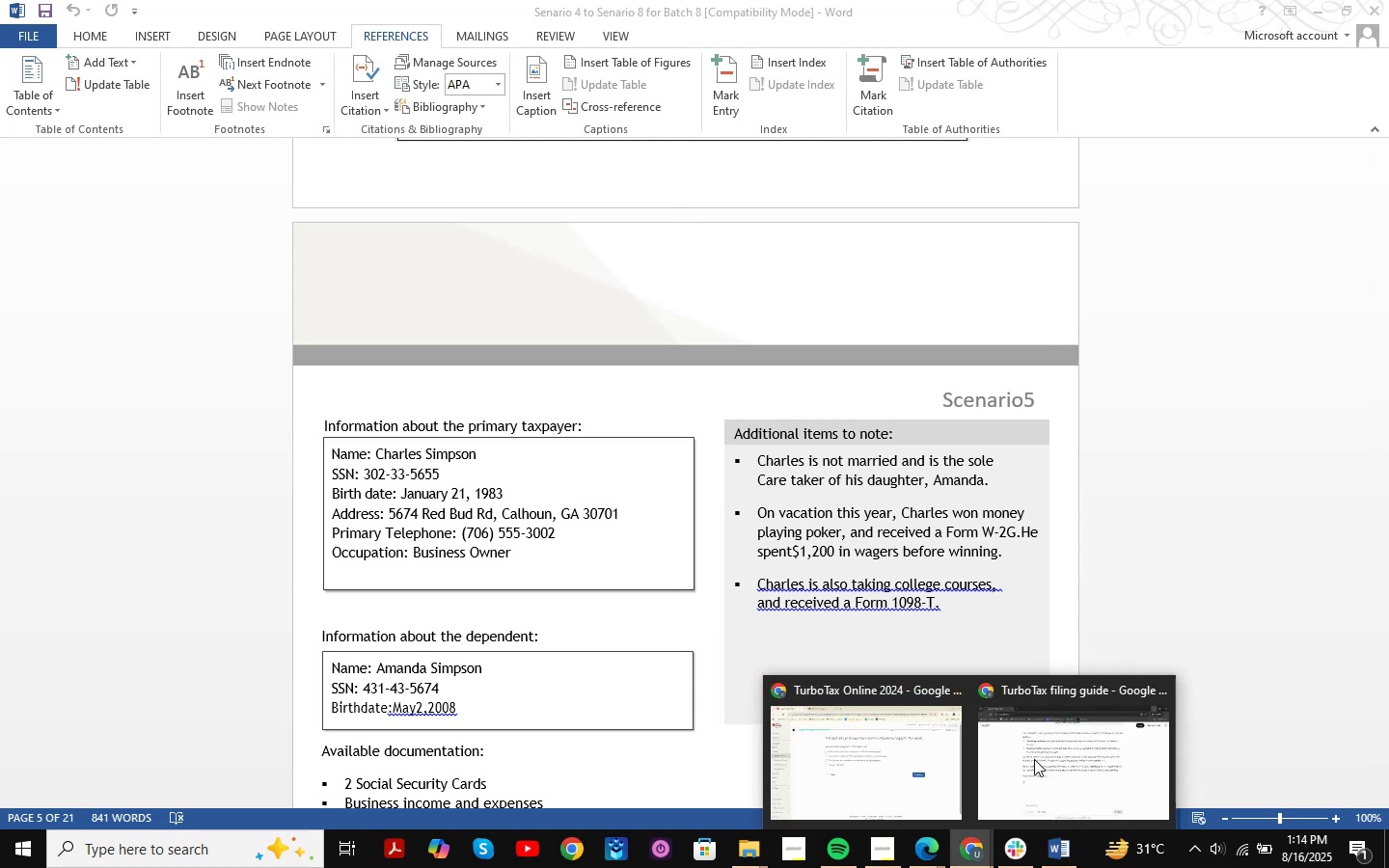 
mouse_move([1013, 780])
 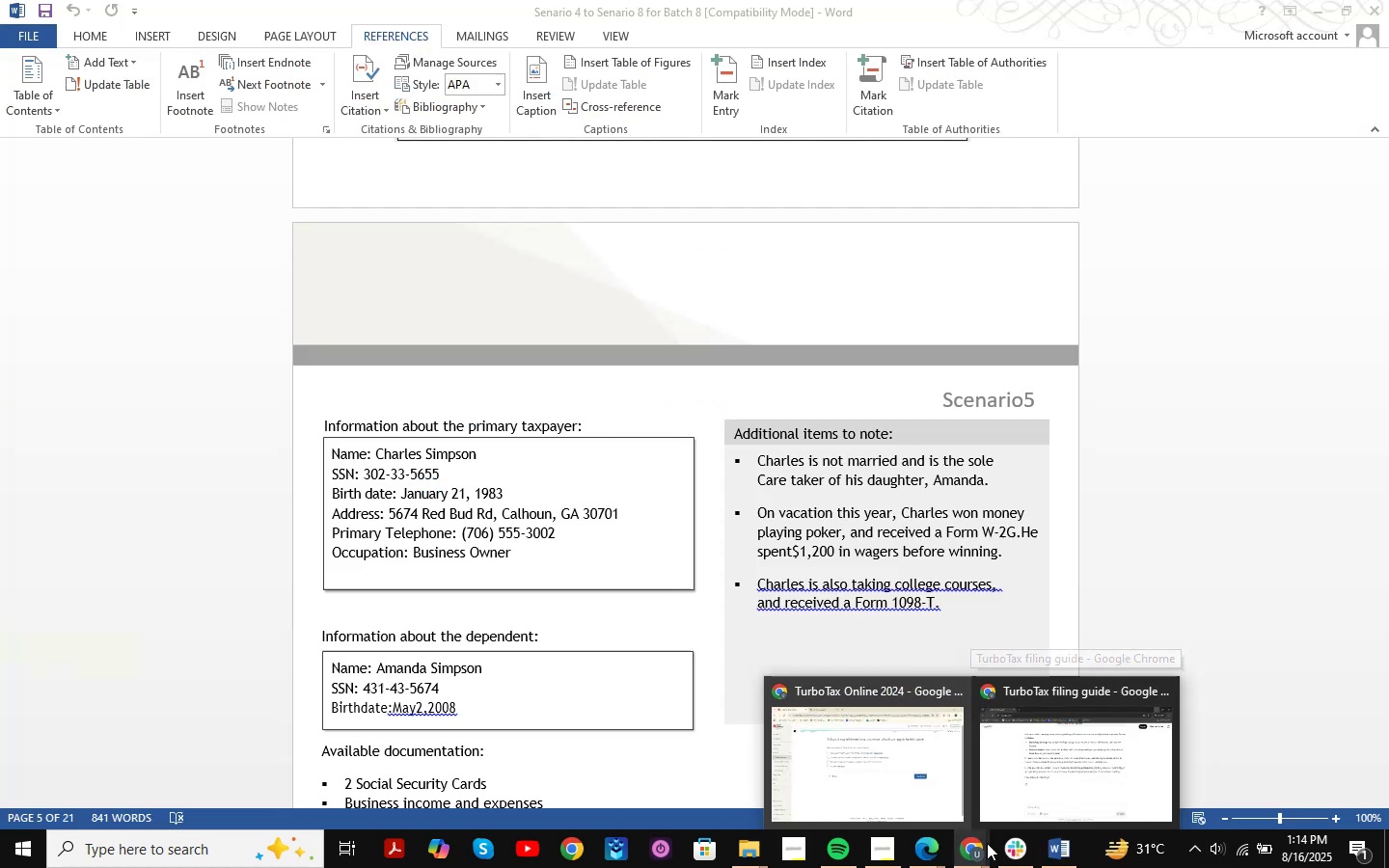 
left_click([988, 844])
 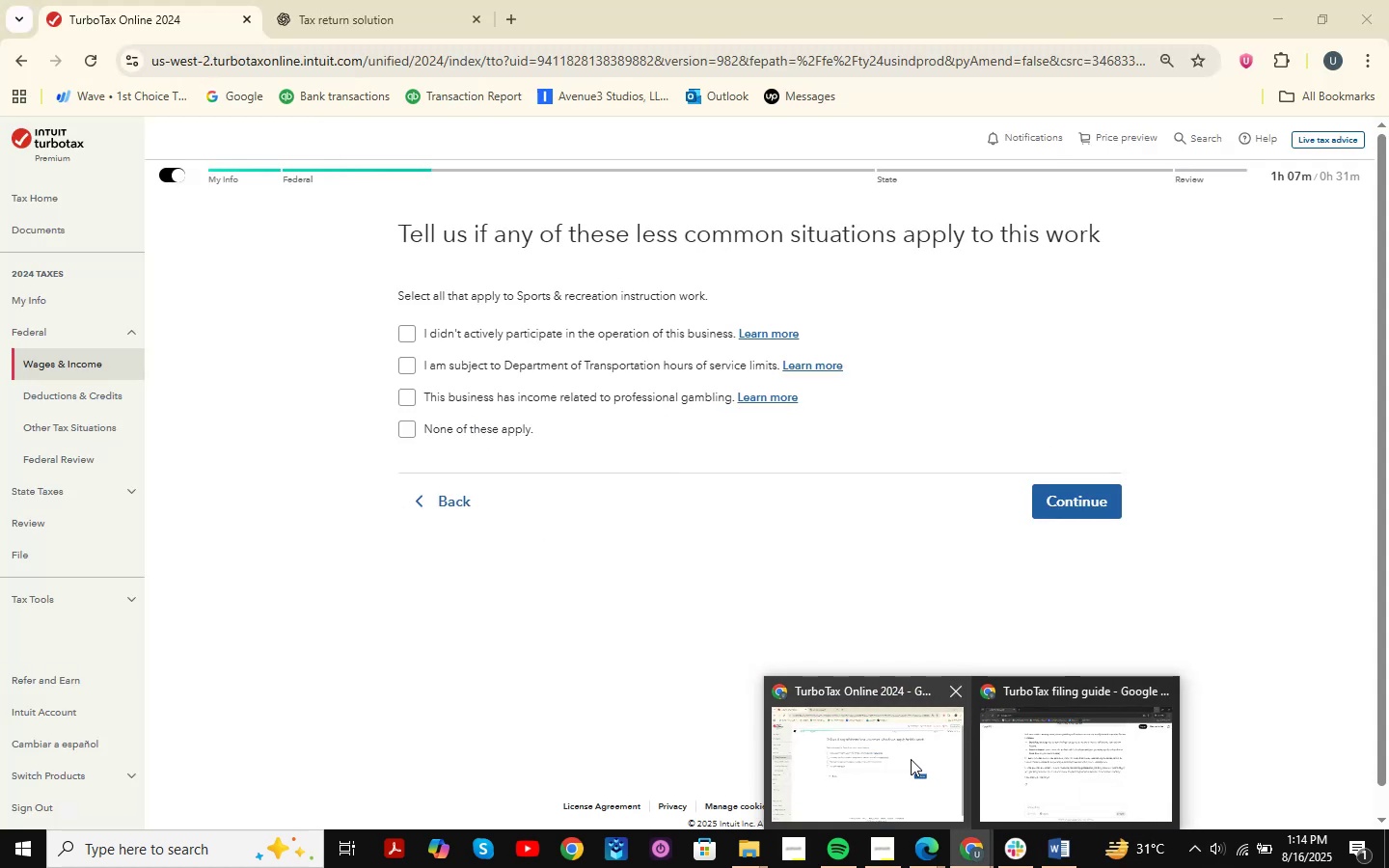 
left_click([911, 759])
 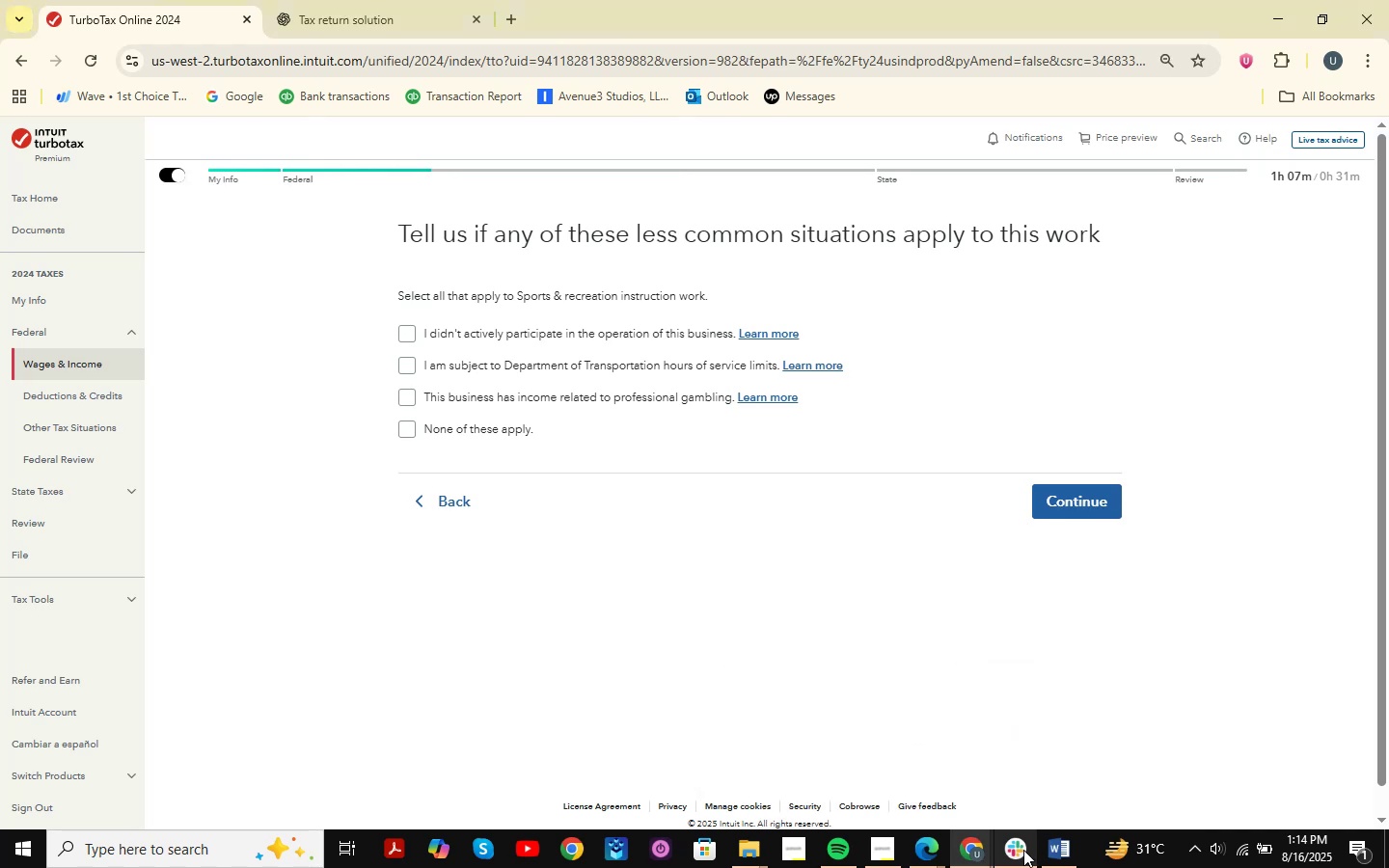 
double_click([1029, 764])
 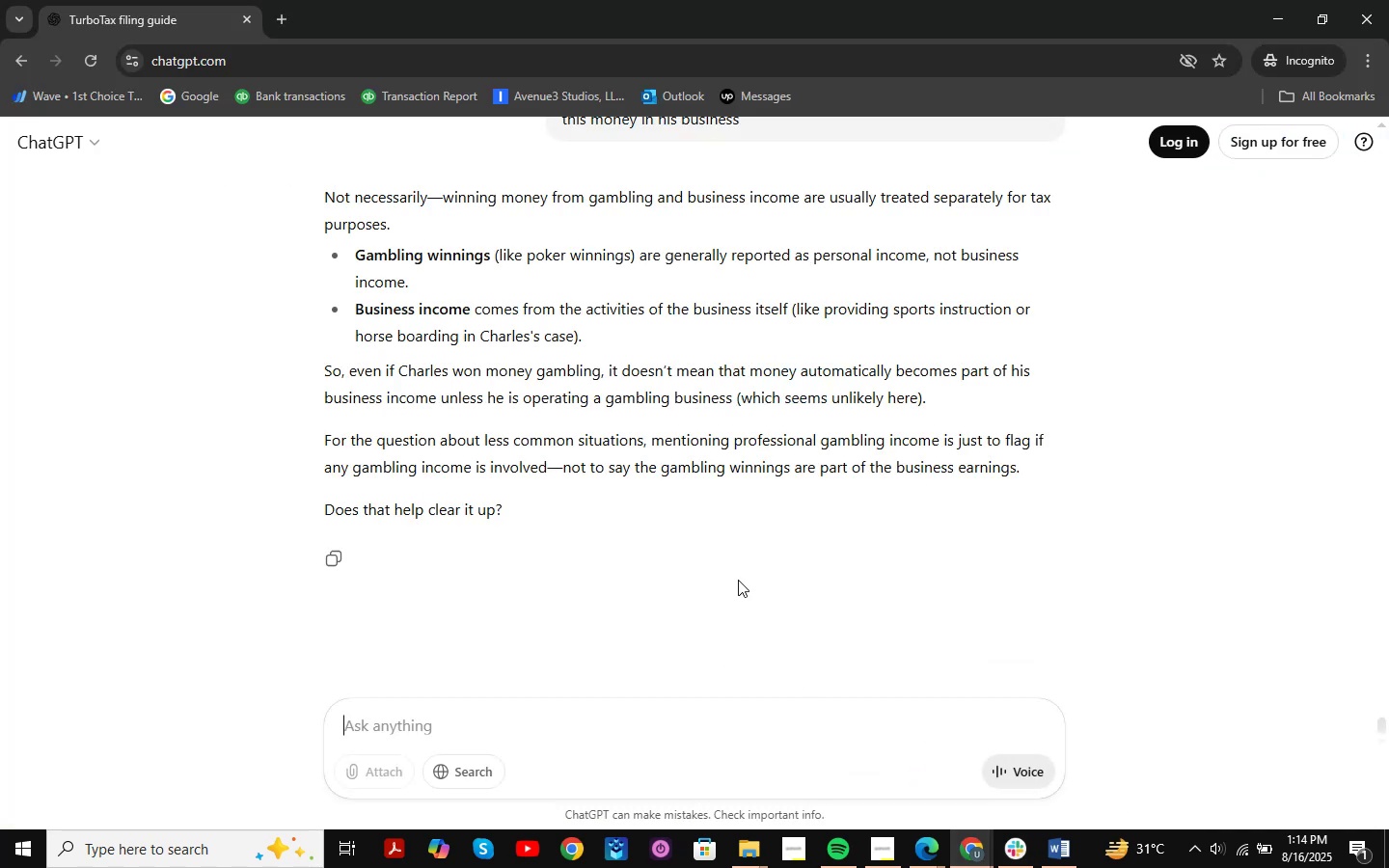 
scroll: coordinate [738, 580], scroll_direction: up, amount: 2.0
 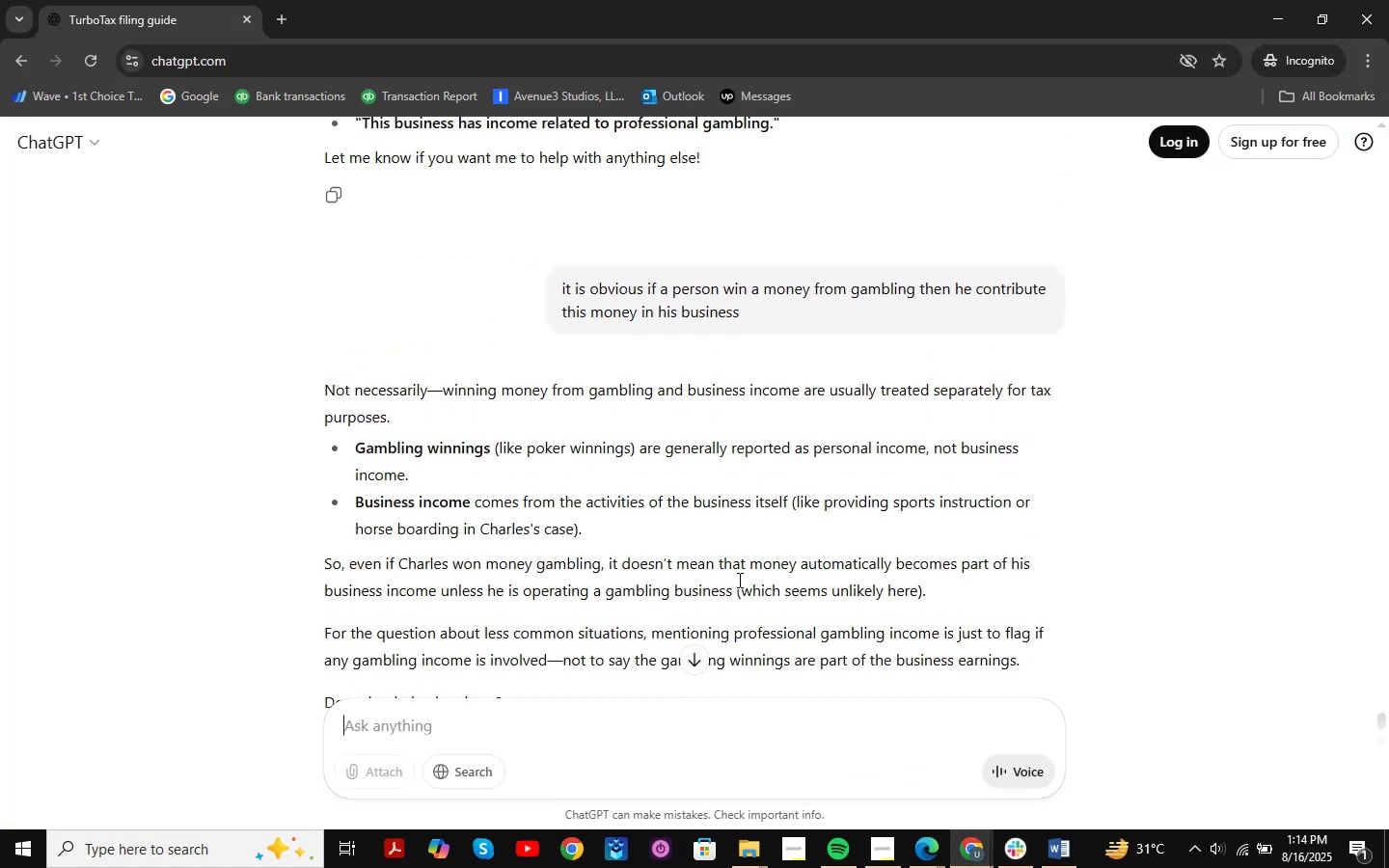 
wait(9.73)
 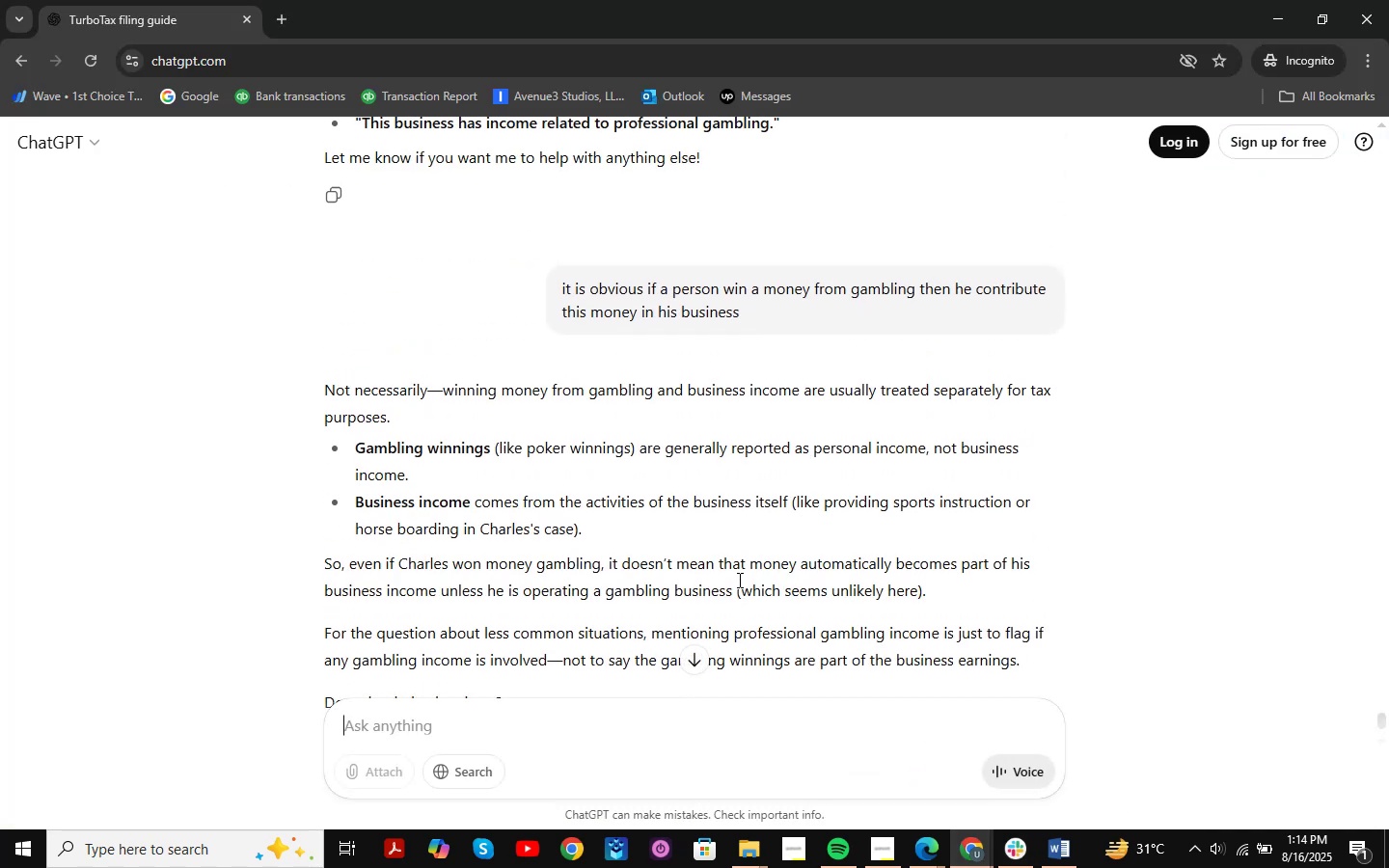 
scroll: coordinate [583, 606], scroll_direction: down, amount: 2.0
 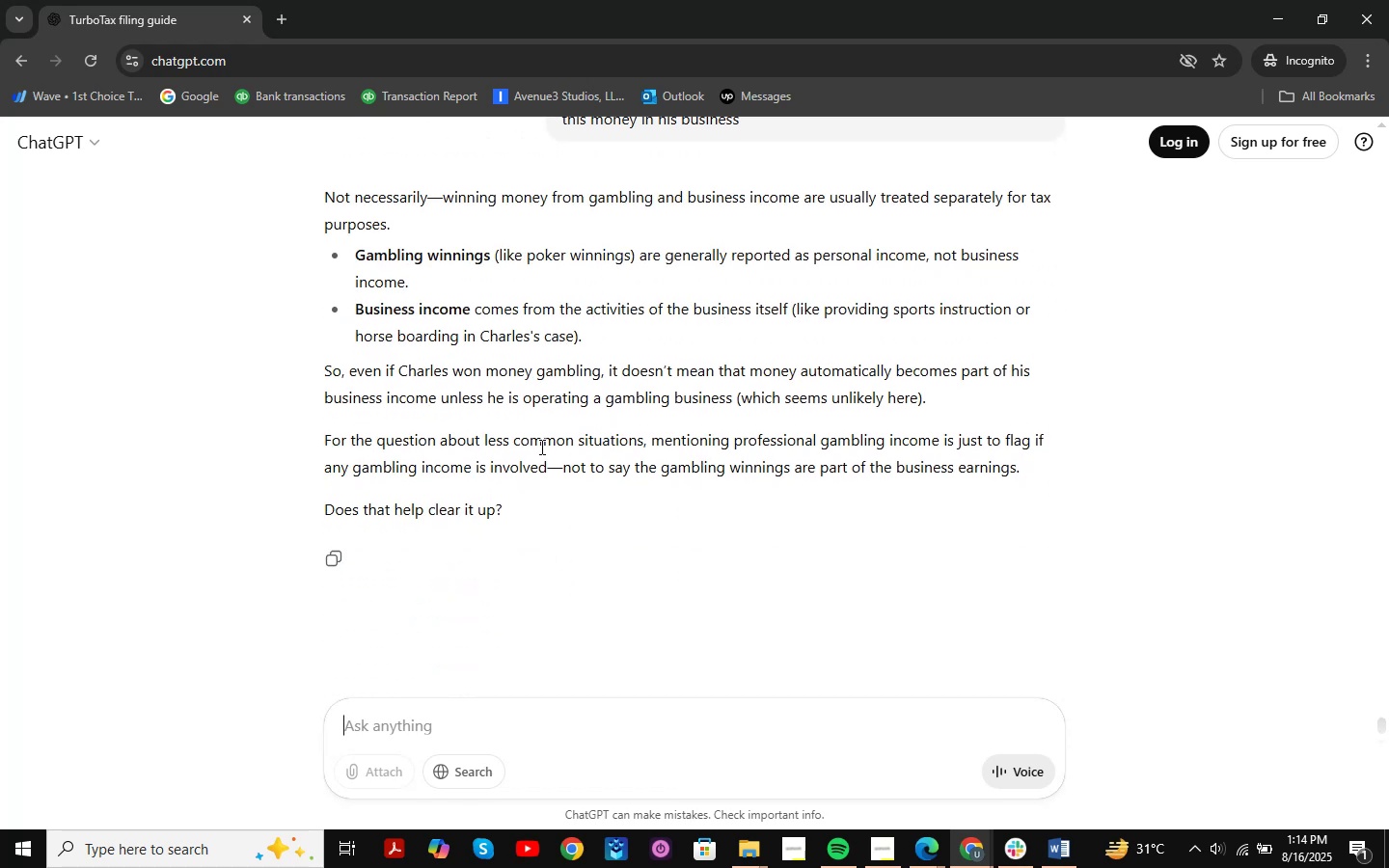 
left_click_drag(start_coordinate=[516, 444], to_coordinate=[1097, 445])
 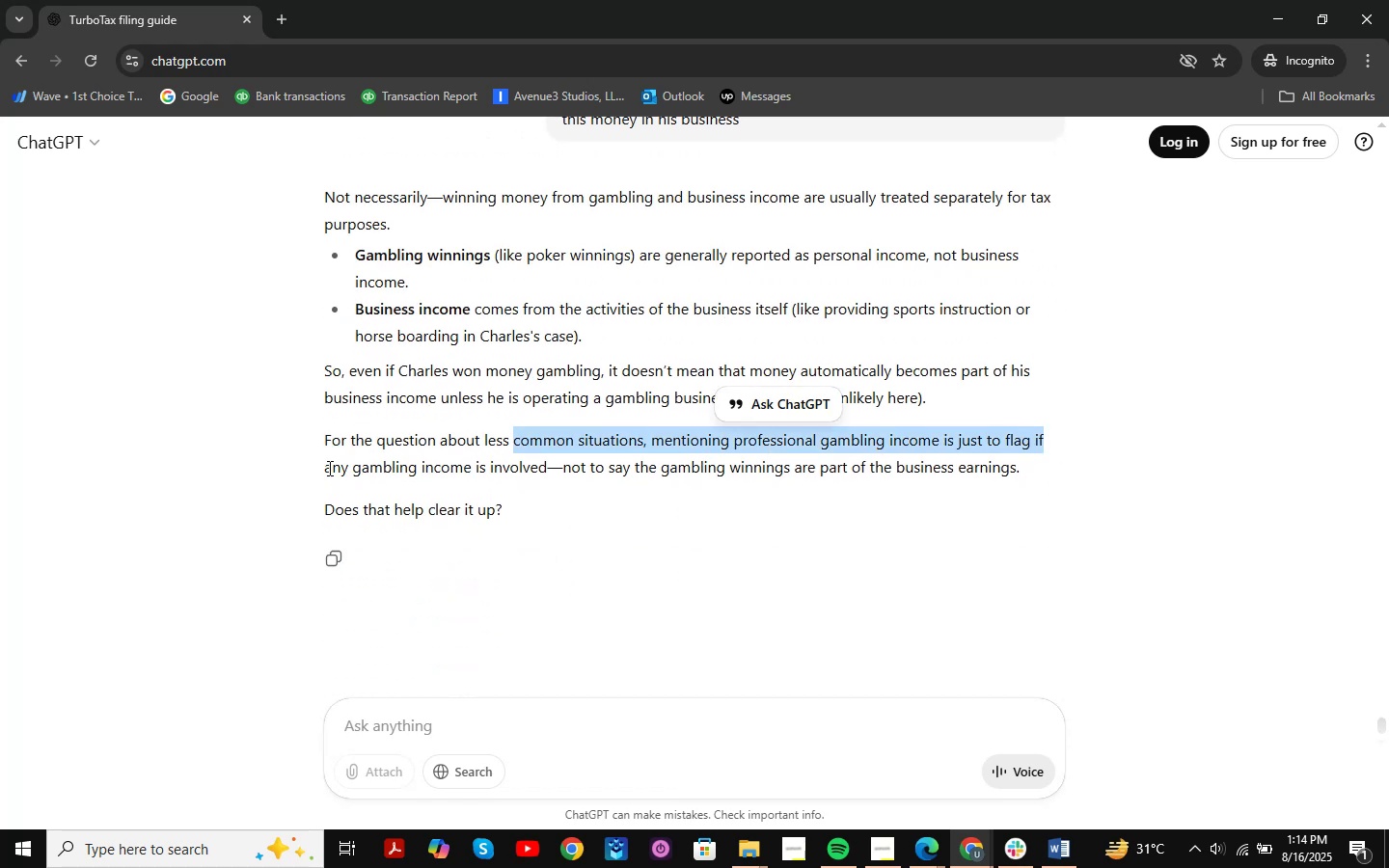 
left_click_drag(start_coordinate=[321, 470], to_coordinate=[594, 454])
 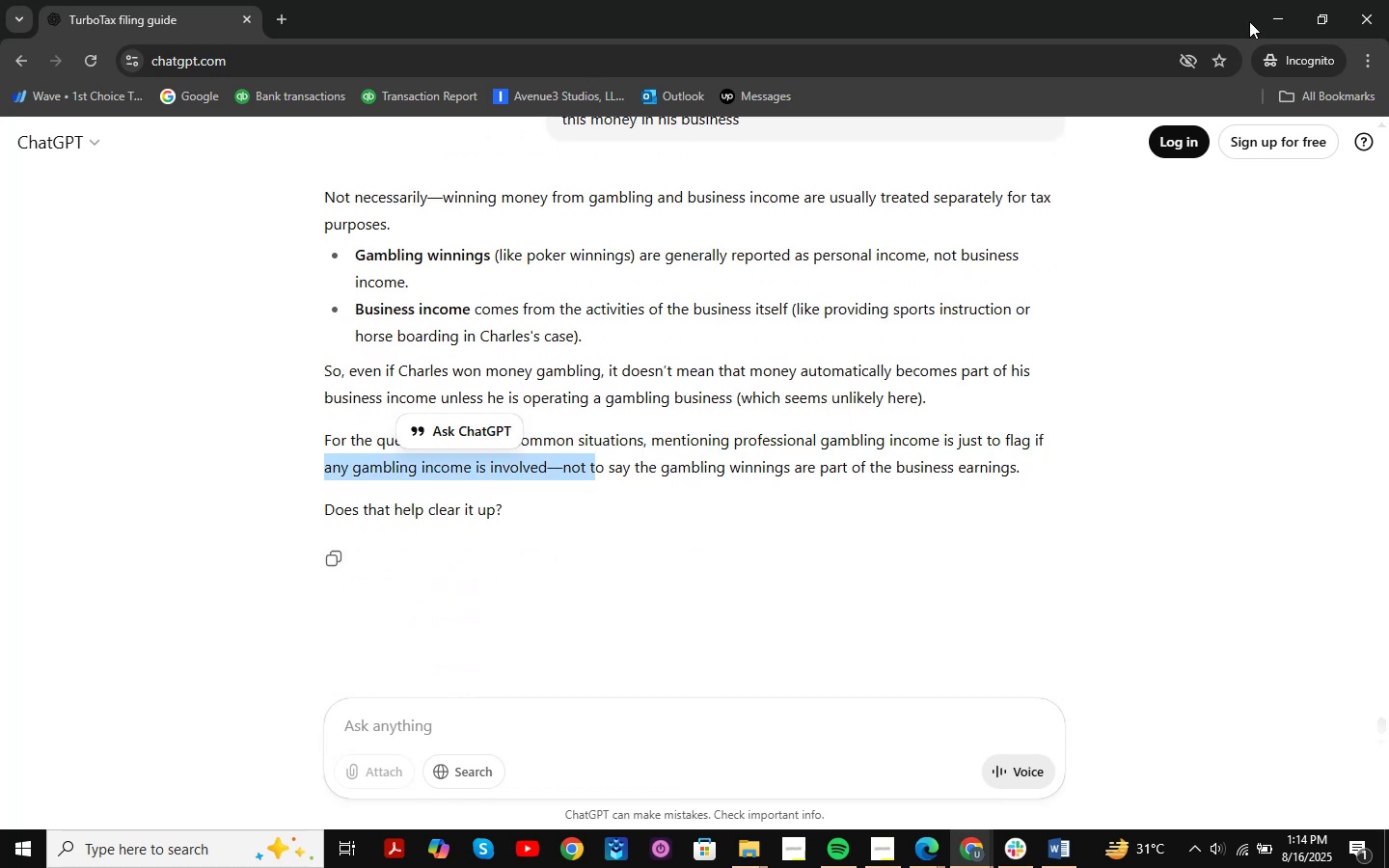 
left_click([1263, 12])
 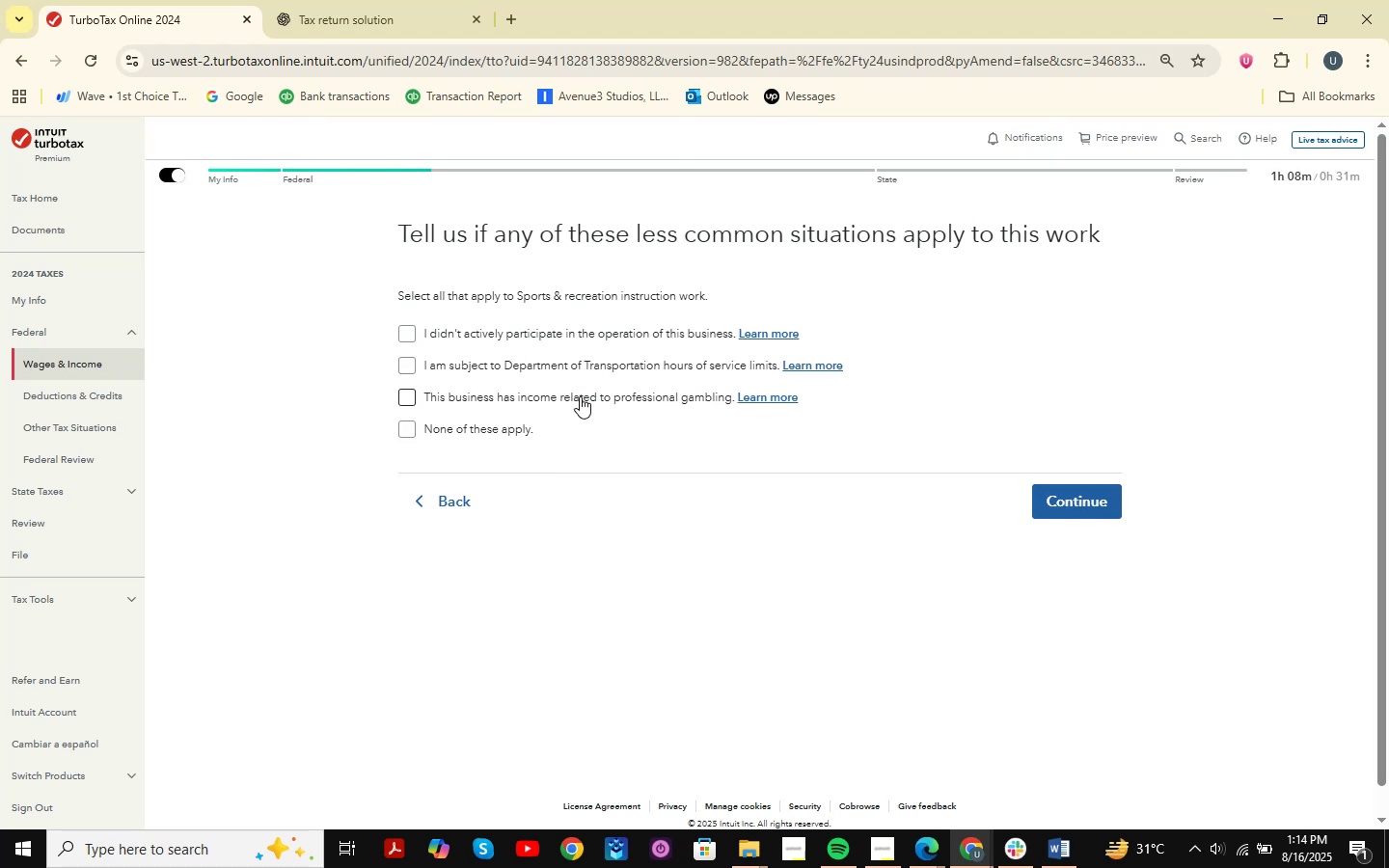 
wait(6.3)
 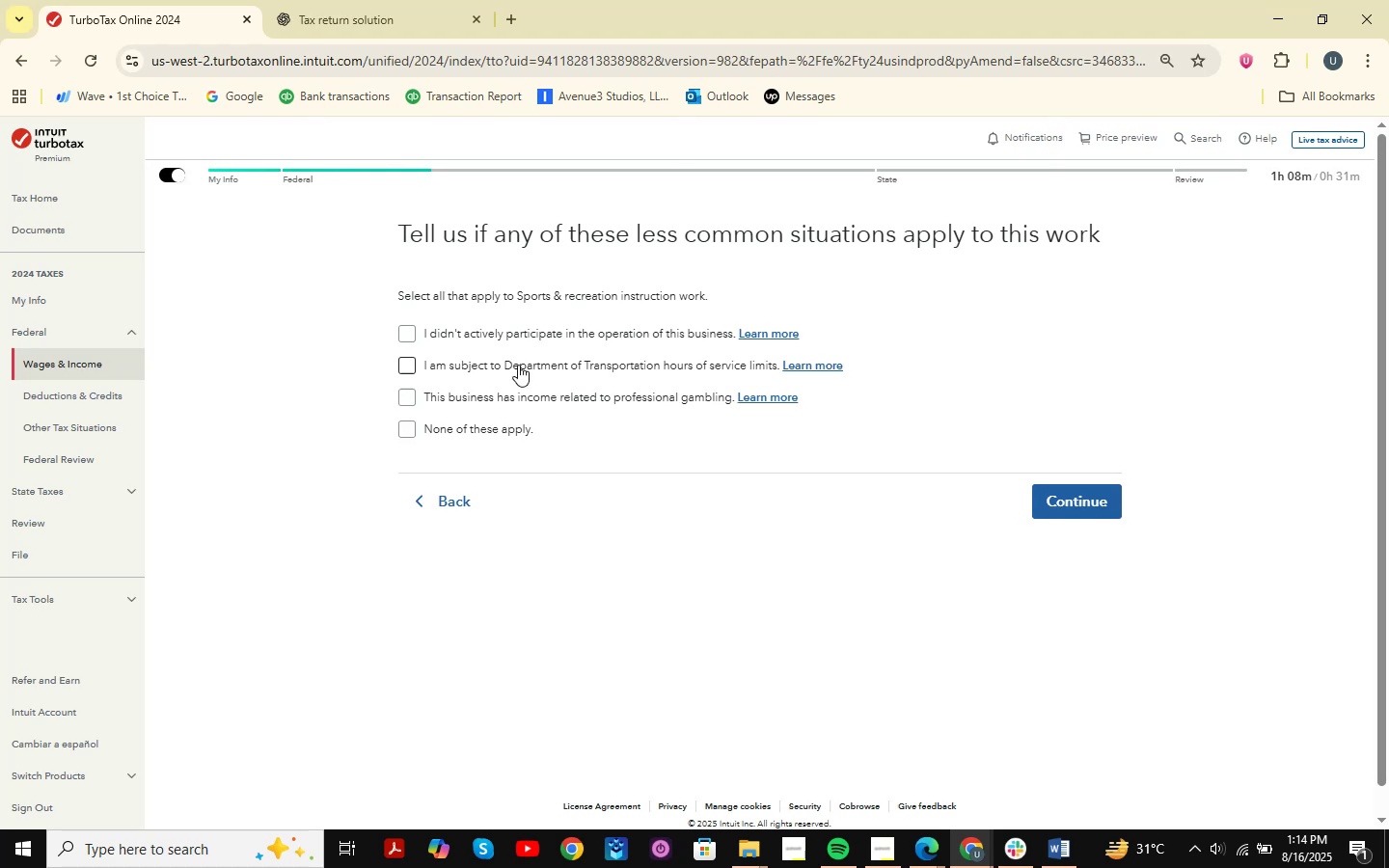 
left_click([466, 427])
 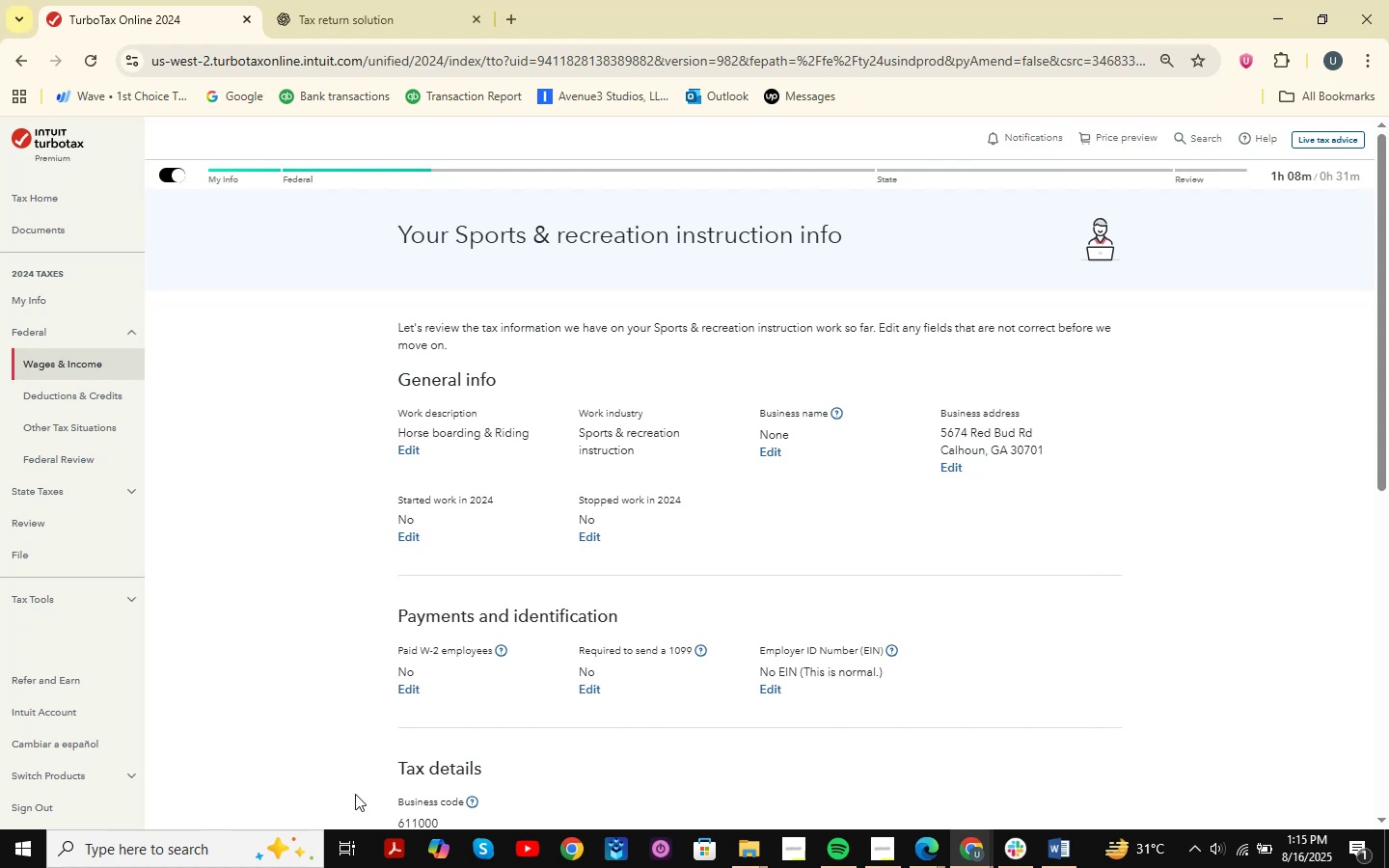 
wait(24.38)
 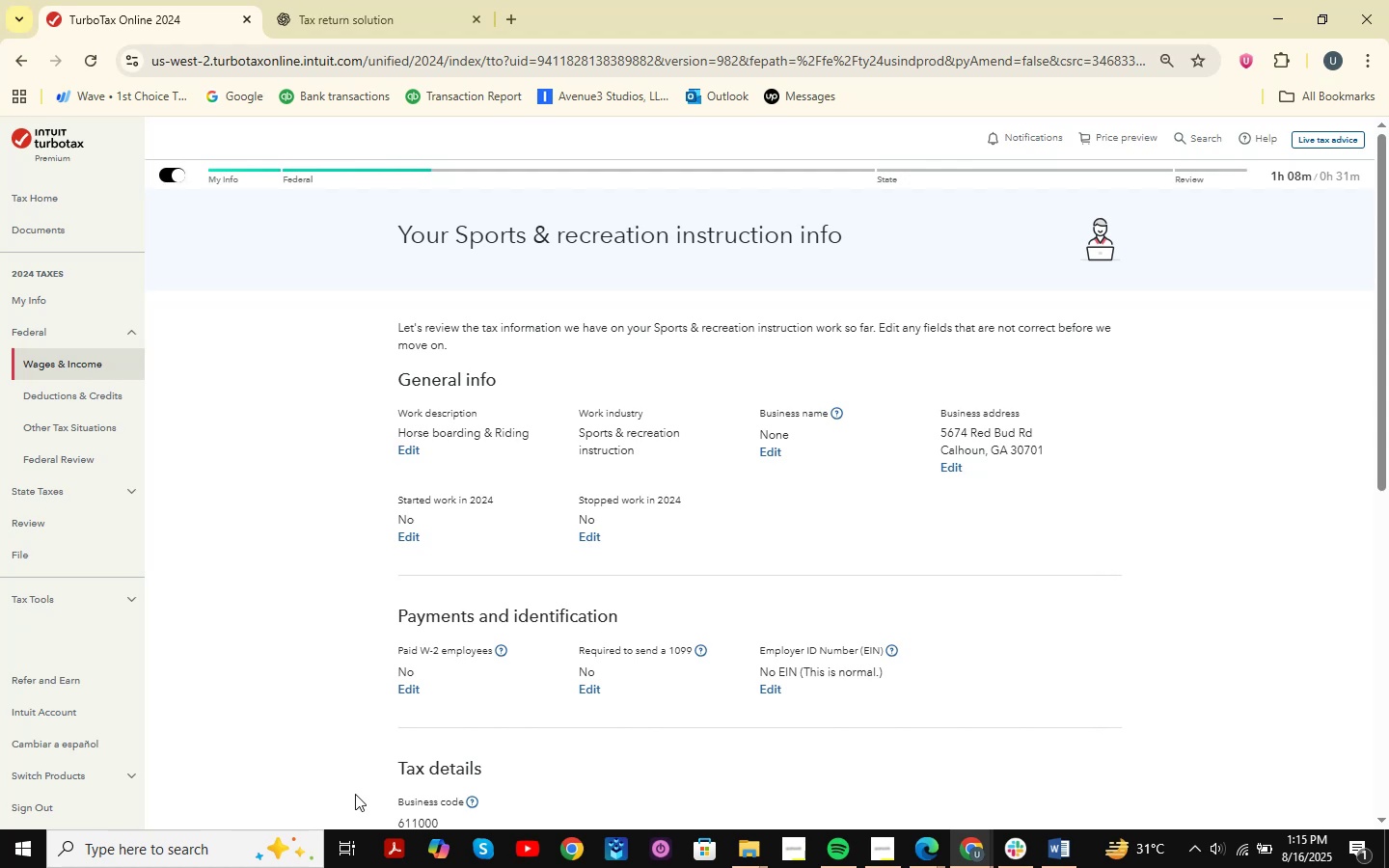 
scroll: coordinate [405, 810], scroll_direction: down, amount: 4.0
 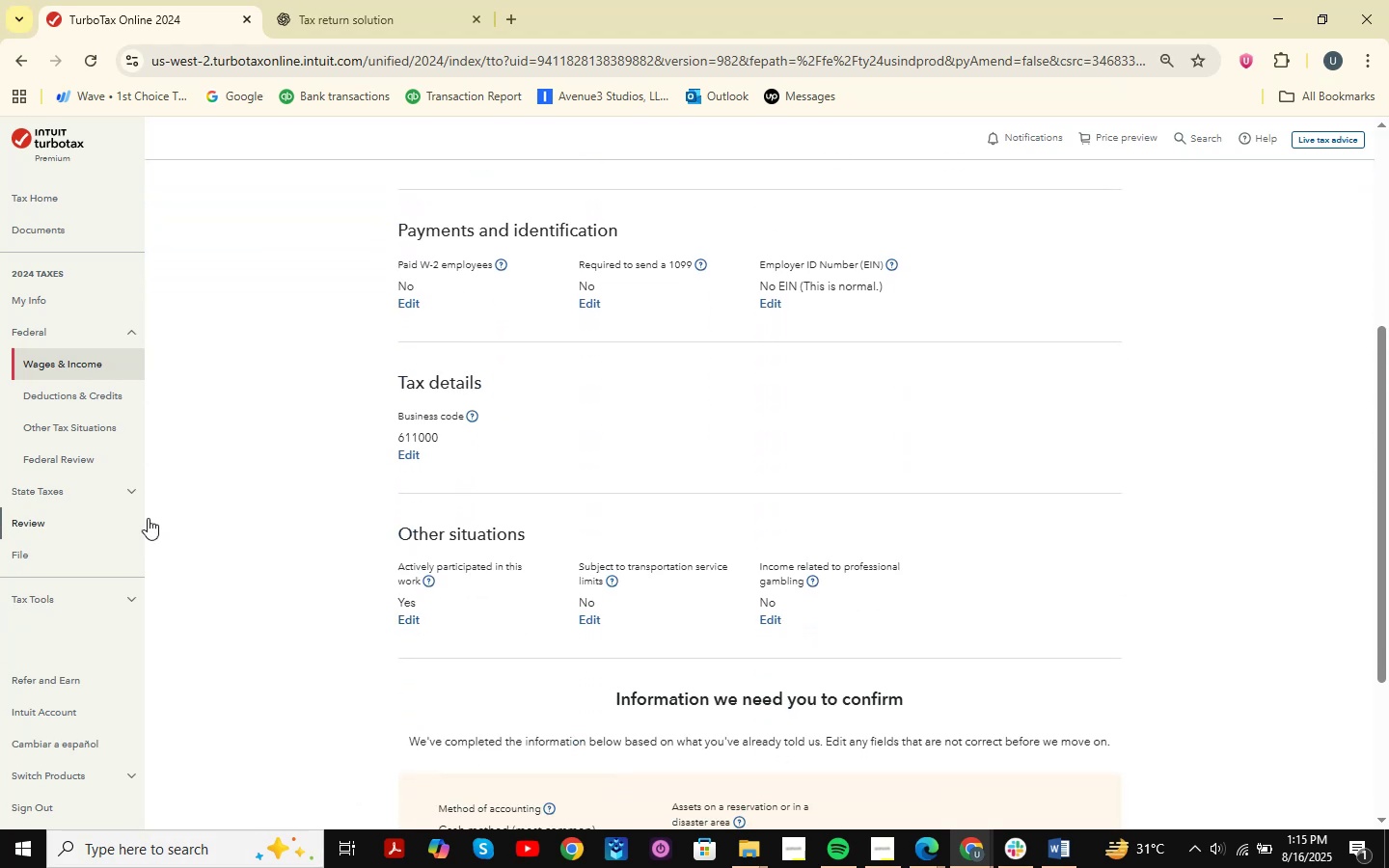 
wait(5.55)
 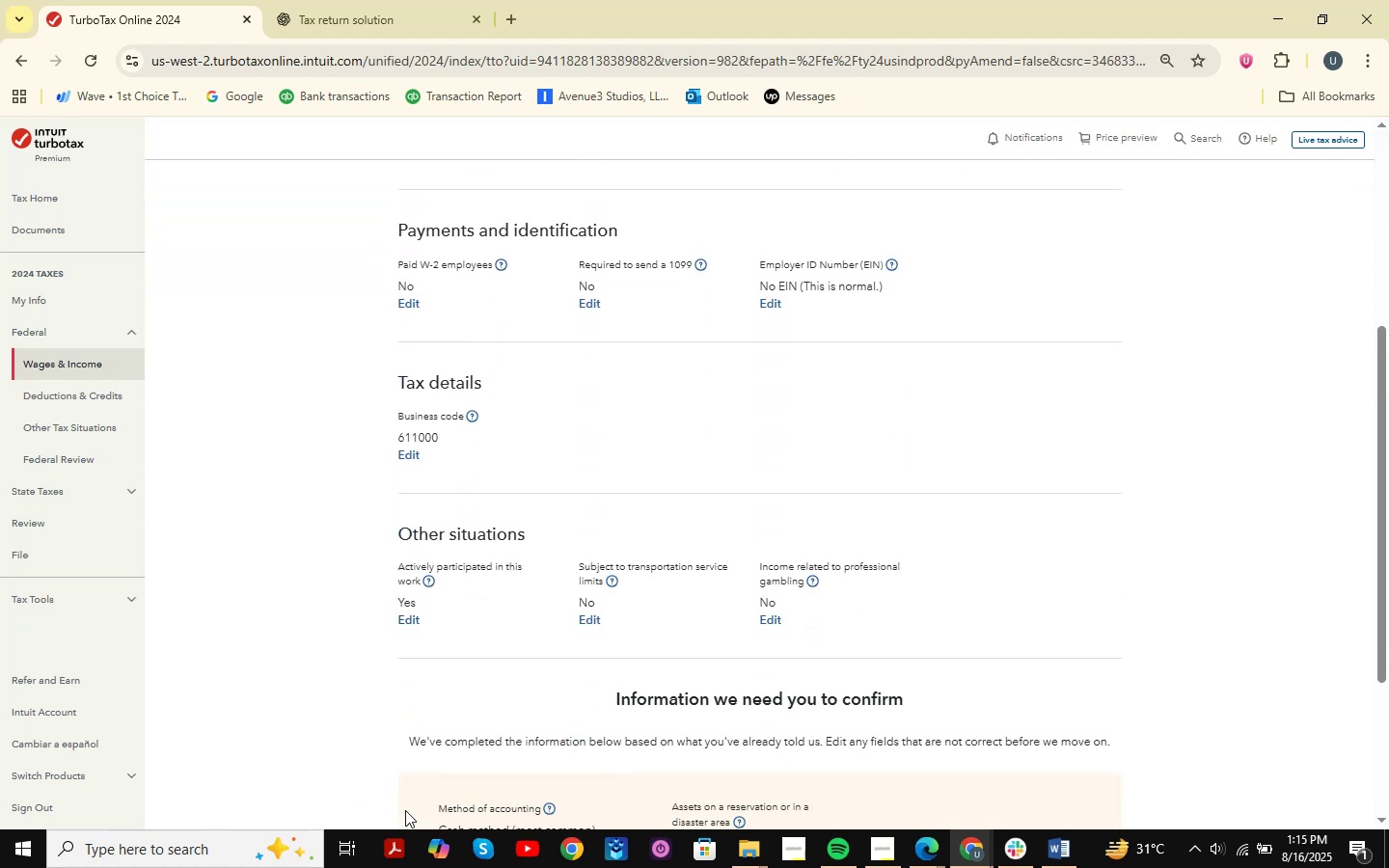 
scroll: coordinate [642, 466], scroll_direction: up, amount: 3.0
 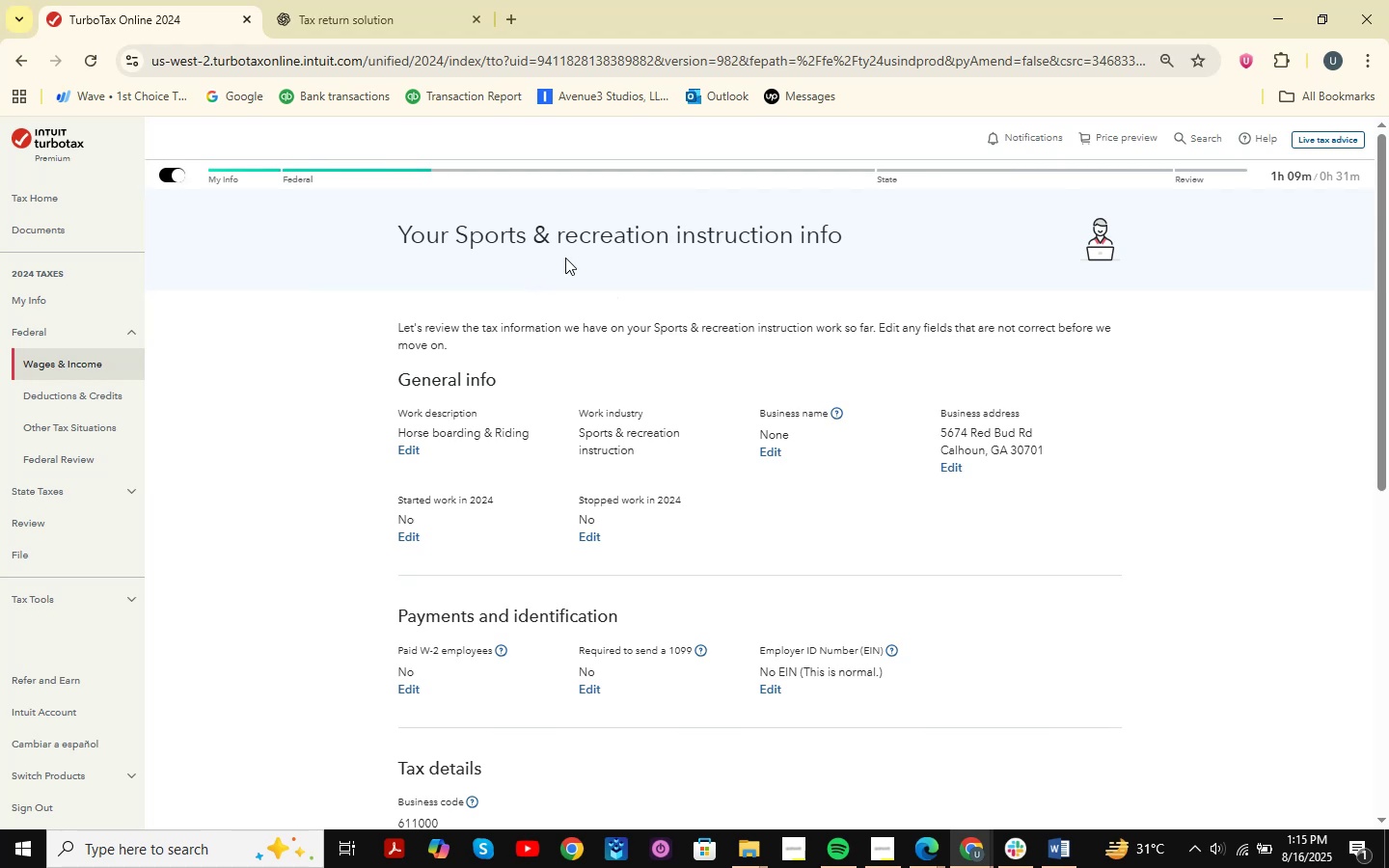 
wait(29.38)
 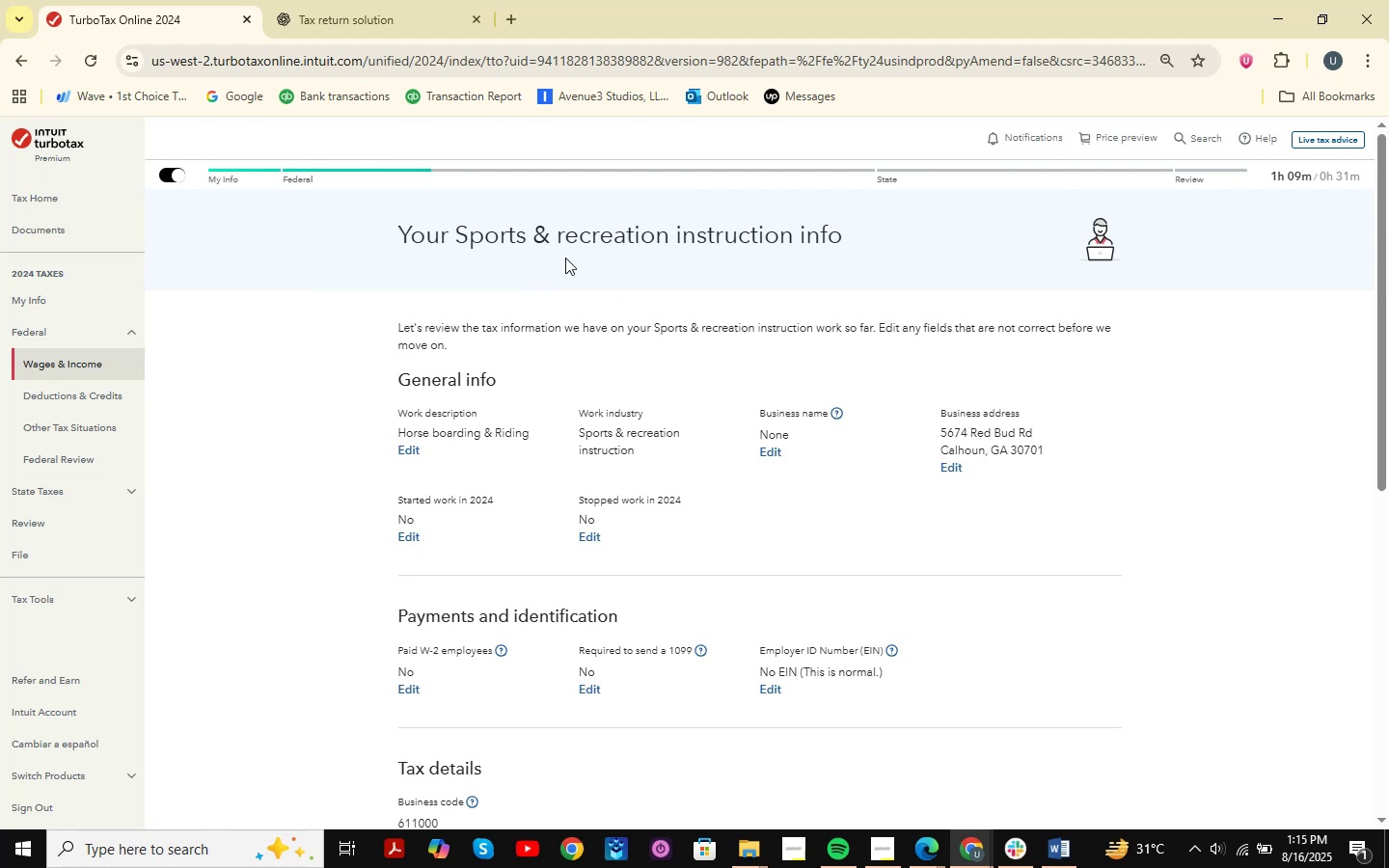 
scroll: coordinate [685, 428], scroll_direction: down, amount: 5.0
 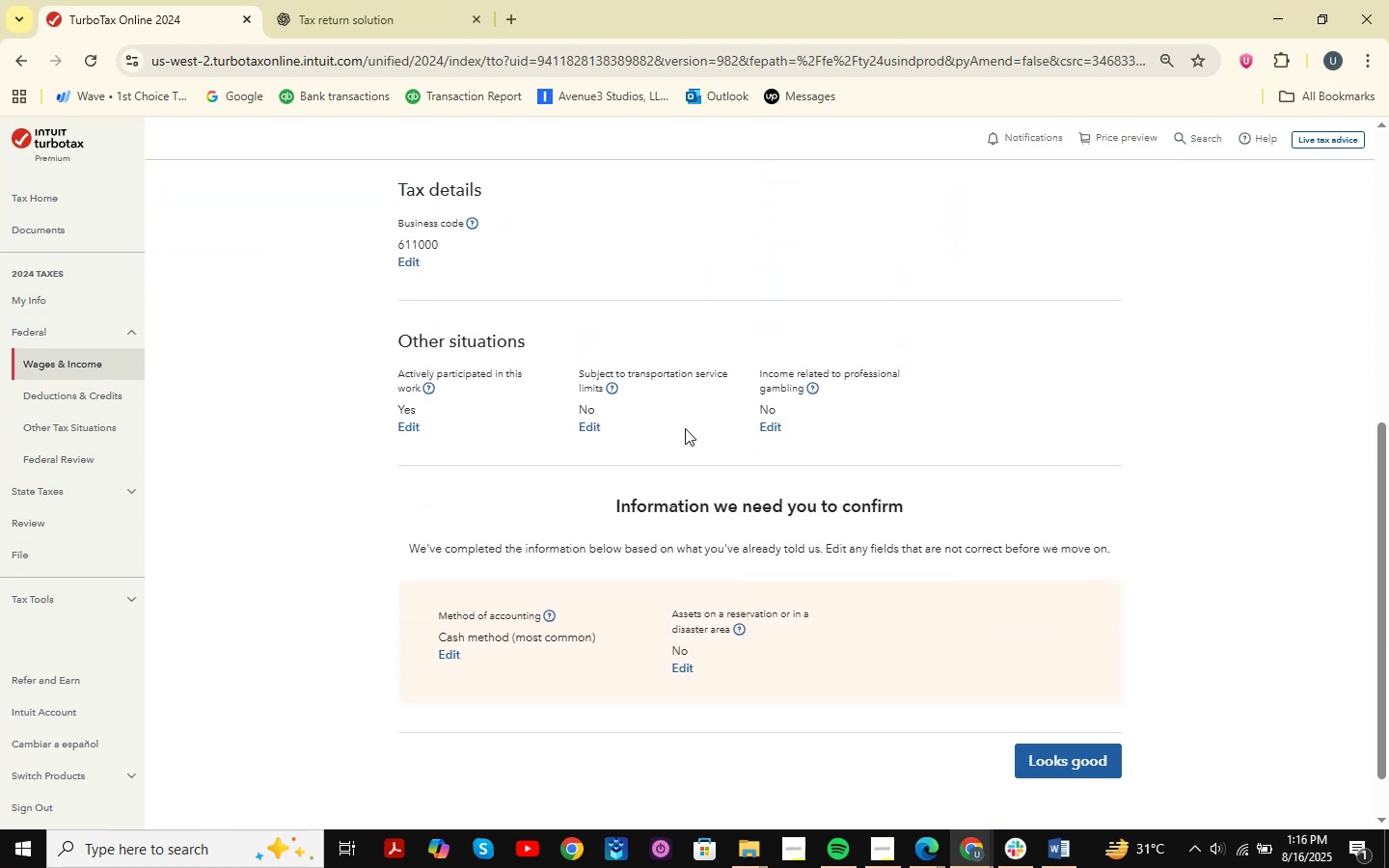 
scroll: coordinate [685, 428], scroll_direction: up, amount: 10.0
 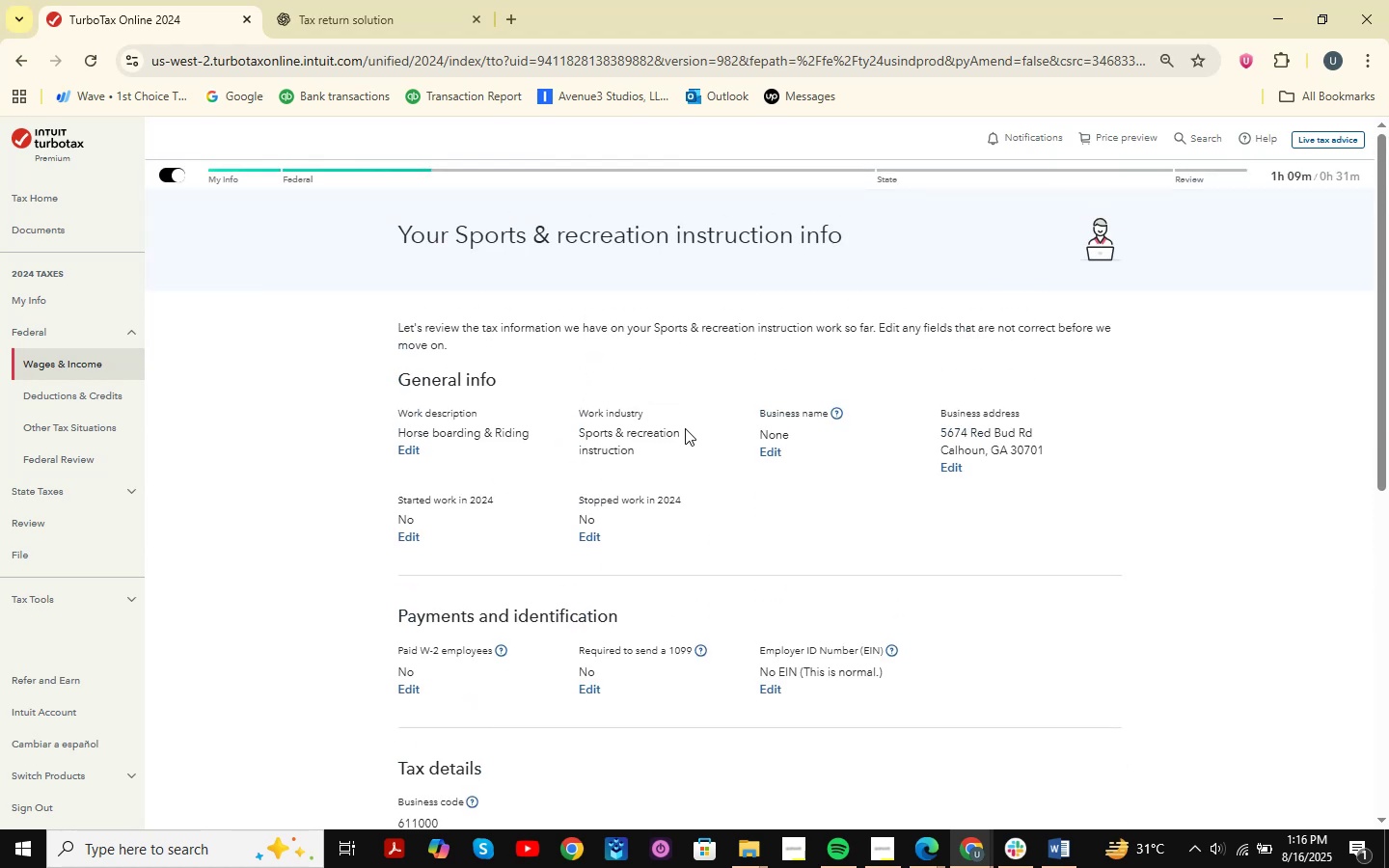 
wait(11.8)
 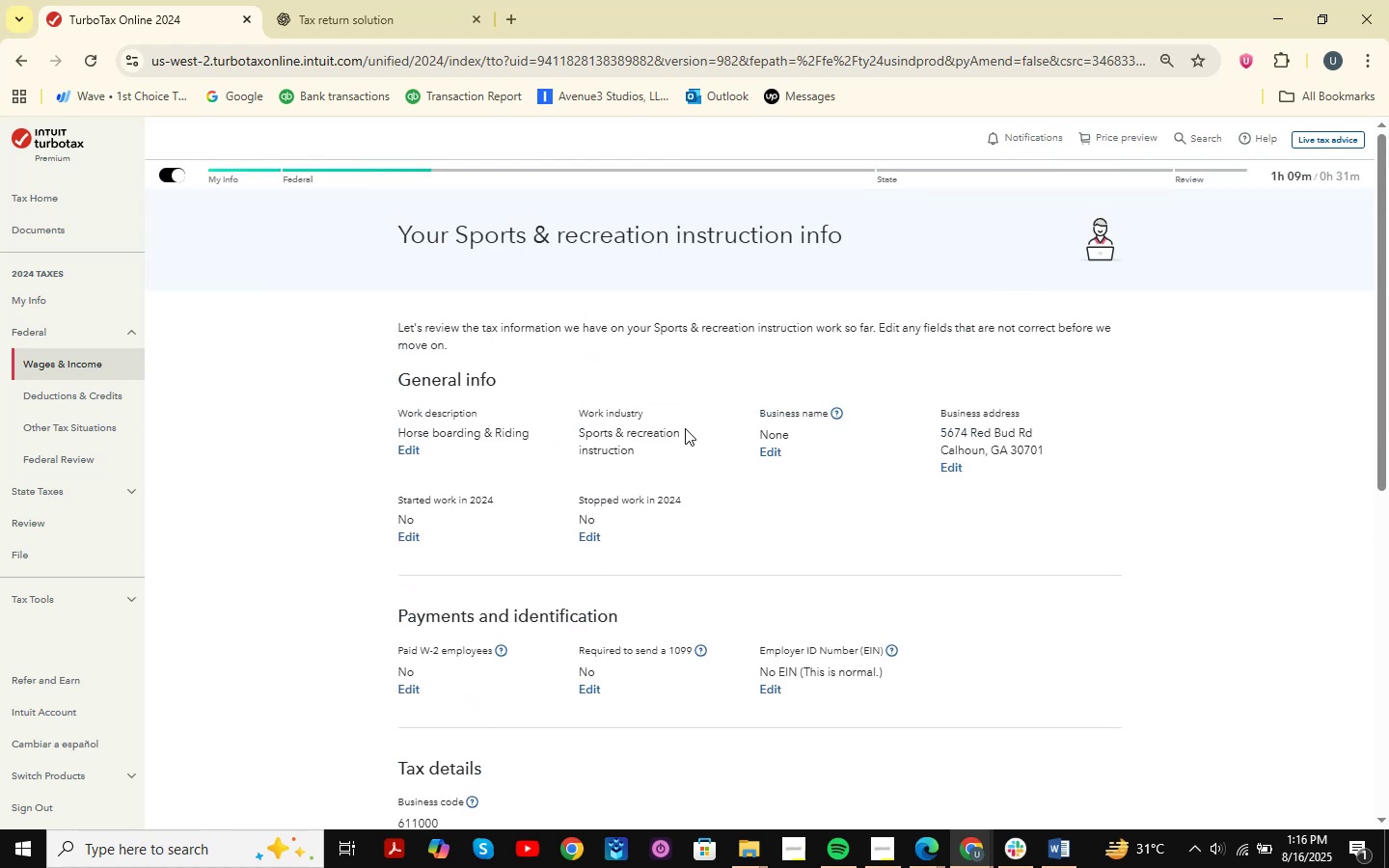 
scroll: coordinate [685, 430], scroll_direction: down, amount: 5.0
 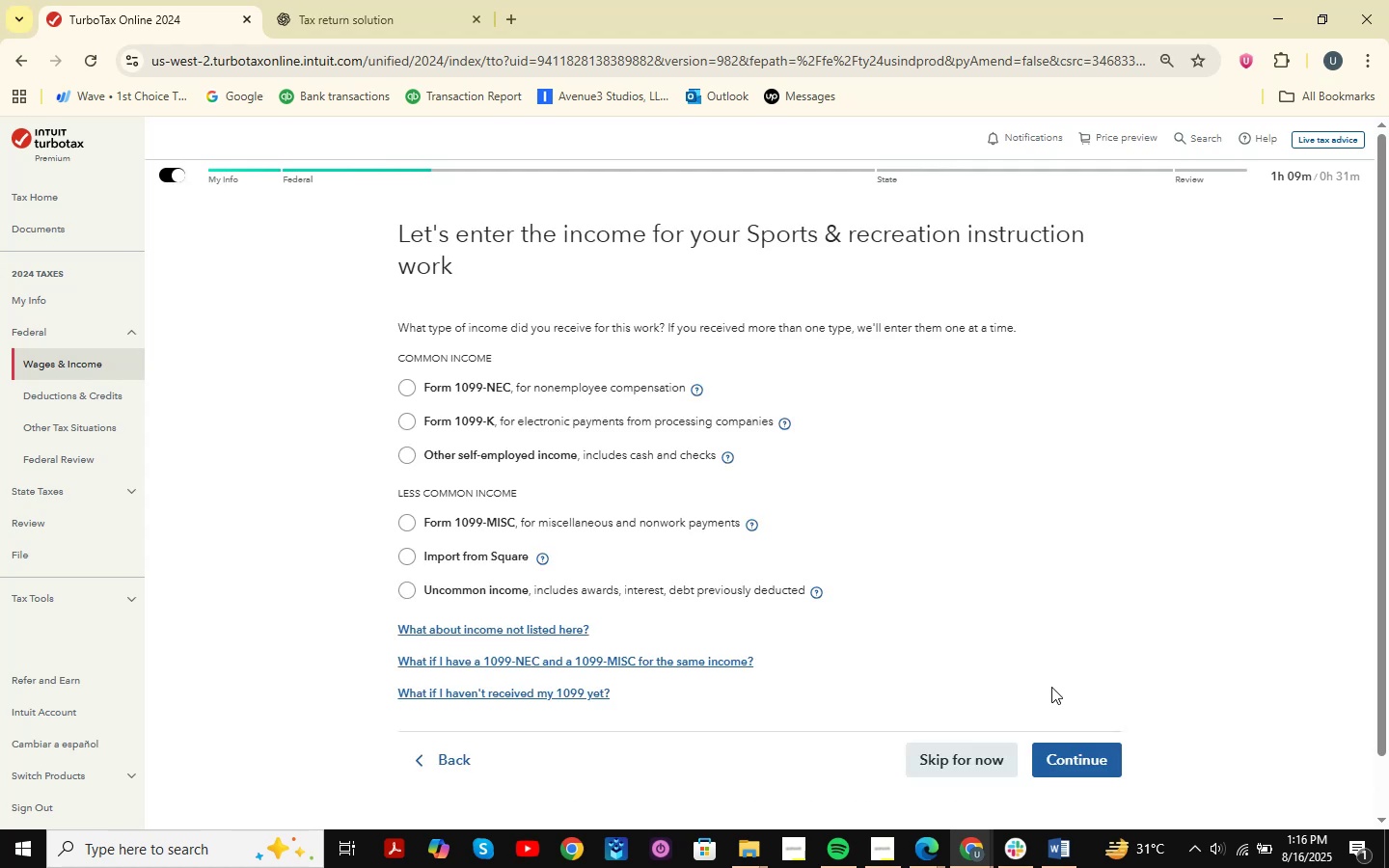 
wait(13.84)
 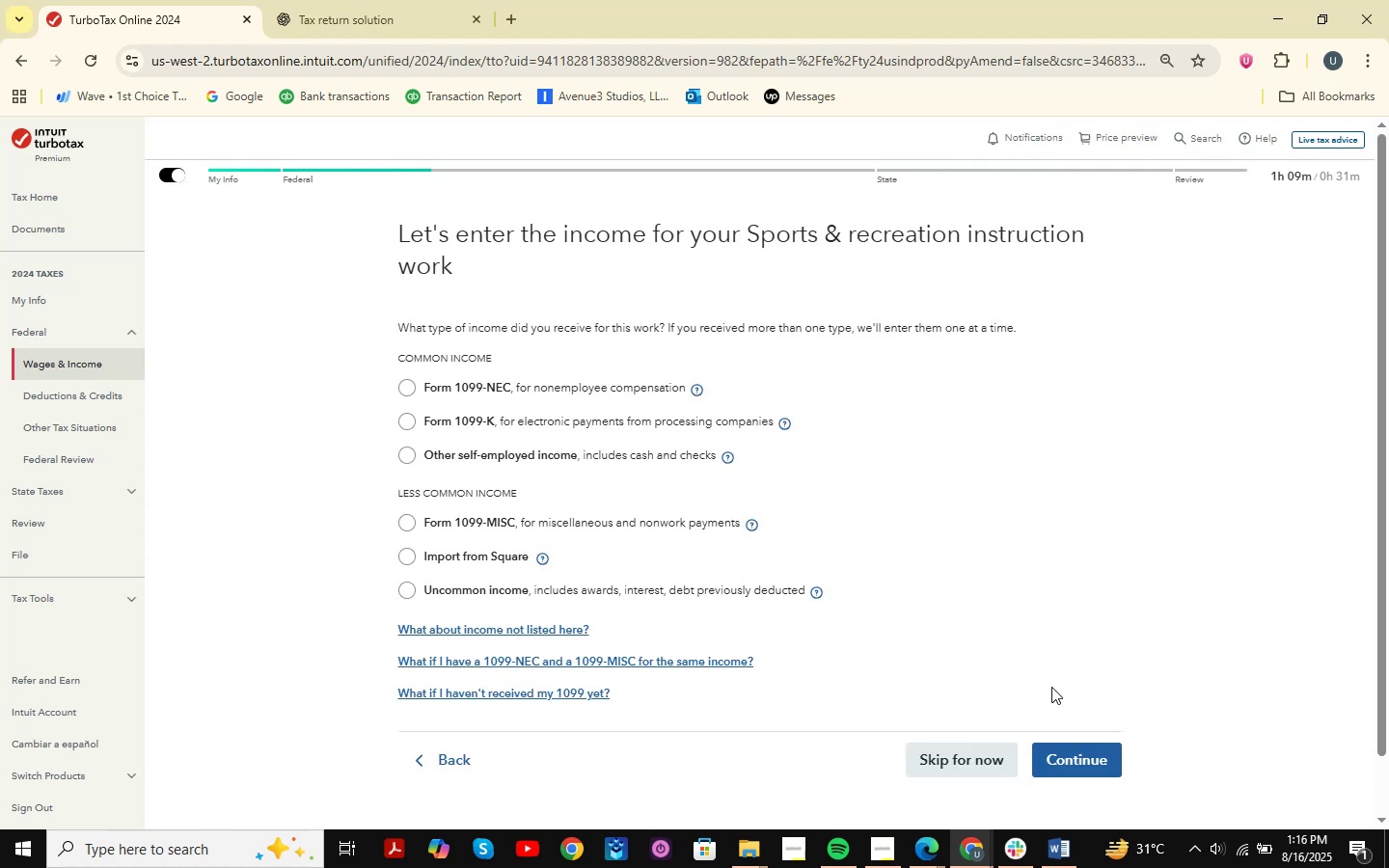 
scroll: coordinate [773, 534], scroll_direction: down, amount: 1.0
 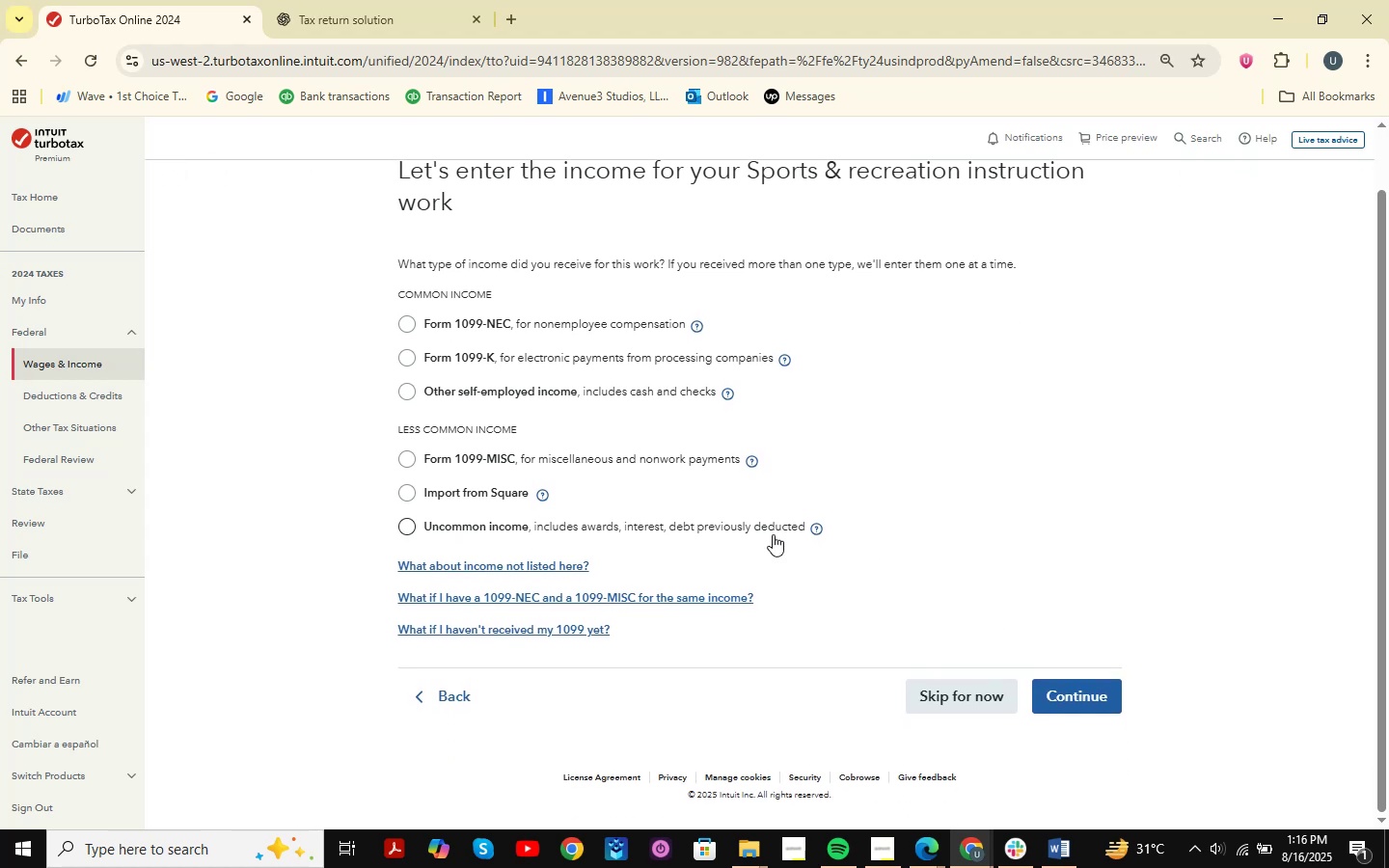 
scroll: coordinate [773, 534], scroll_direction: up, amount: 1.0
 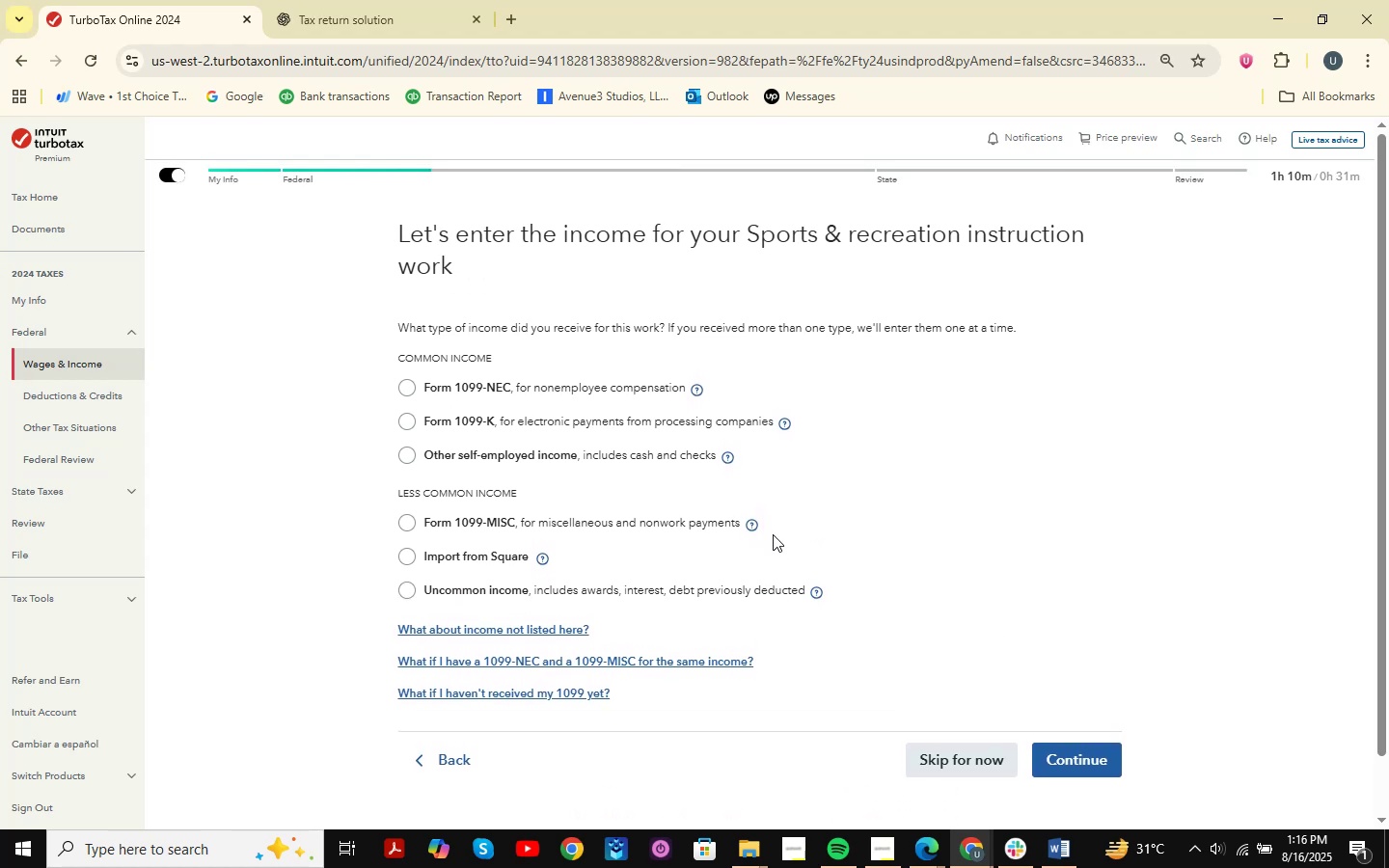 
wait(6.53)
 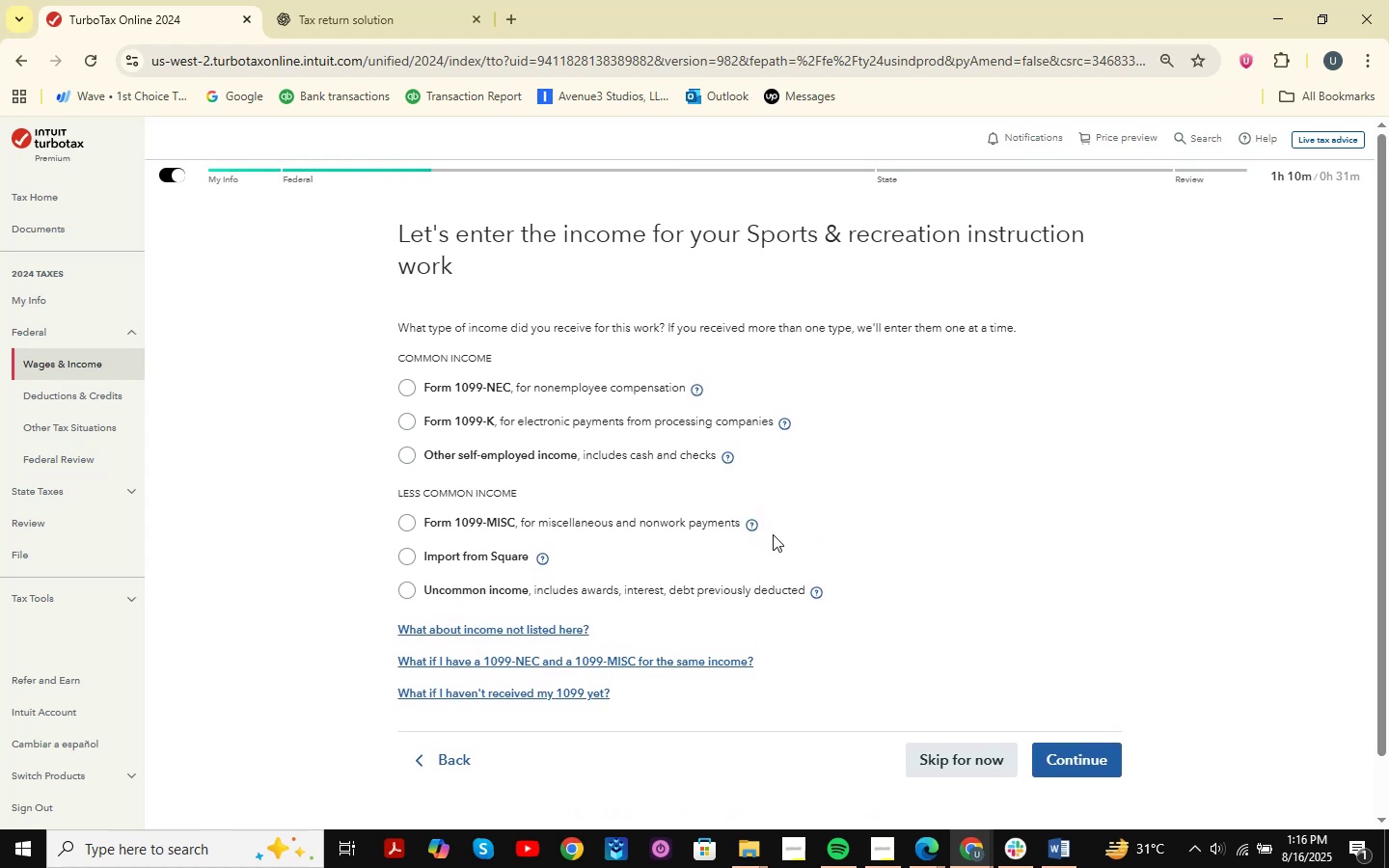 
scroll: coordinate [815, 504], scroll_direction: down, amount: 2.0
 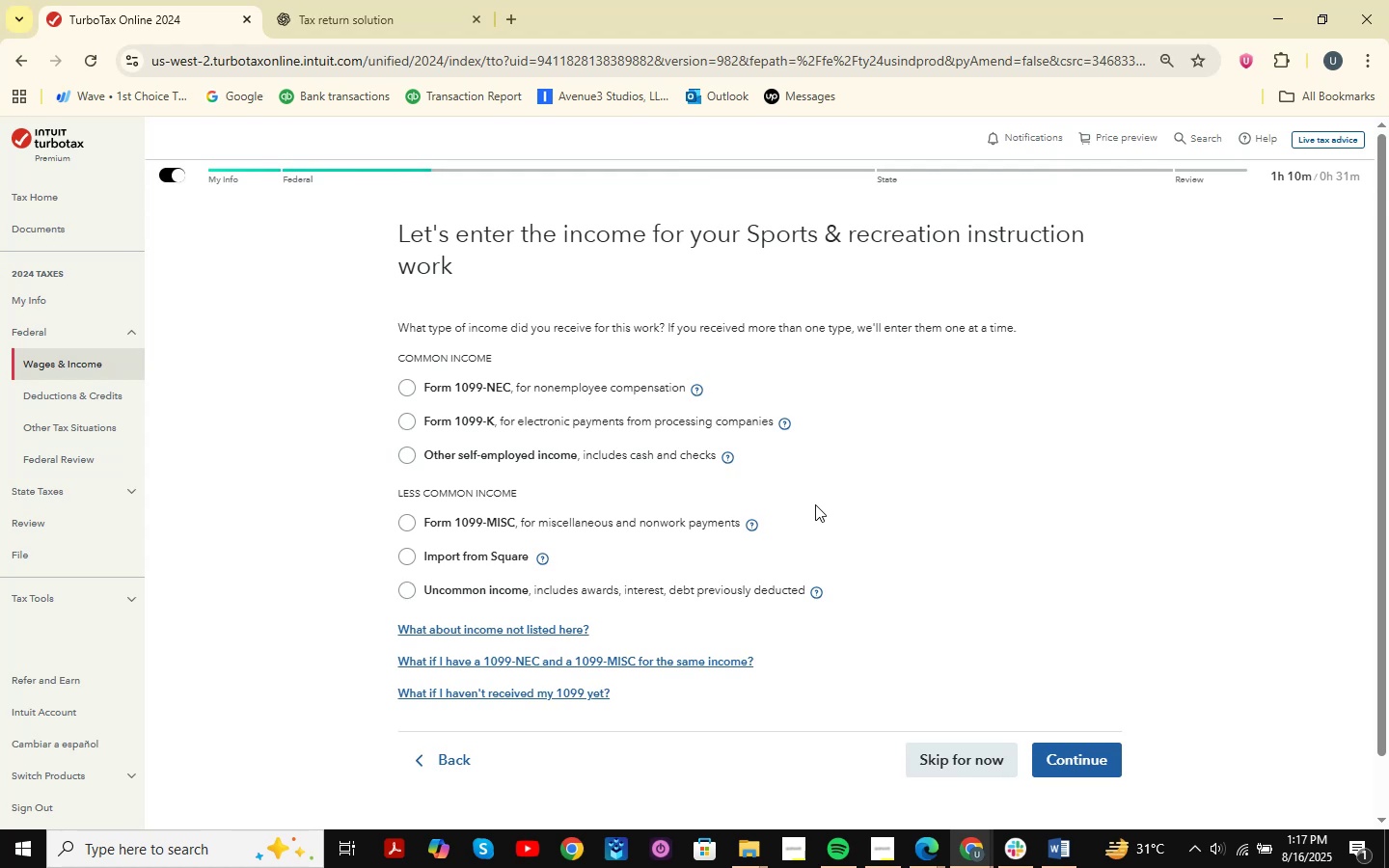 
wait(21.66)
 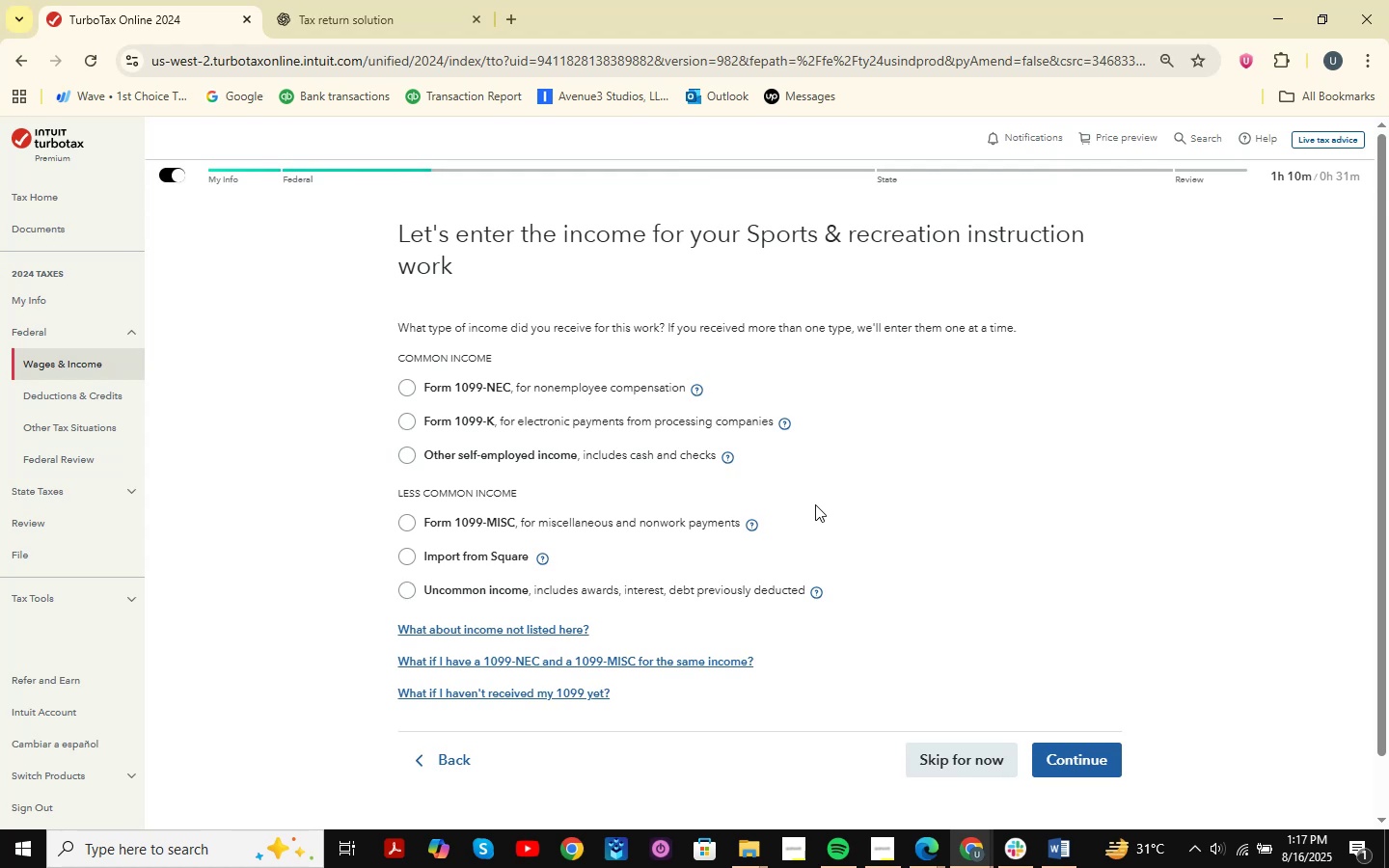 
scroll: coordinate [767, 427], scroll_direction: none, amount: 0.0
 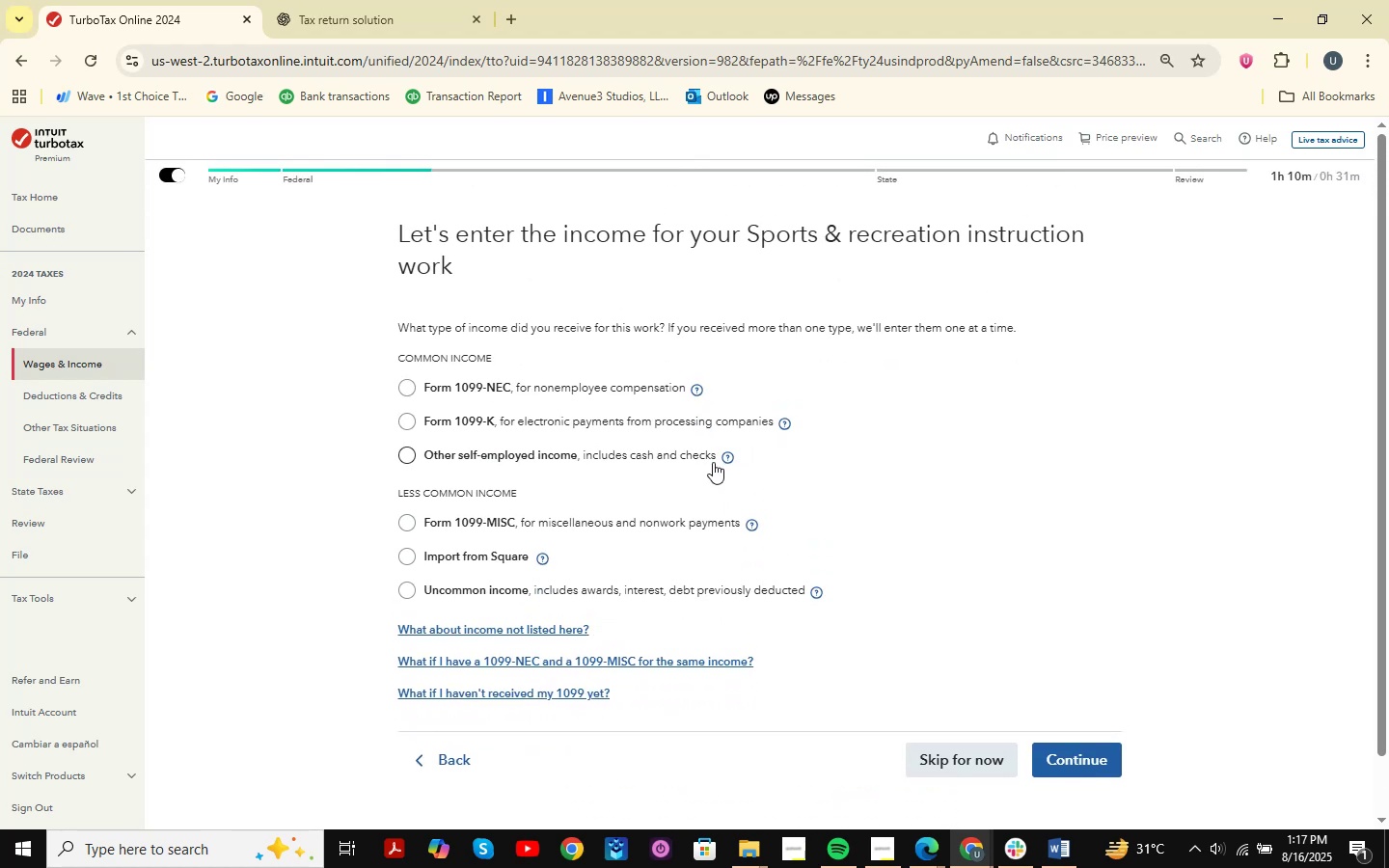 
key(Shift+ShiftLeft)
 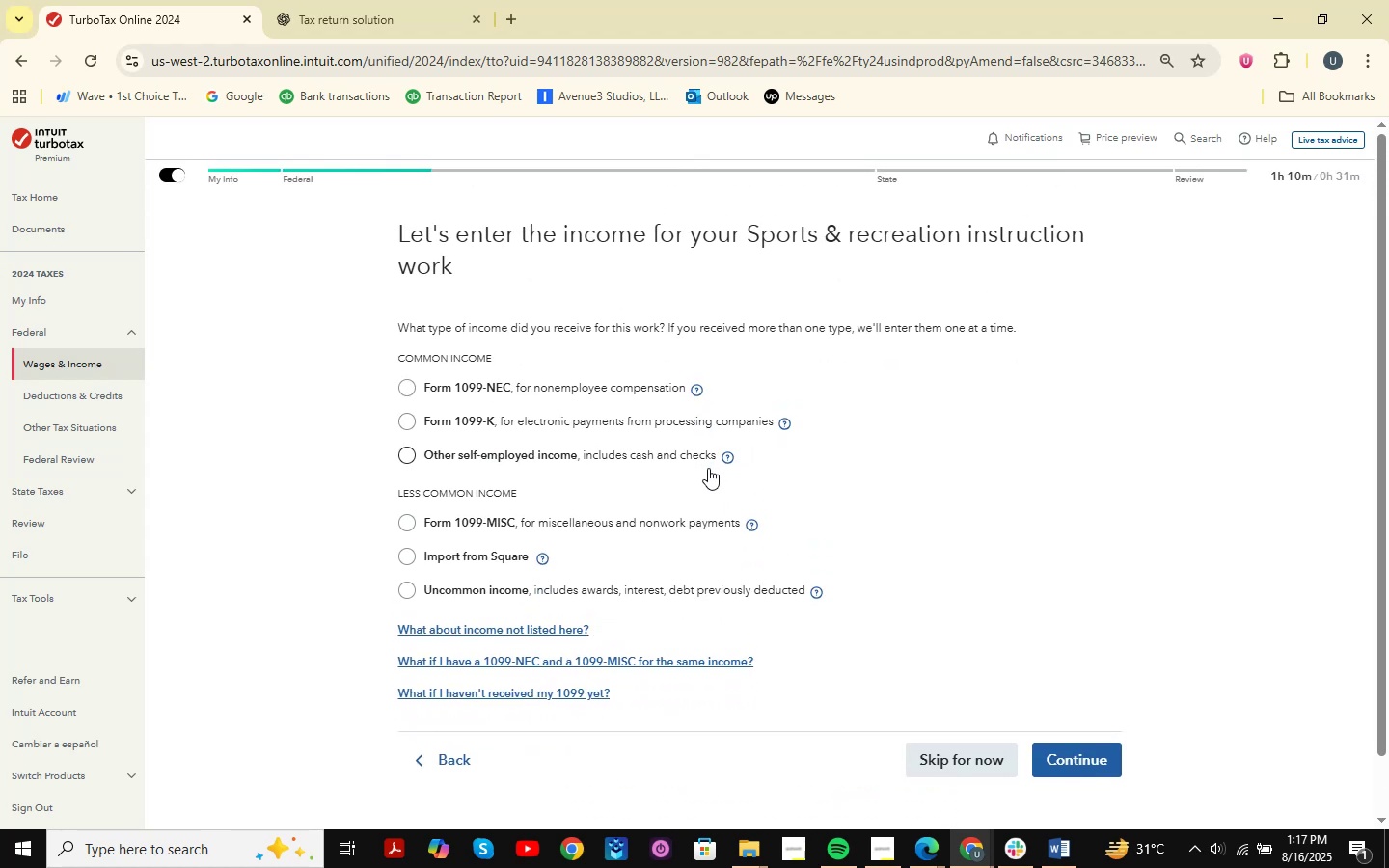 
key(Meta+Shift+MetaLeft)
 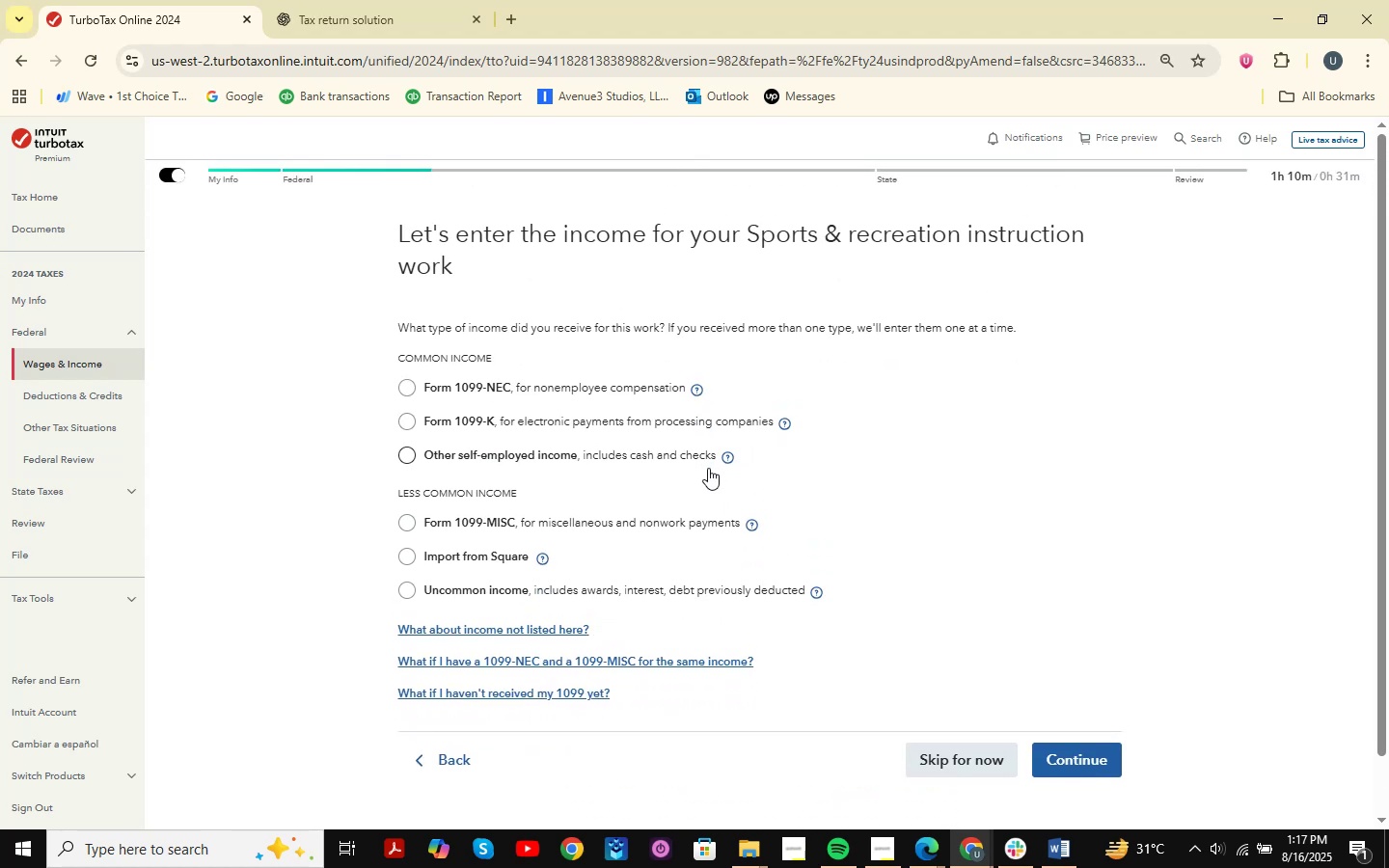 
key(Meta+Shift+S)
 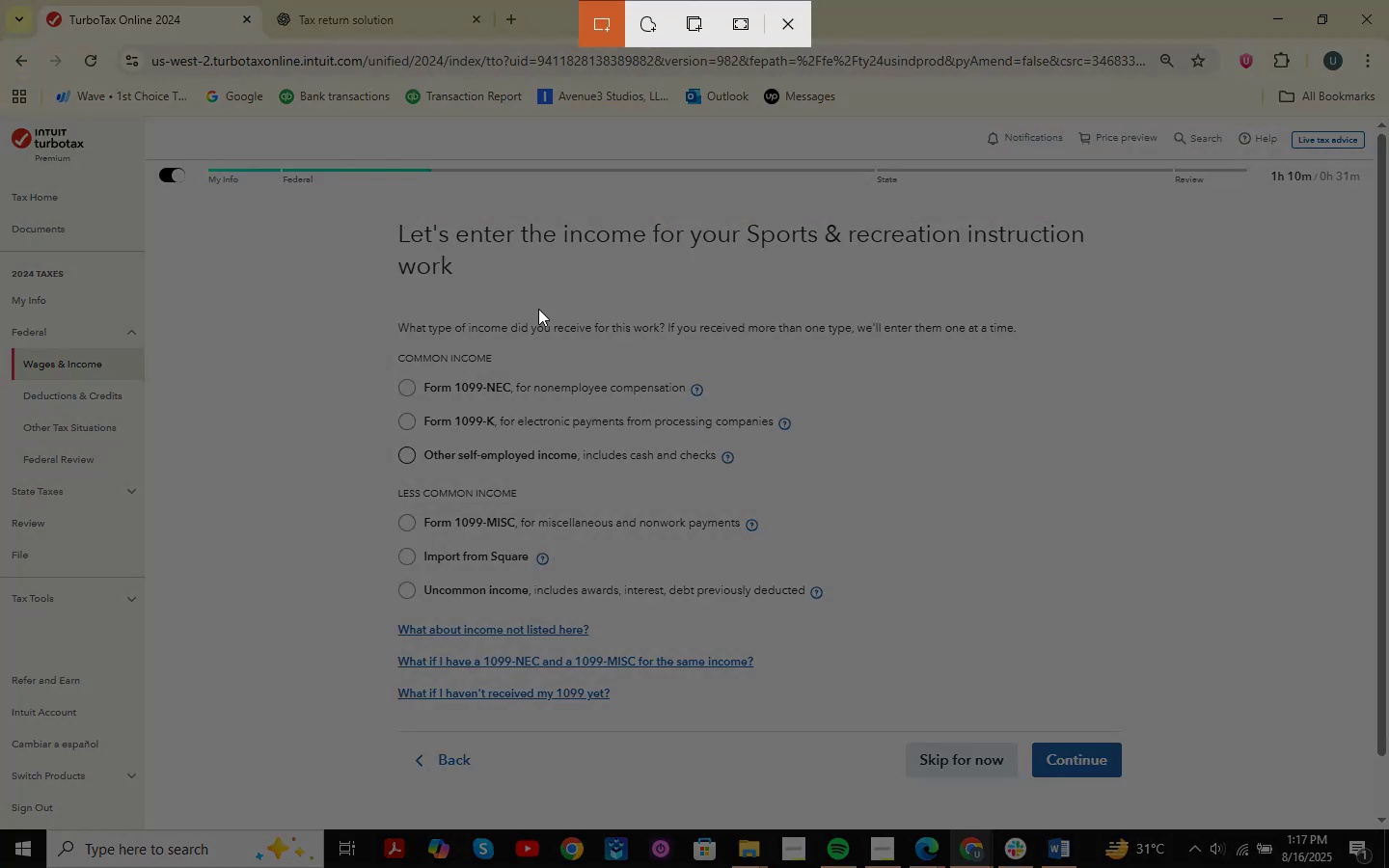 
left_click_drag(start_coordinate=[326, 194], to_coordinate=[1225, 799])
 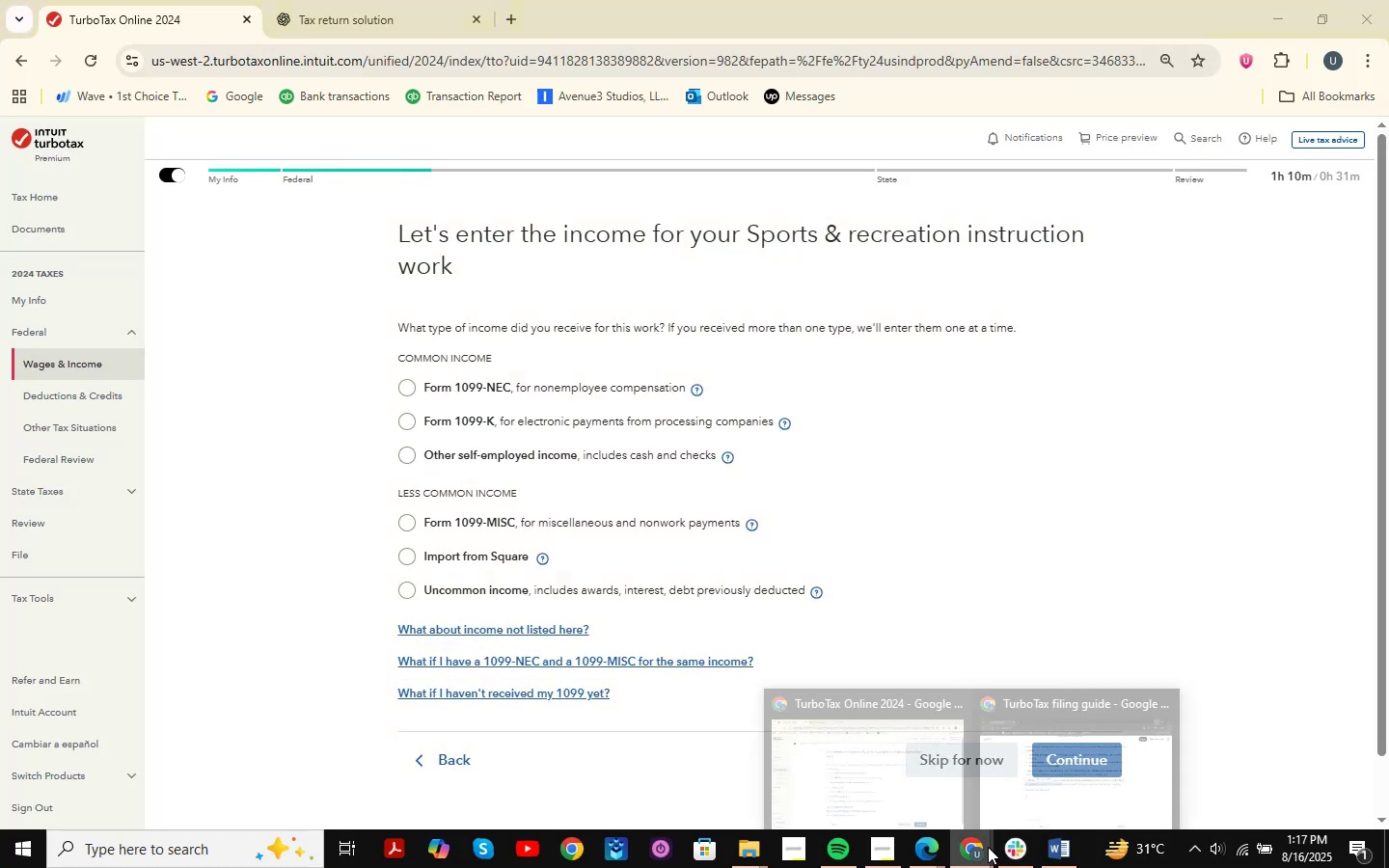 
double_click([1037, 788])
 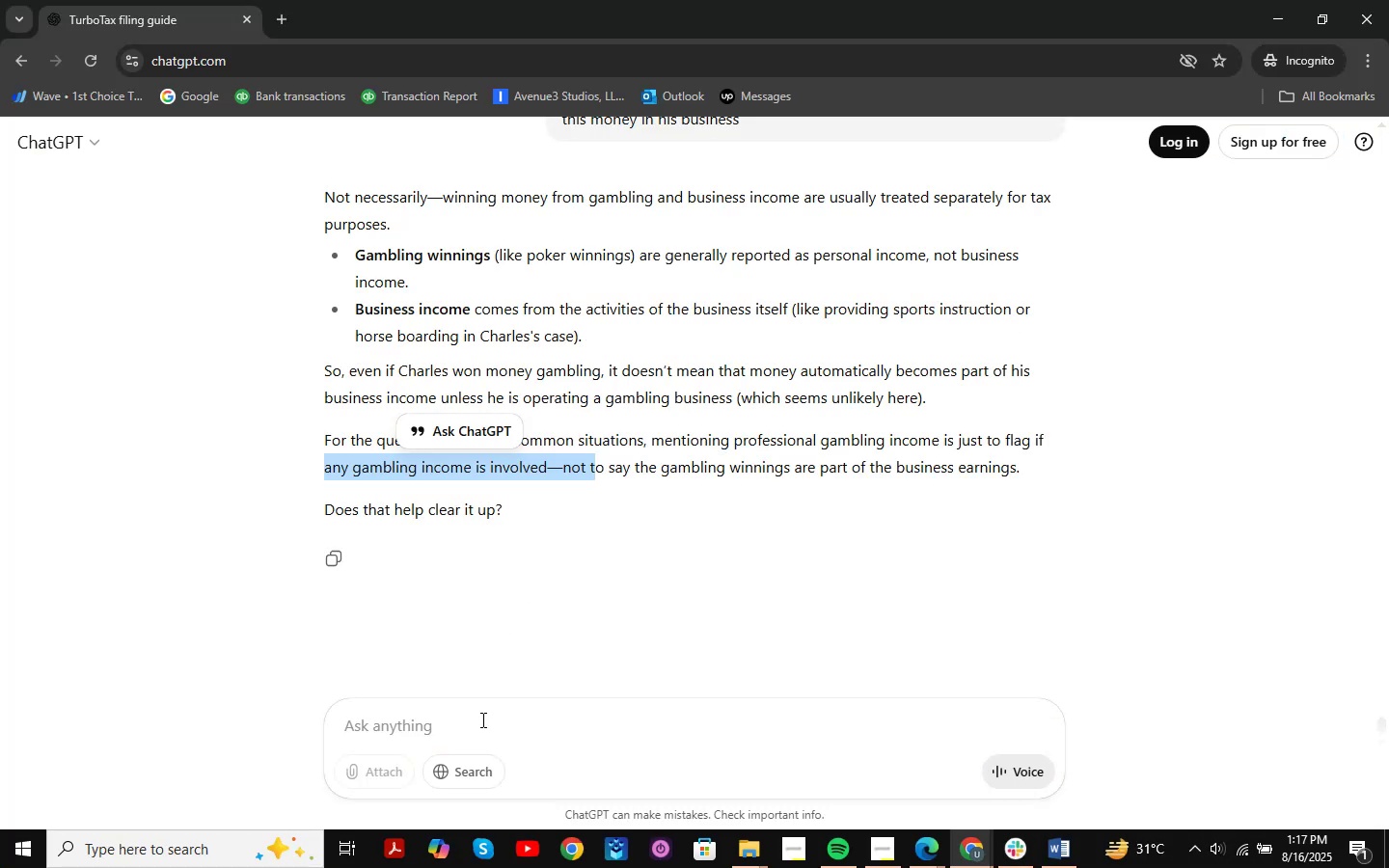 
left_click([480, 719])
 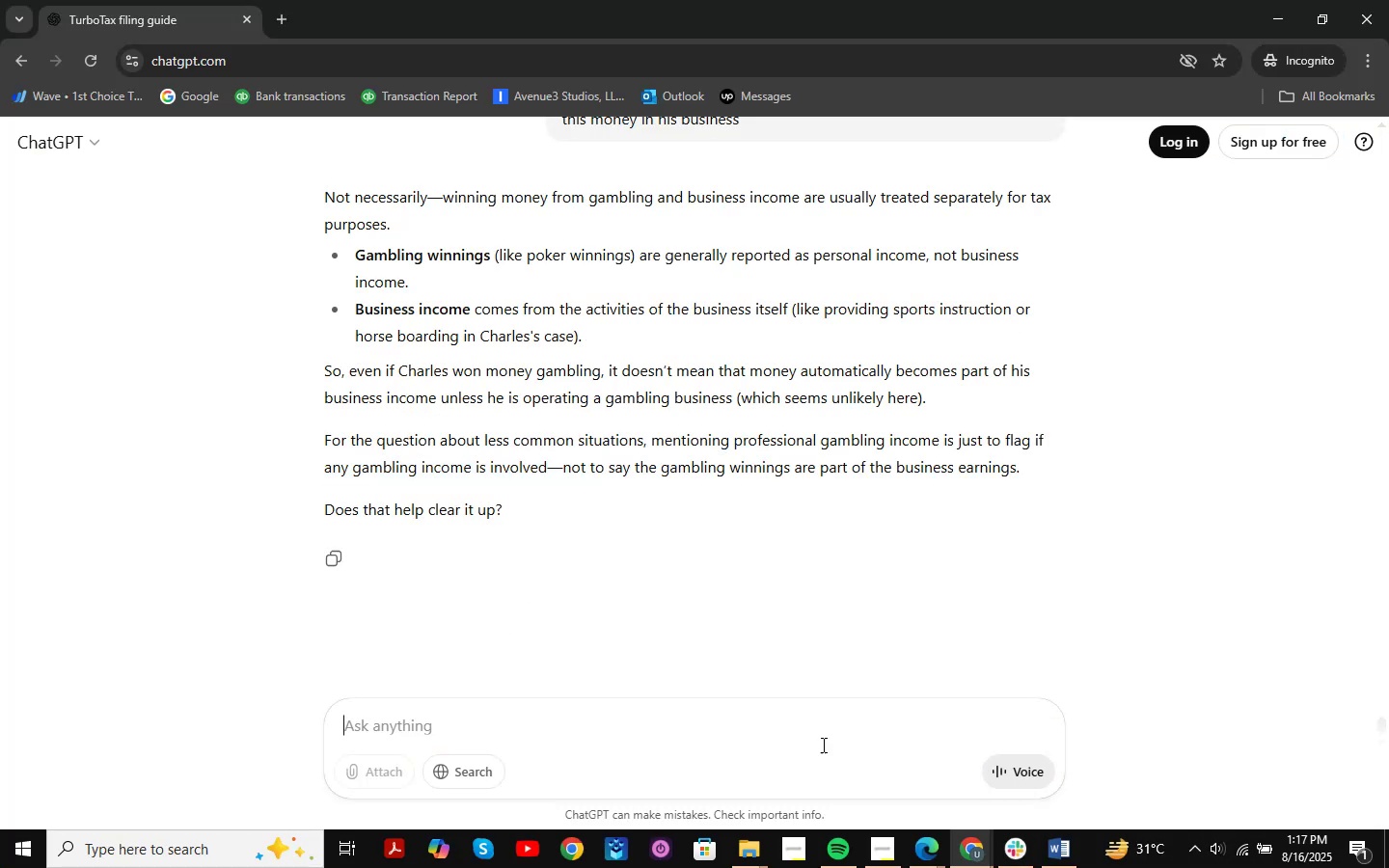 
key(Control+V)
 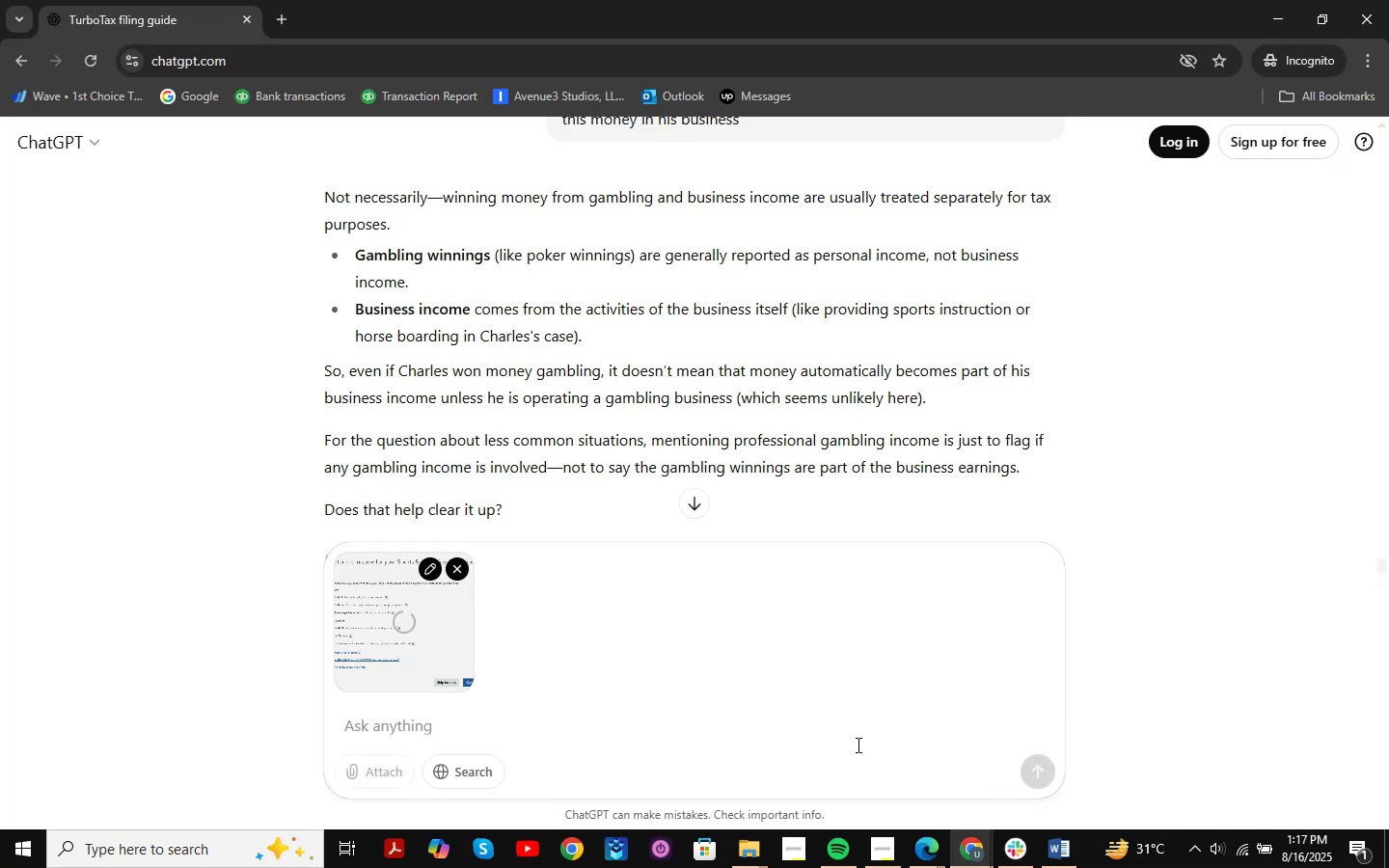 
key(NumpadEnter)
 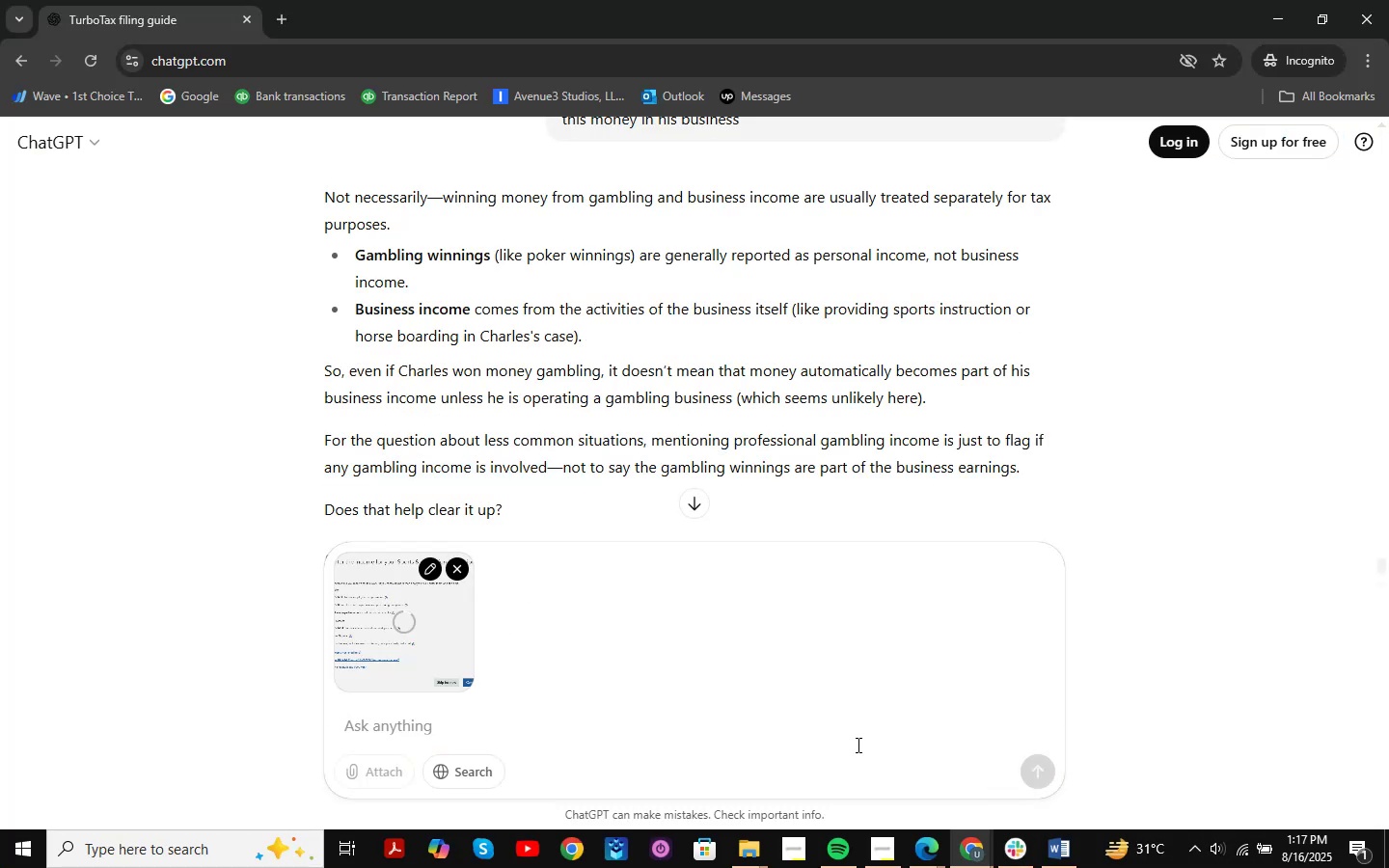 
key(NumpadEnter)
 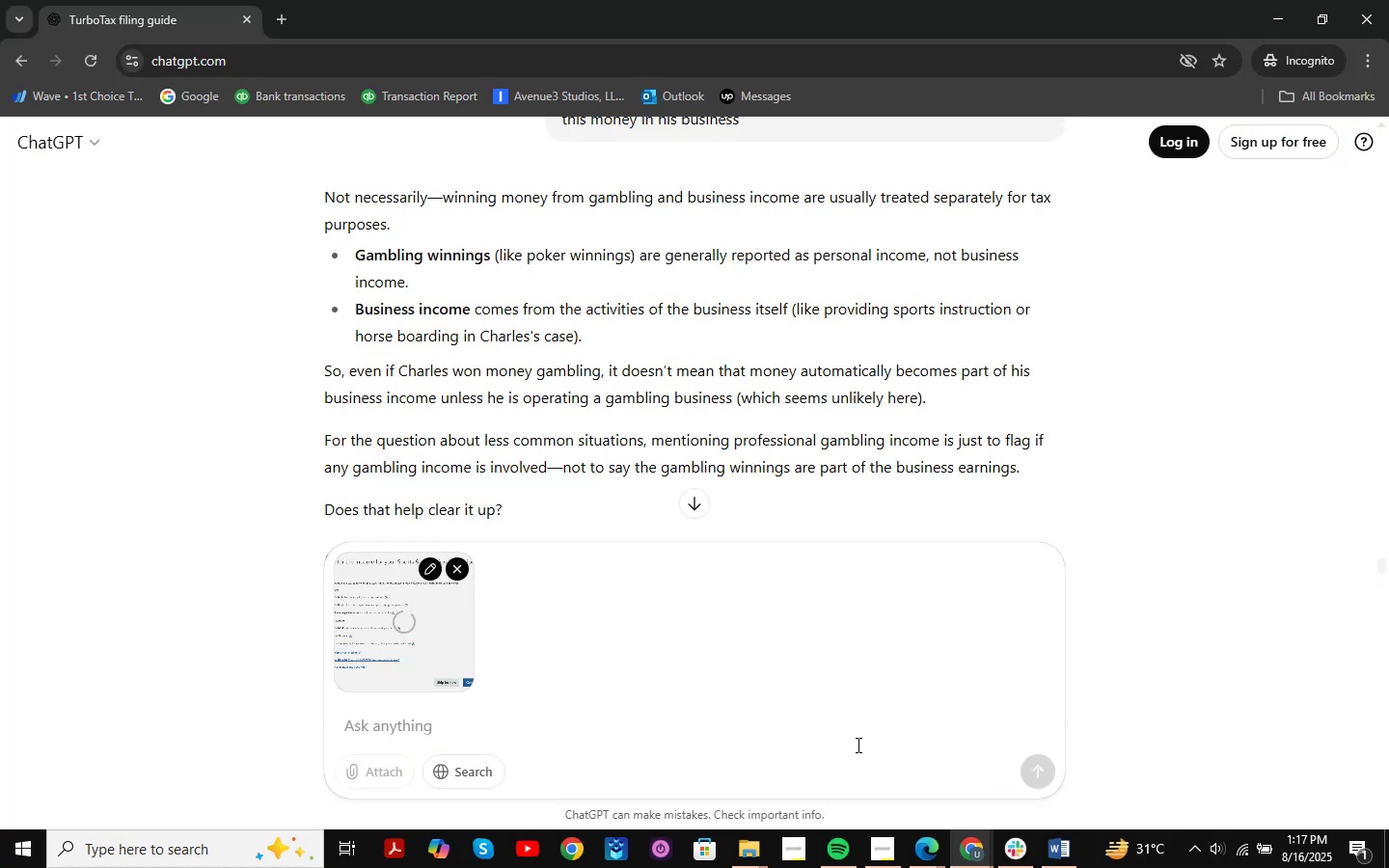 
key(NumpadEnter)
 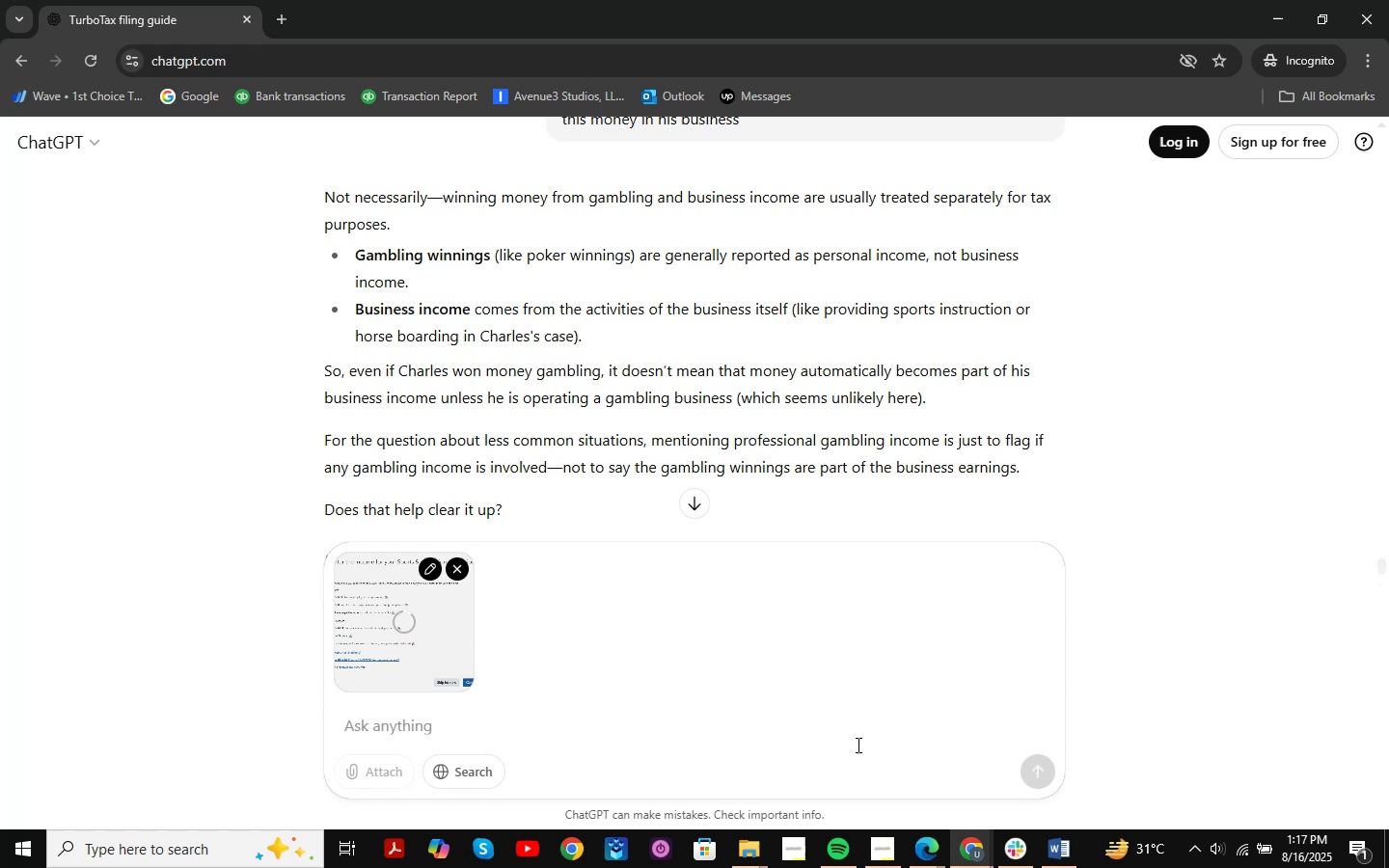 
key(NumpadEnter)
 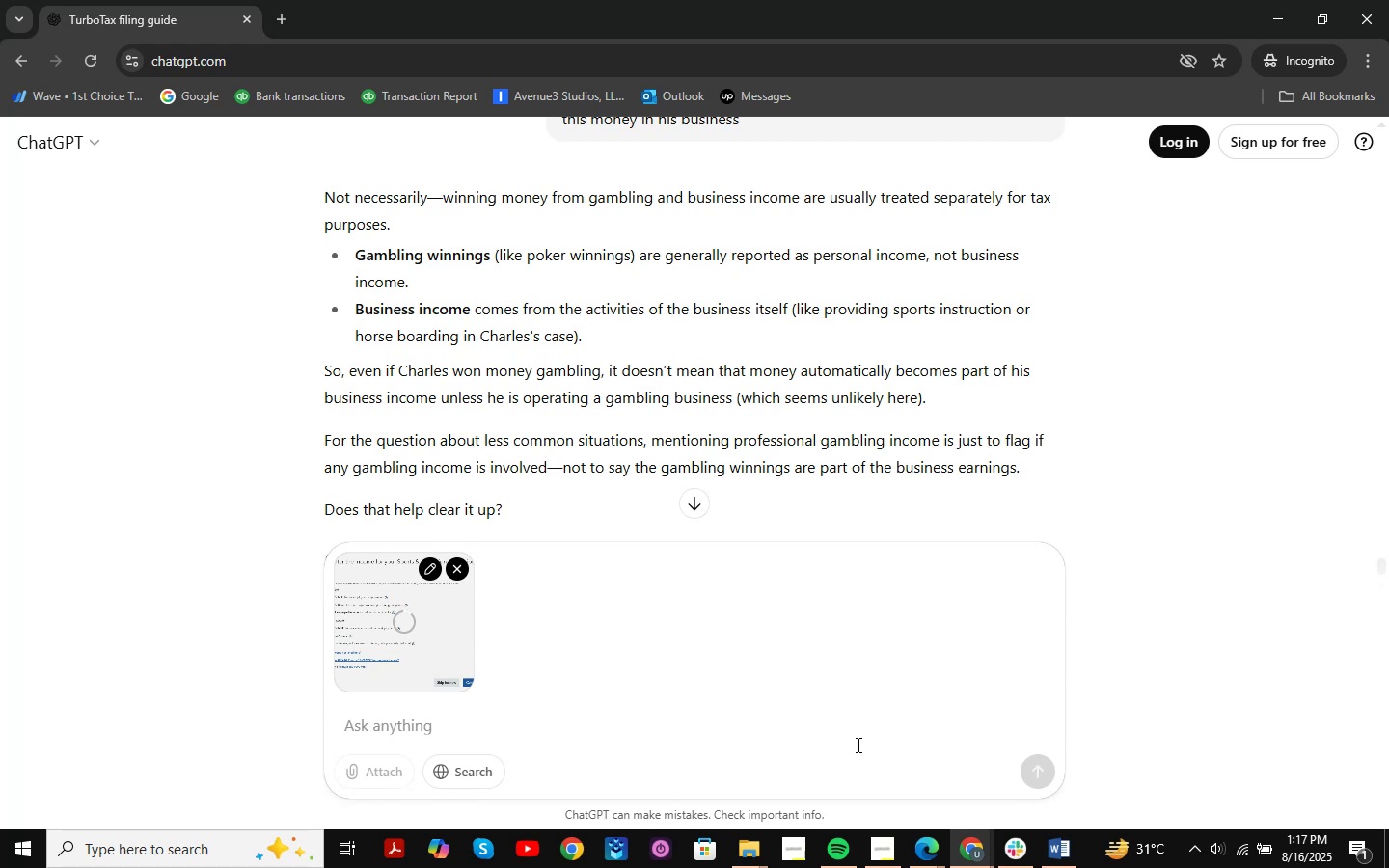 
key(NumpadEnter)
 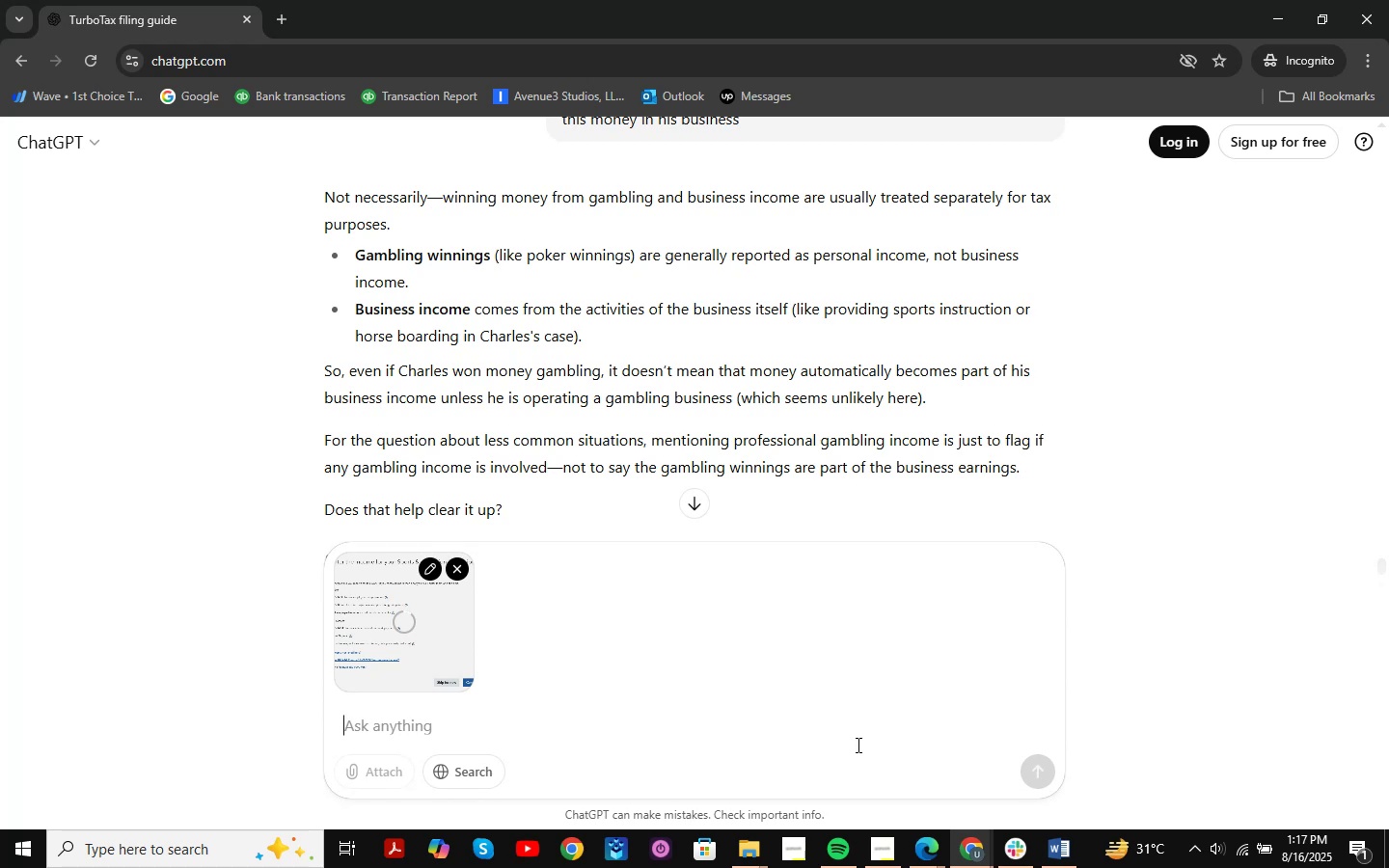 
key(NumpadEnter)
 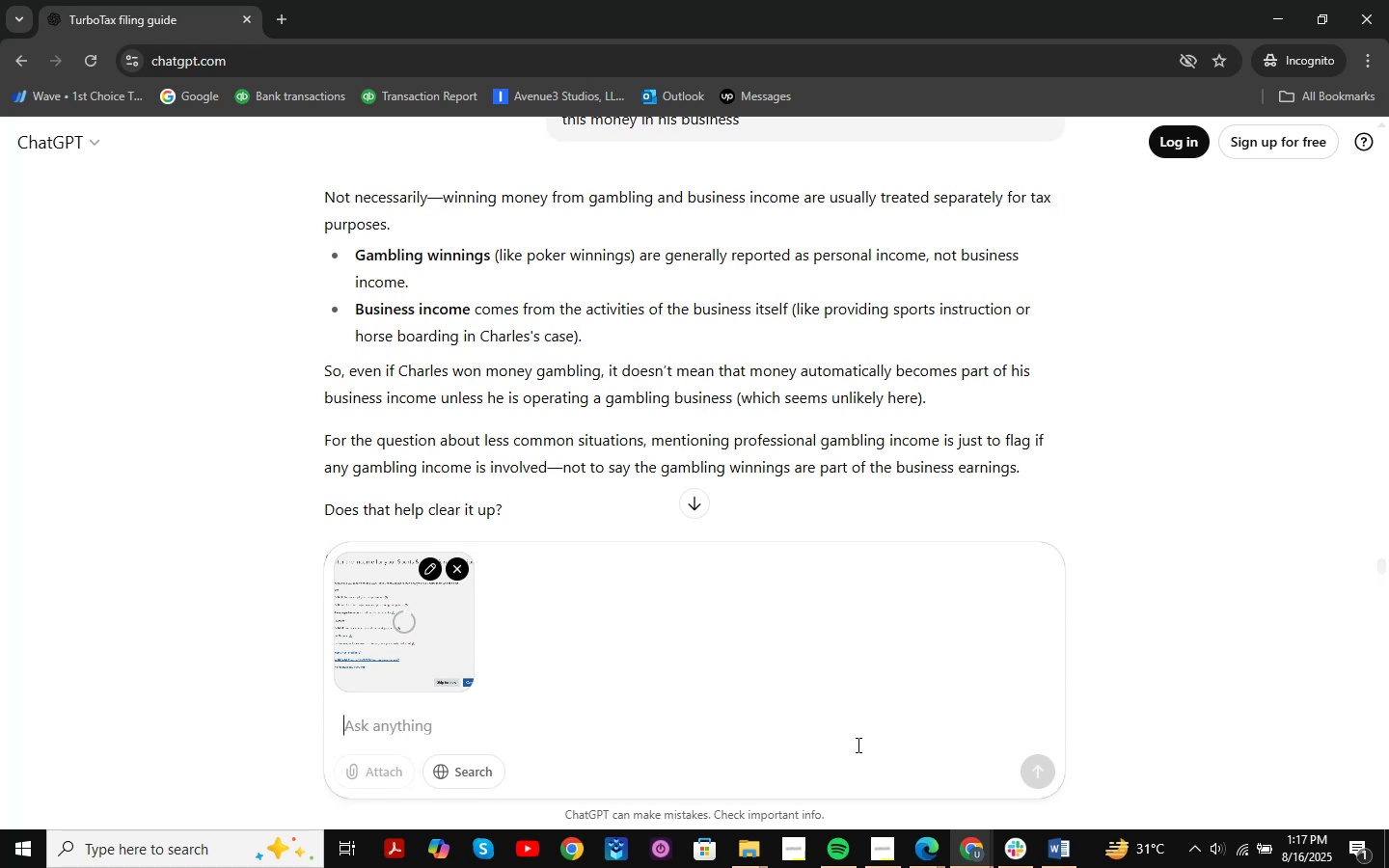 
key(NumpadEnter)
 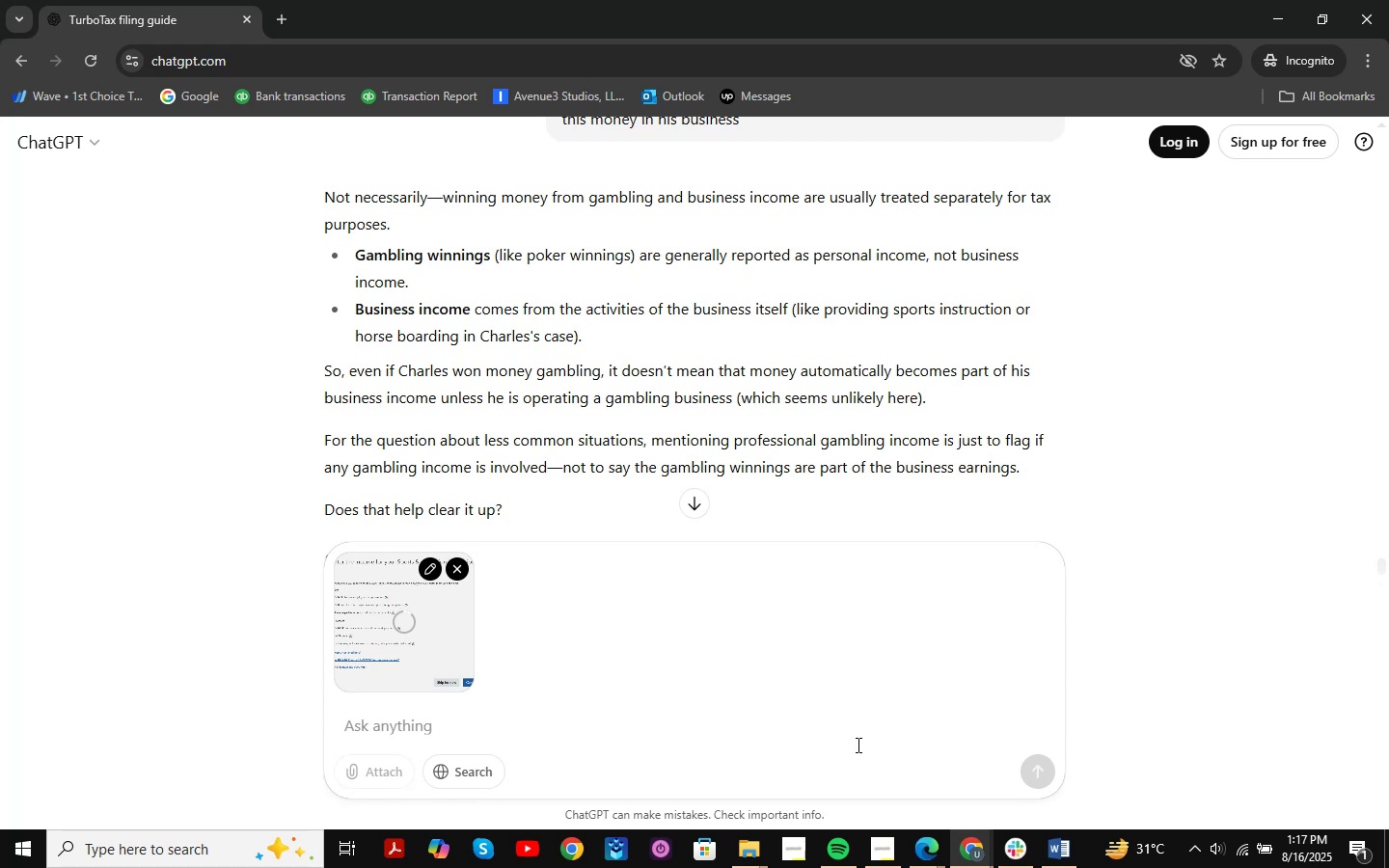 
key(NumpadEnter)
 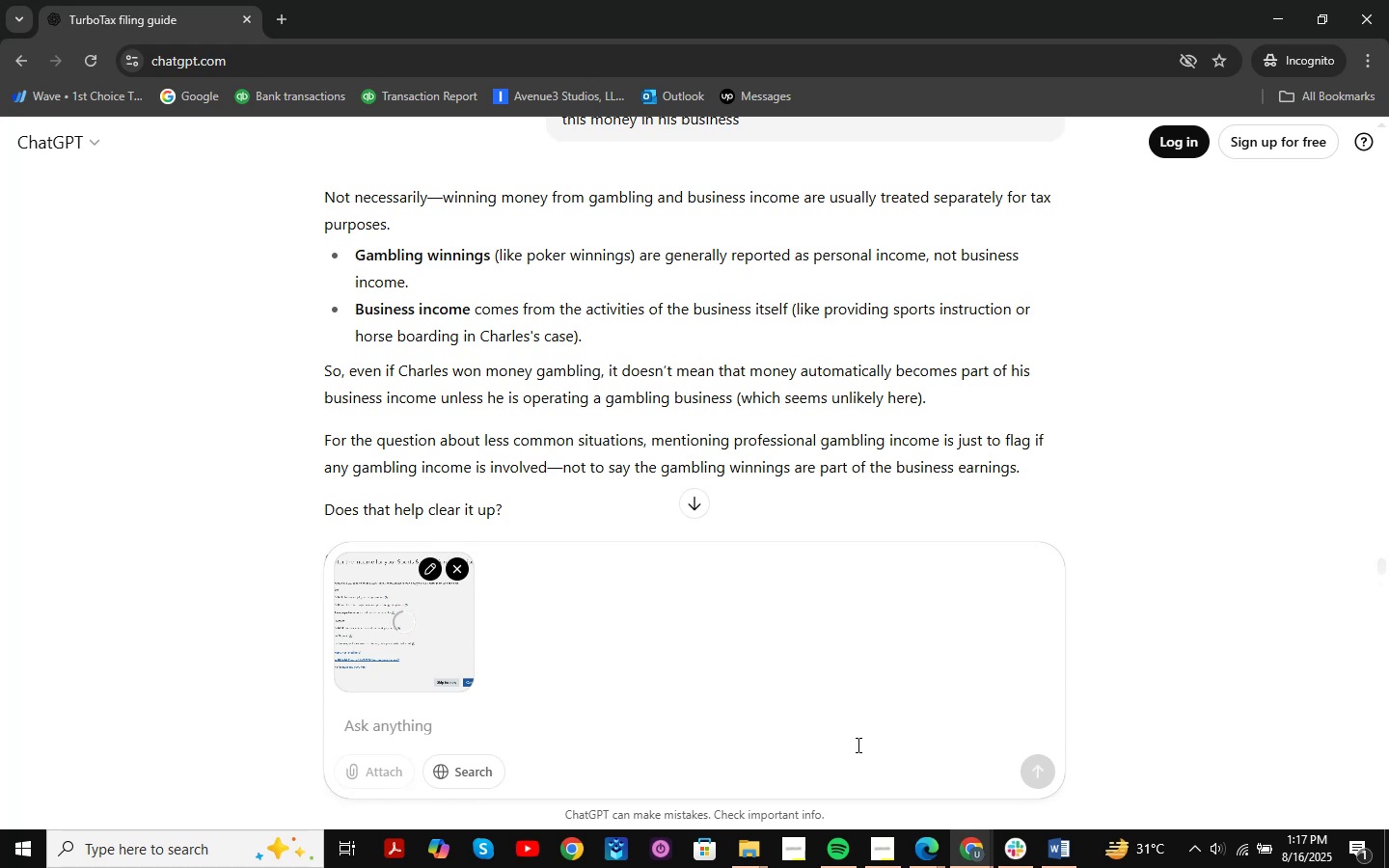 
key(NumpadEnter)
 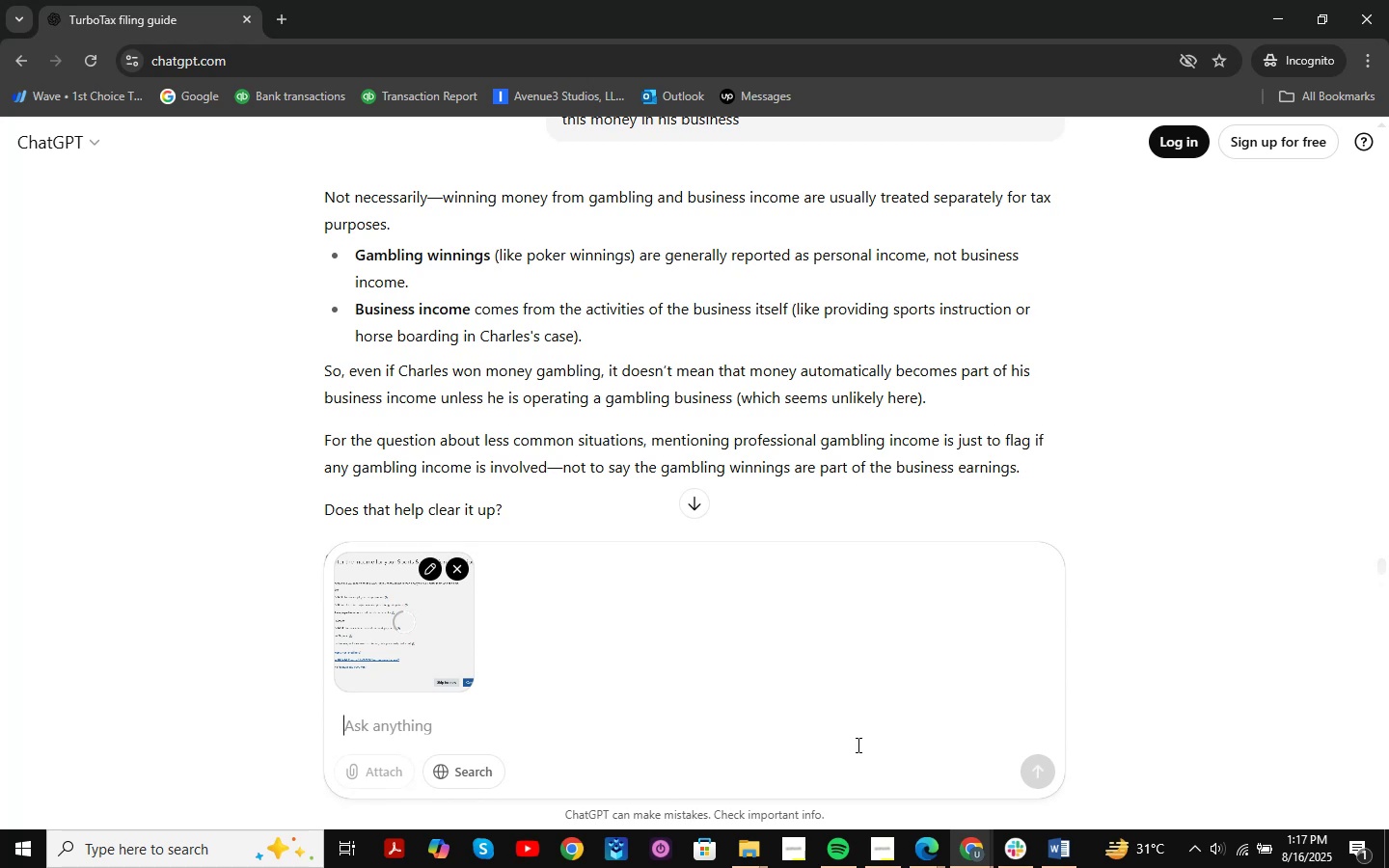 
key(NumpadEnter)
 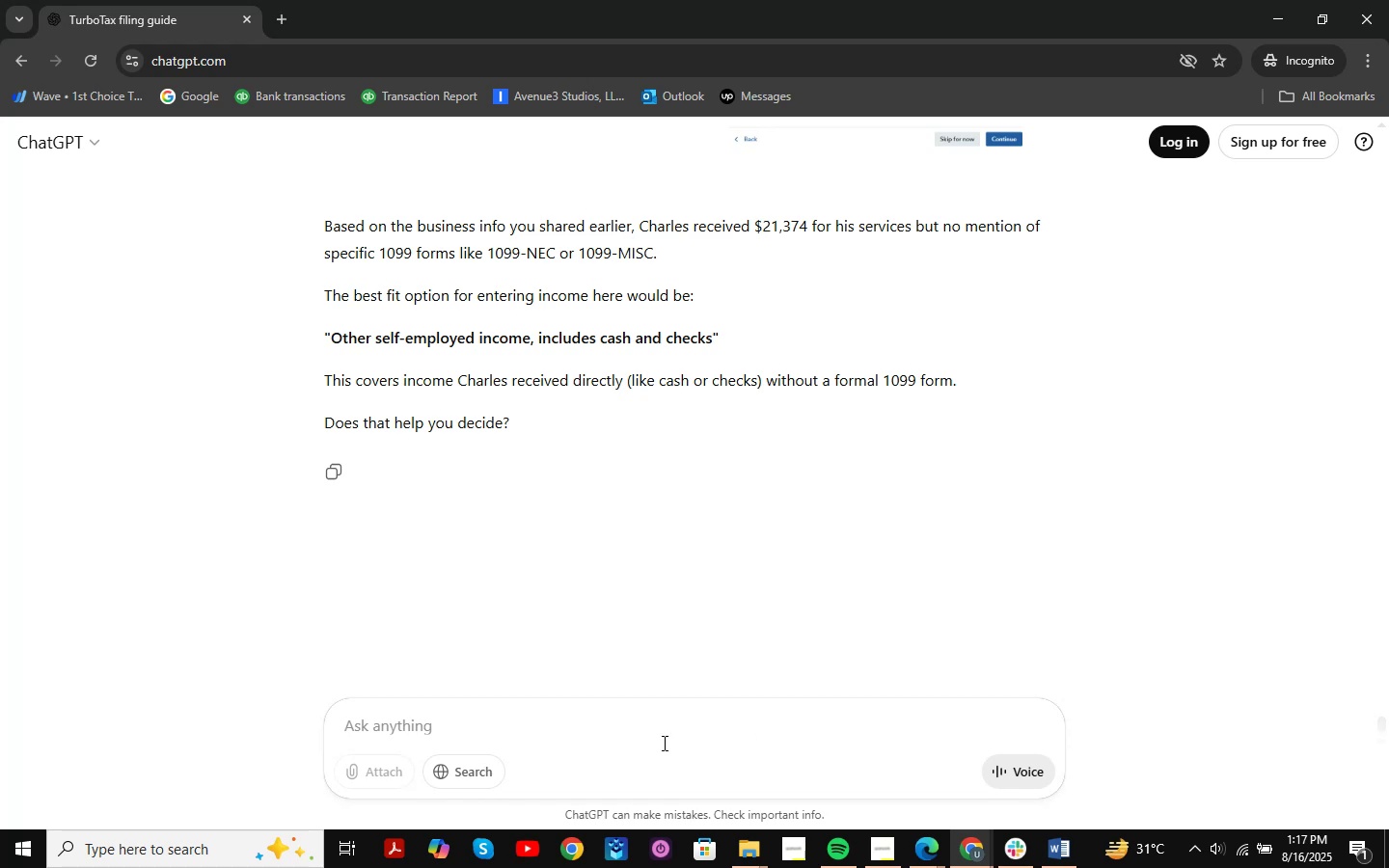 
wait(18.05)
 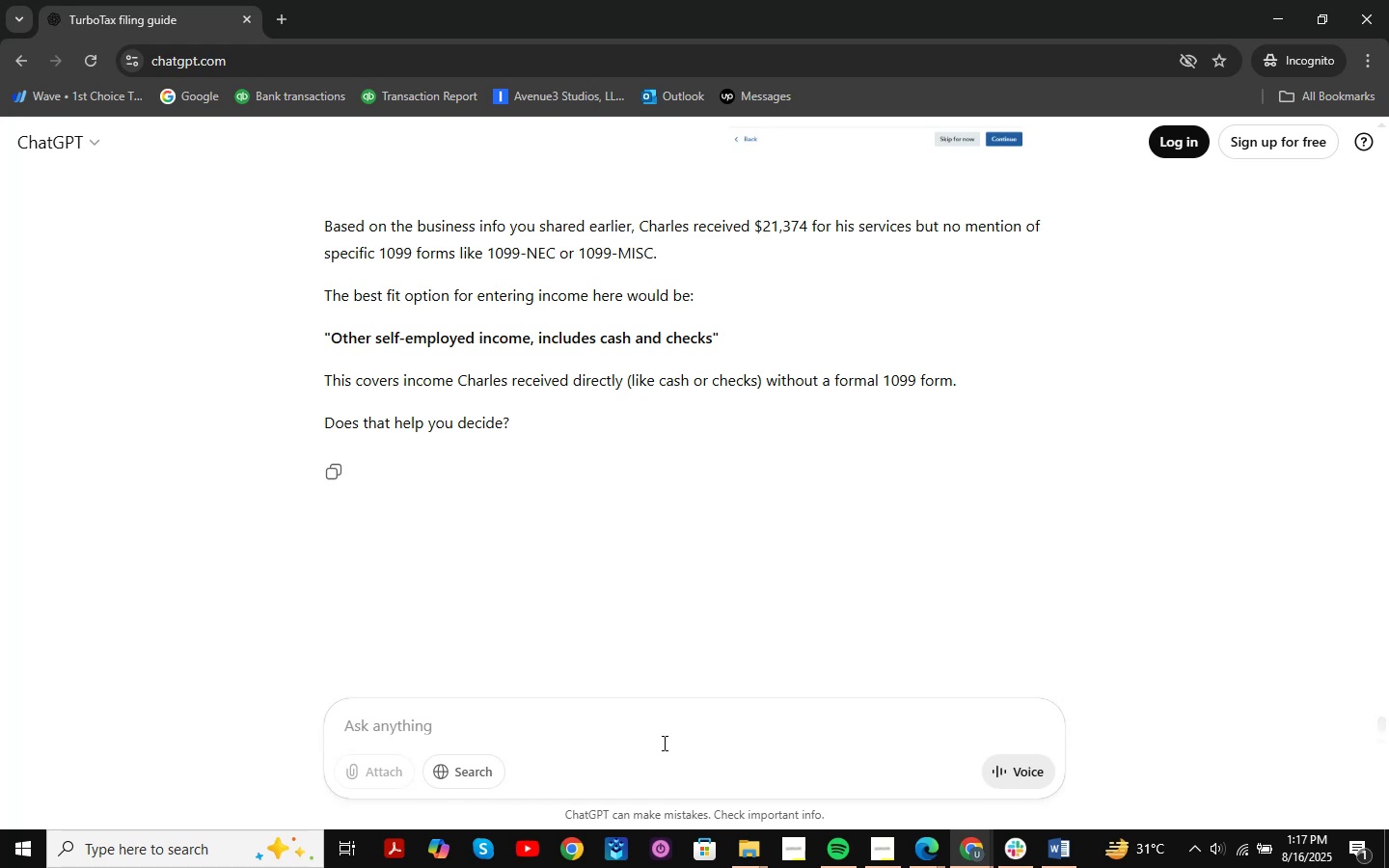 
scroll: coordinate [681, 622], scroll_direction: up, amount: 4.0
 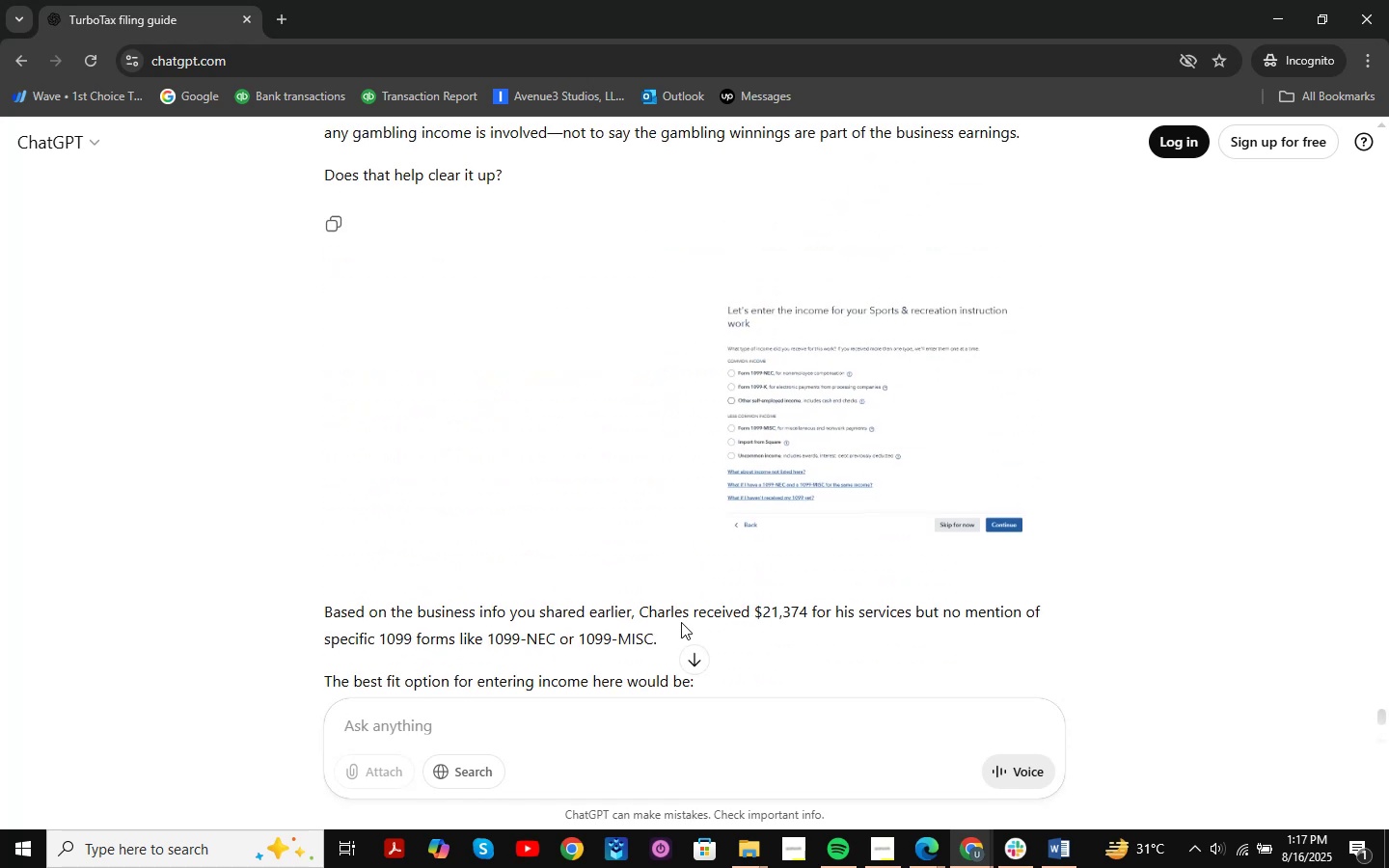 
scroll: coordinate [827, 572], scroll_direction: down, amount: 5.0
 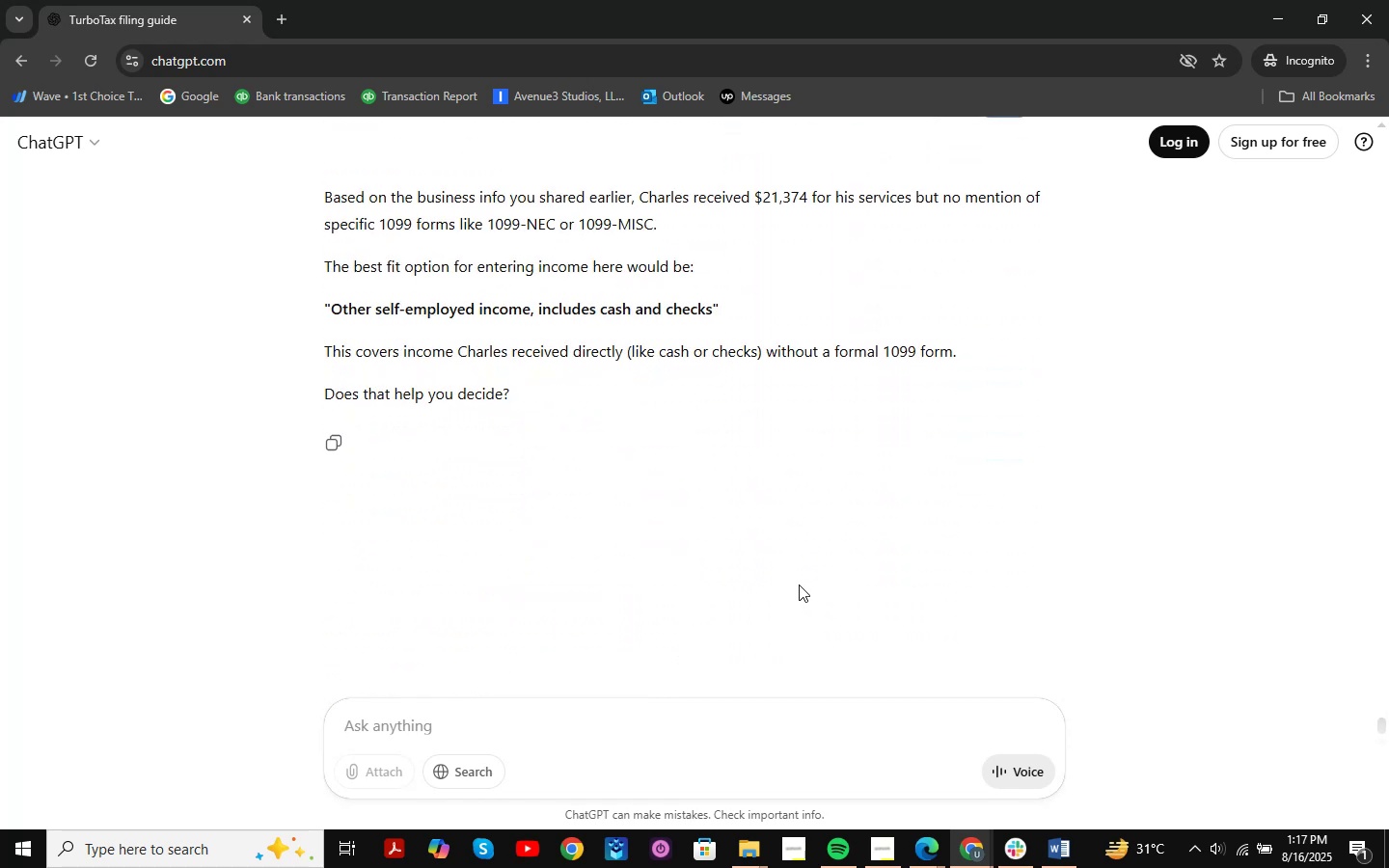 
scroll: coordinate [786, 596], scroll_direction: up, amount: 4.0
 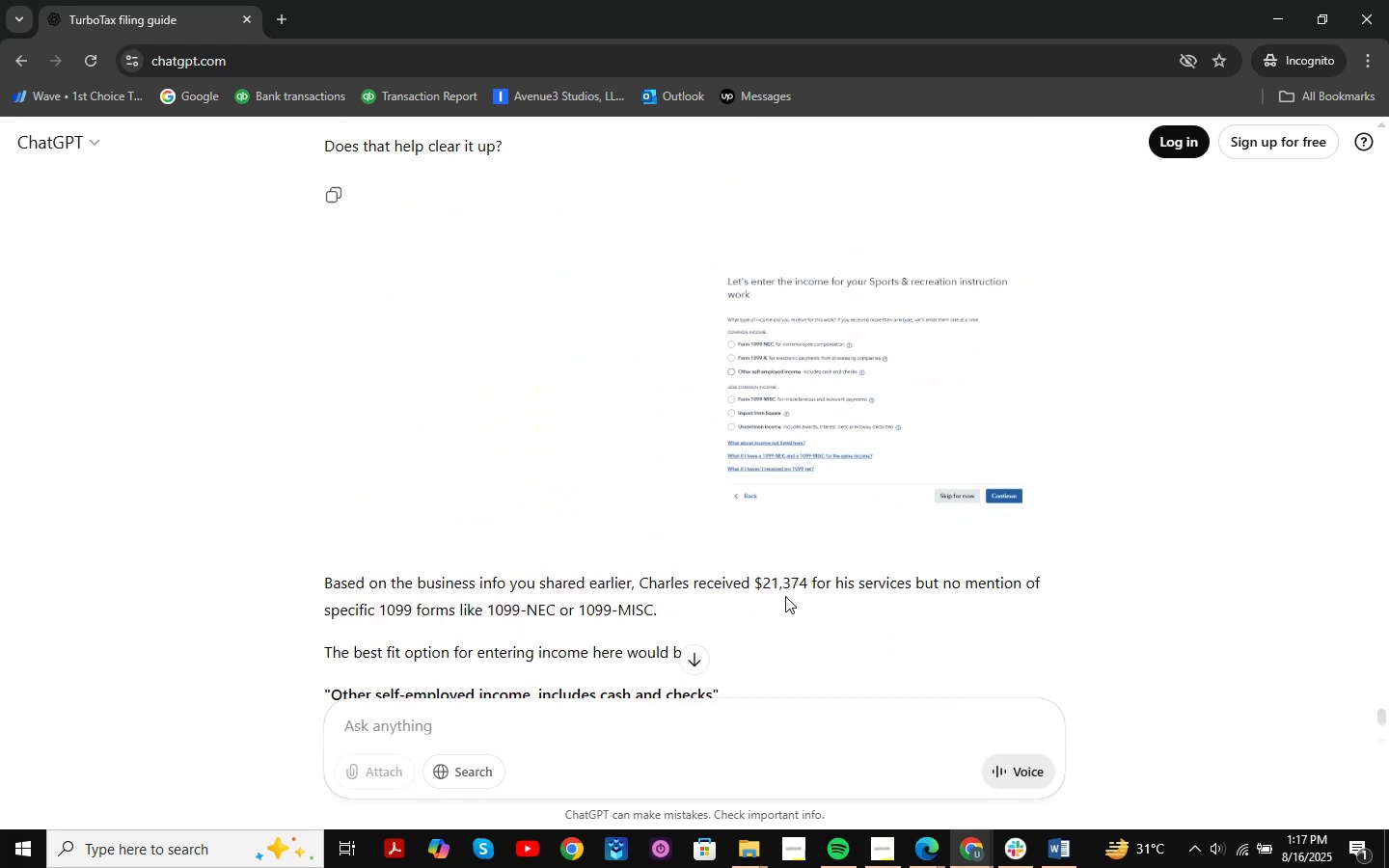 
scroll: coordinate [785, 596], scroll_direction: down, amount: 4.0
 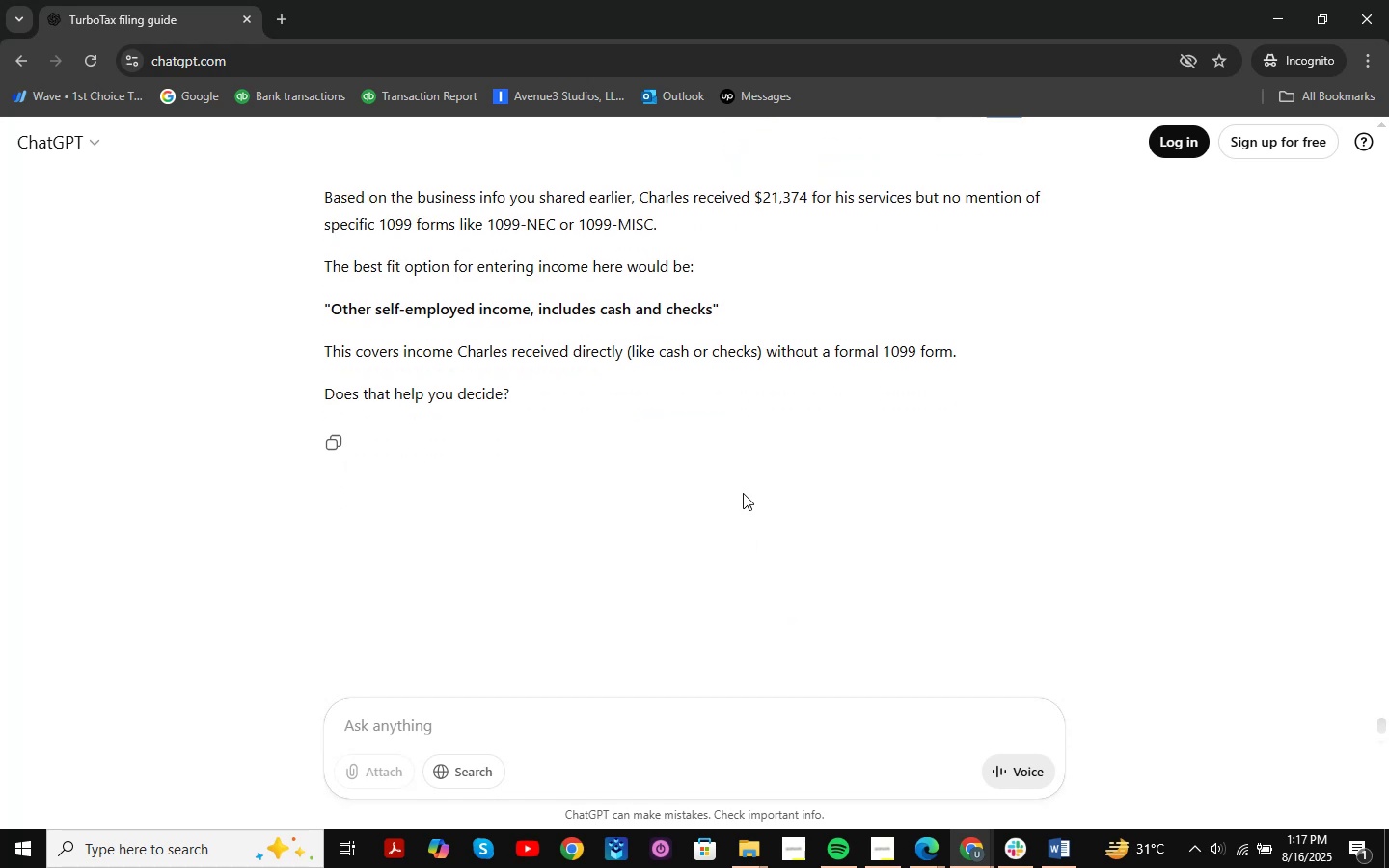 
wait(10.11)
 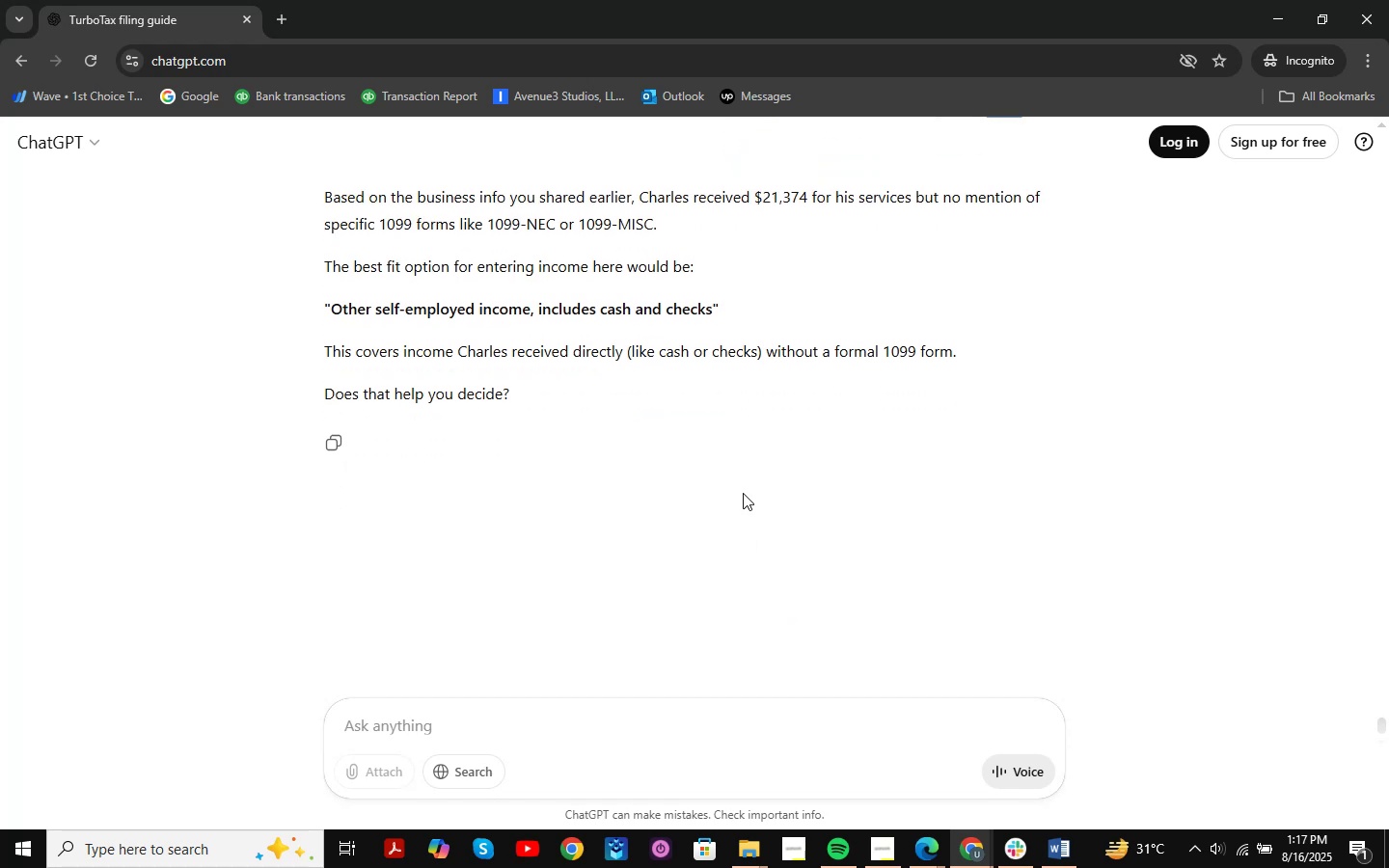 
left_click([1044, 846])
 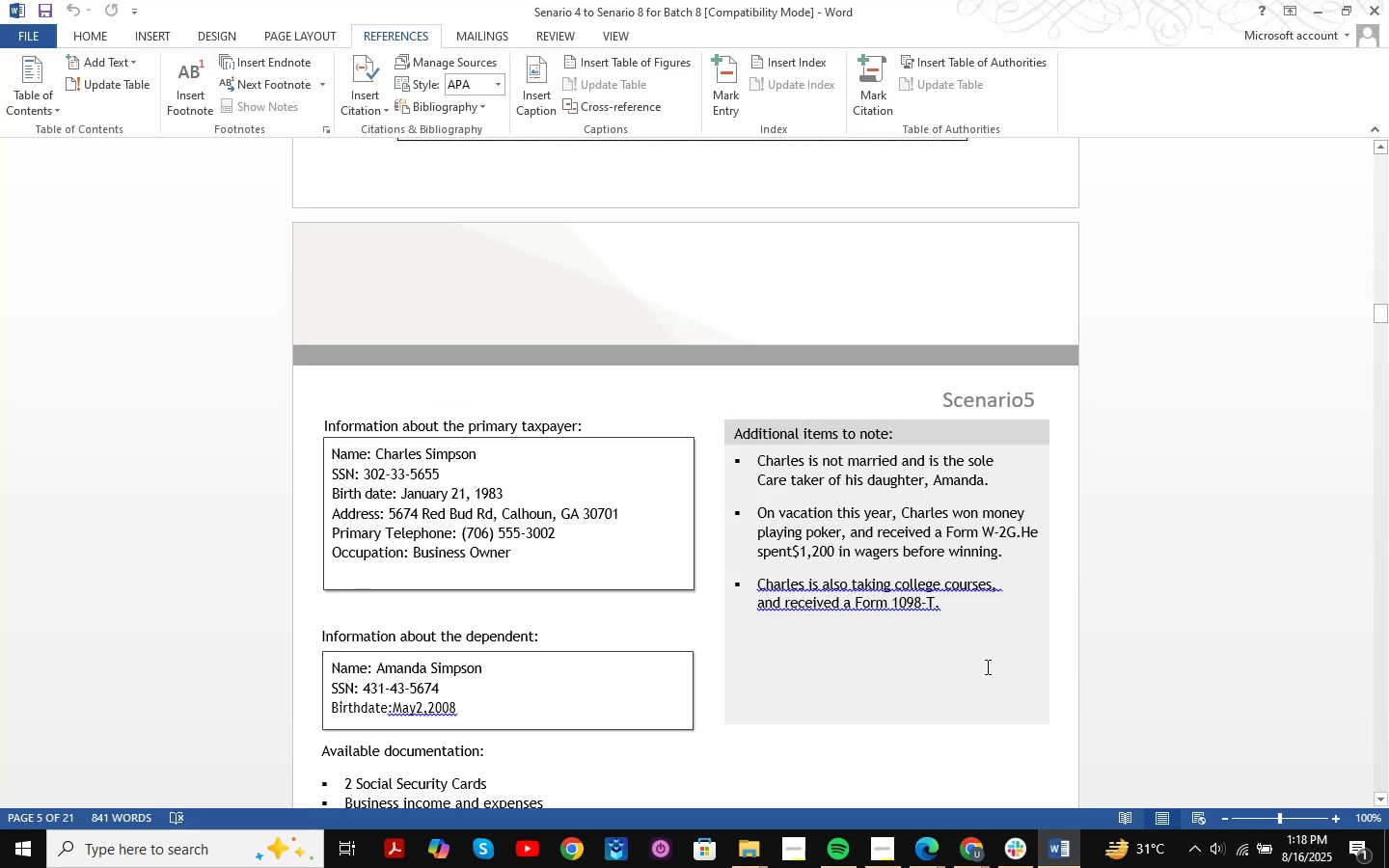 
scroll: coordinate [619, 346], scroll_direction: down, amount: 14.0
 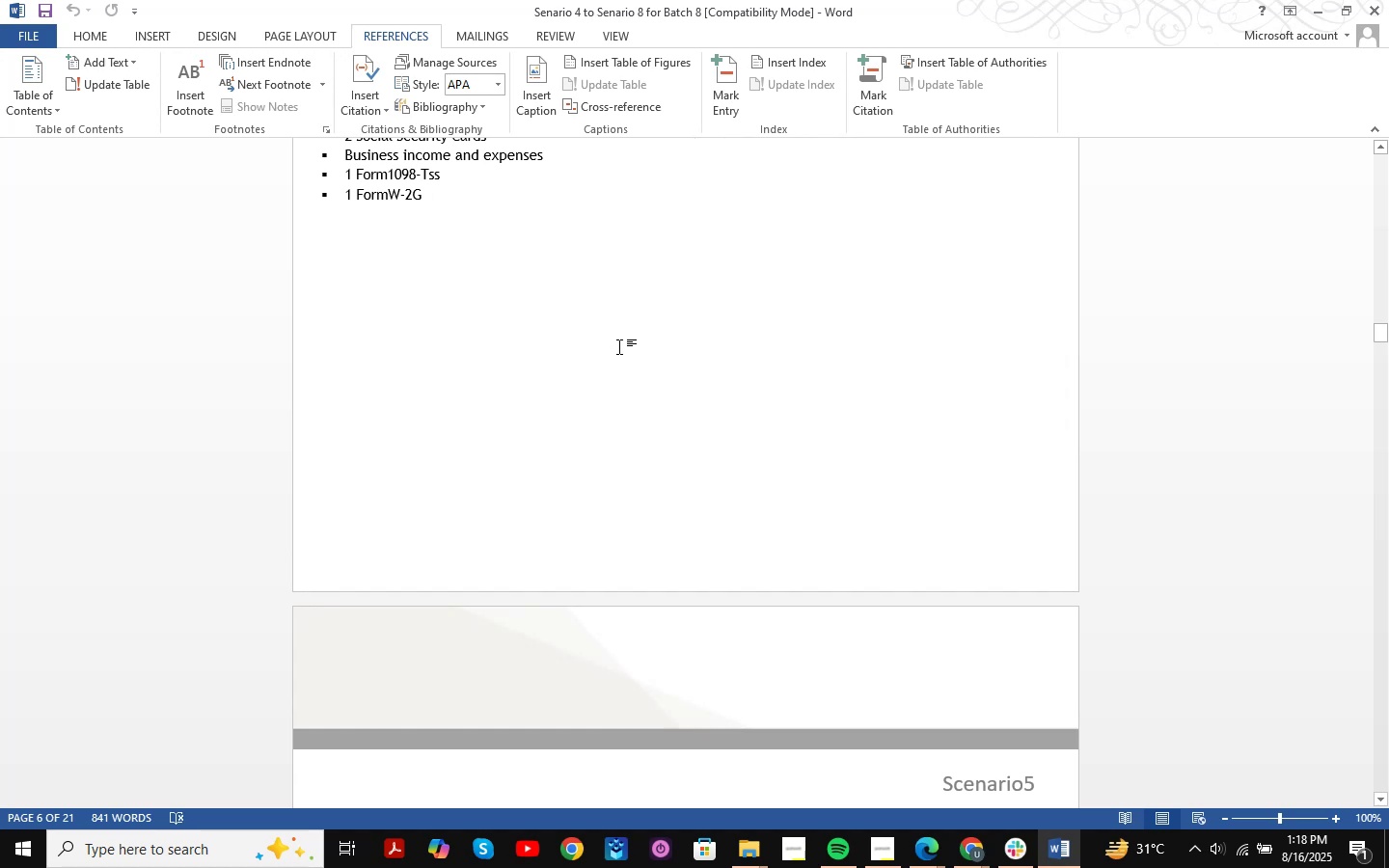 
scroll: coordinate [619, 346], scroll_direction: up, amount: 5.0
 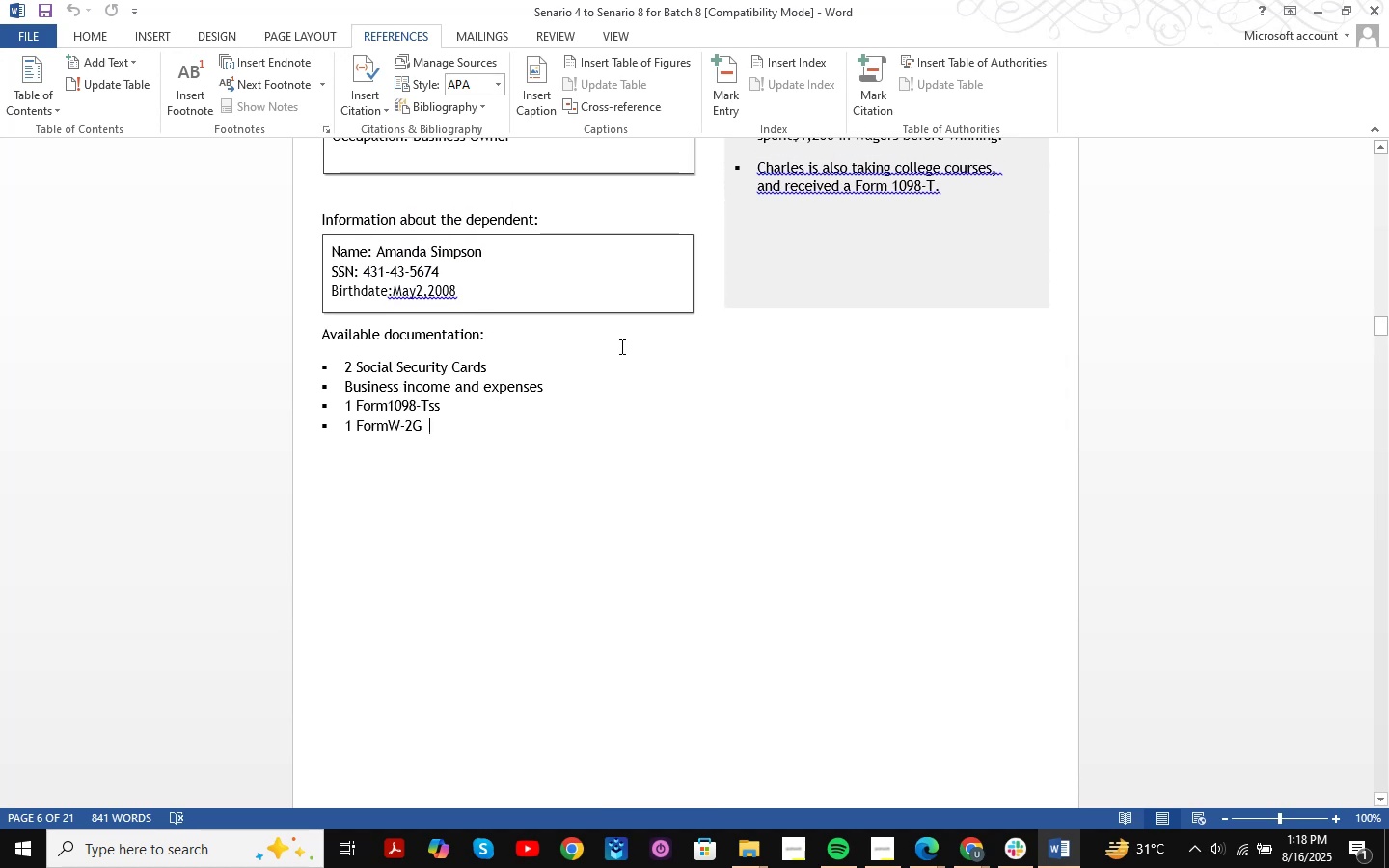 
scroll: coordinate [552, 448], scroll_direction: down, amount: 2.0
 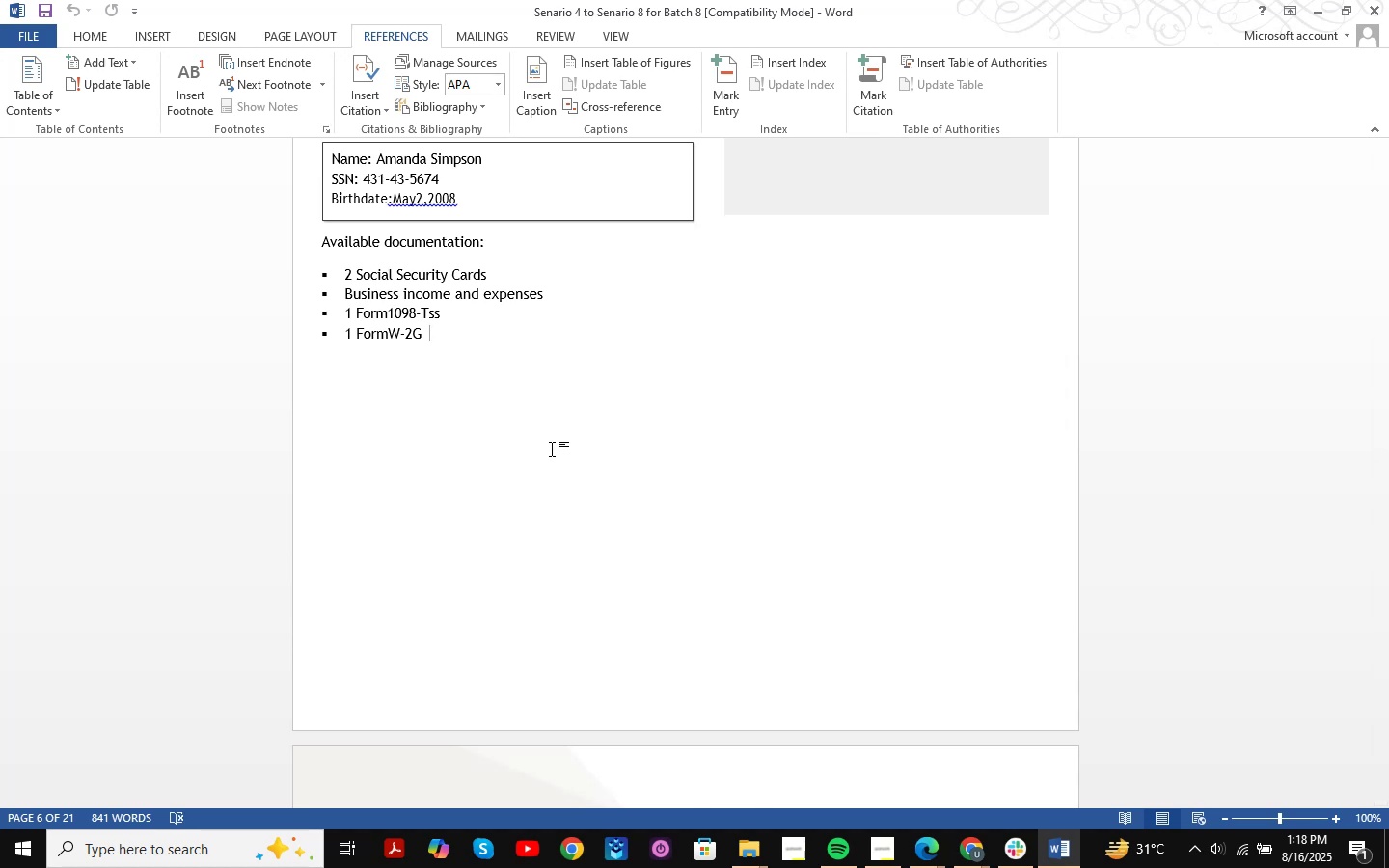 
wait(12.83)
 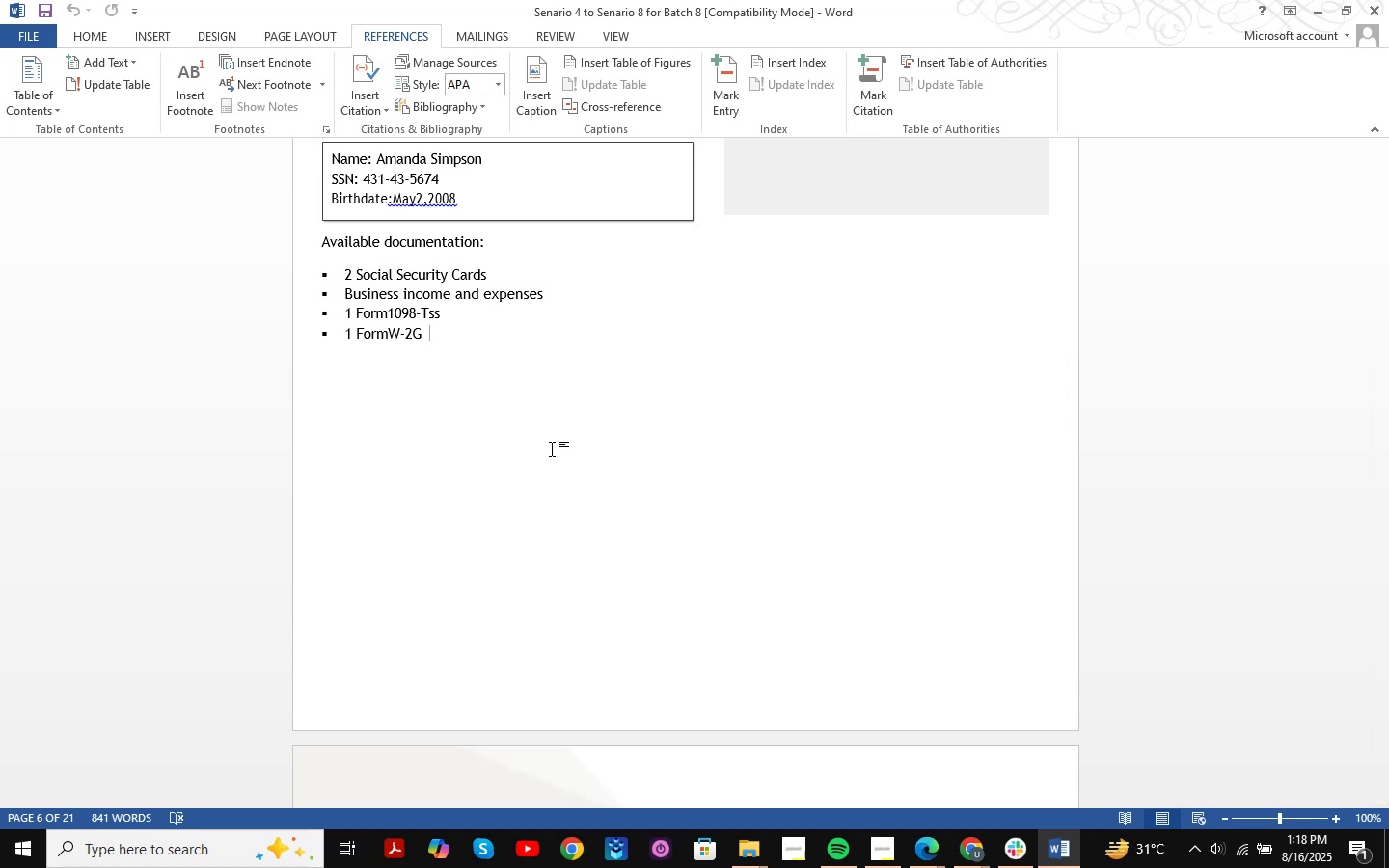 
scroll: coordinate [533, 396], scroll_direction: up, amount: 3.0
 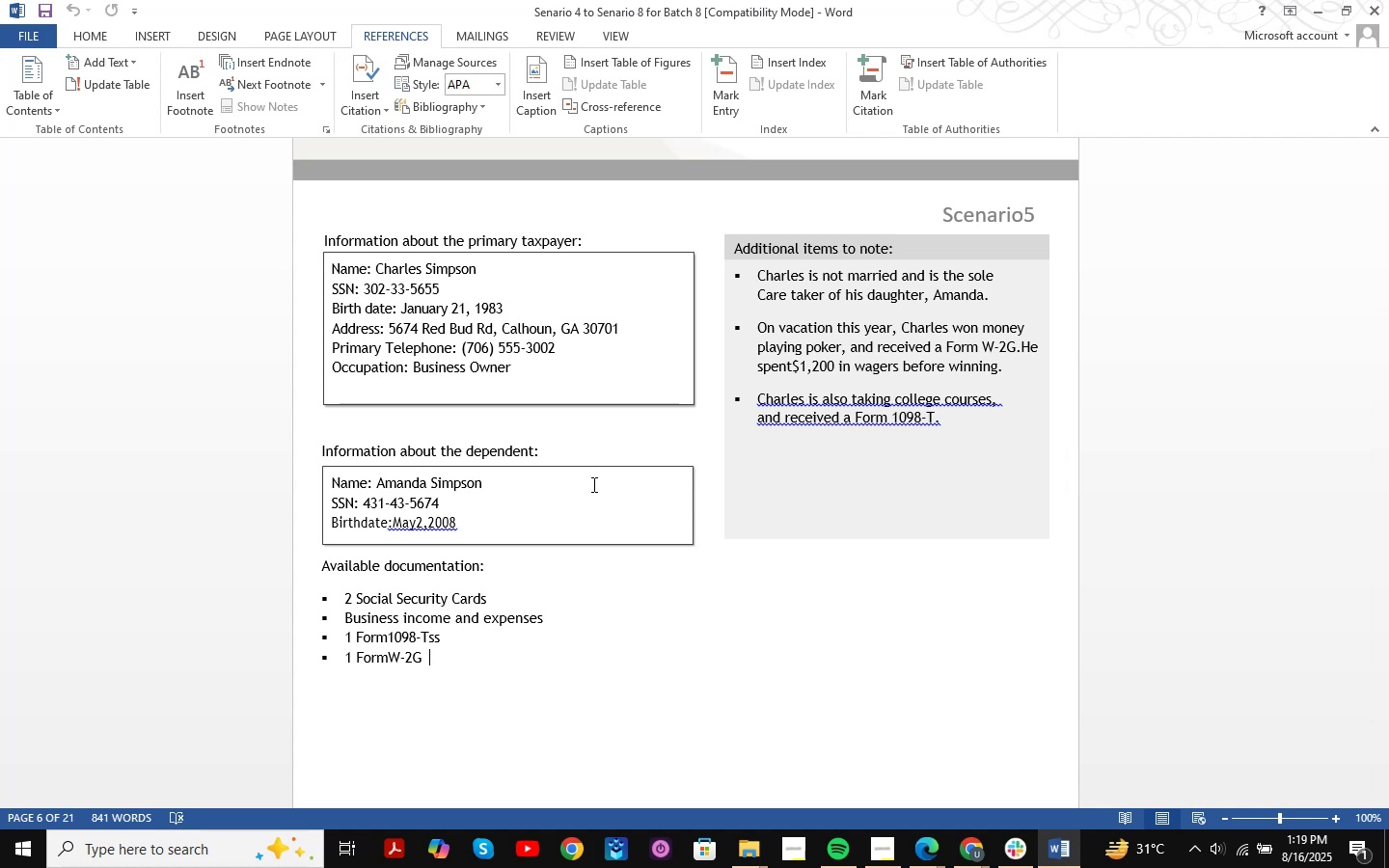 
wait(28.85)
 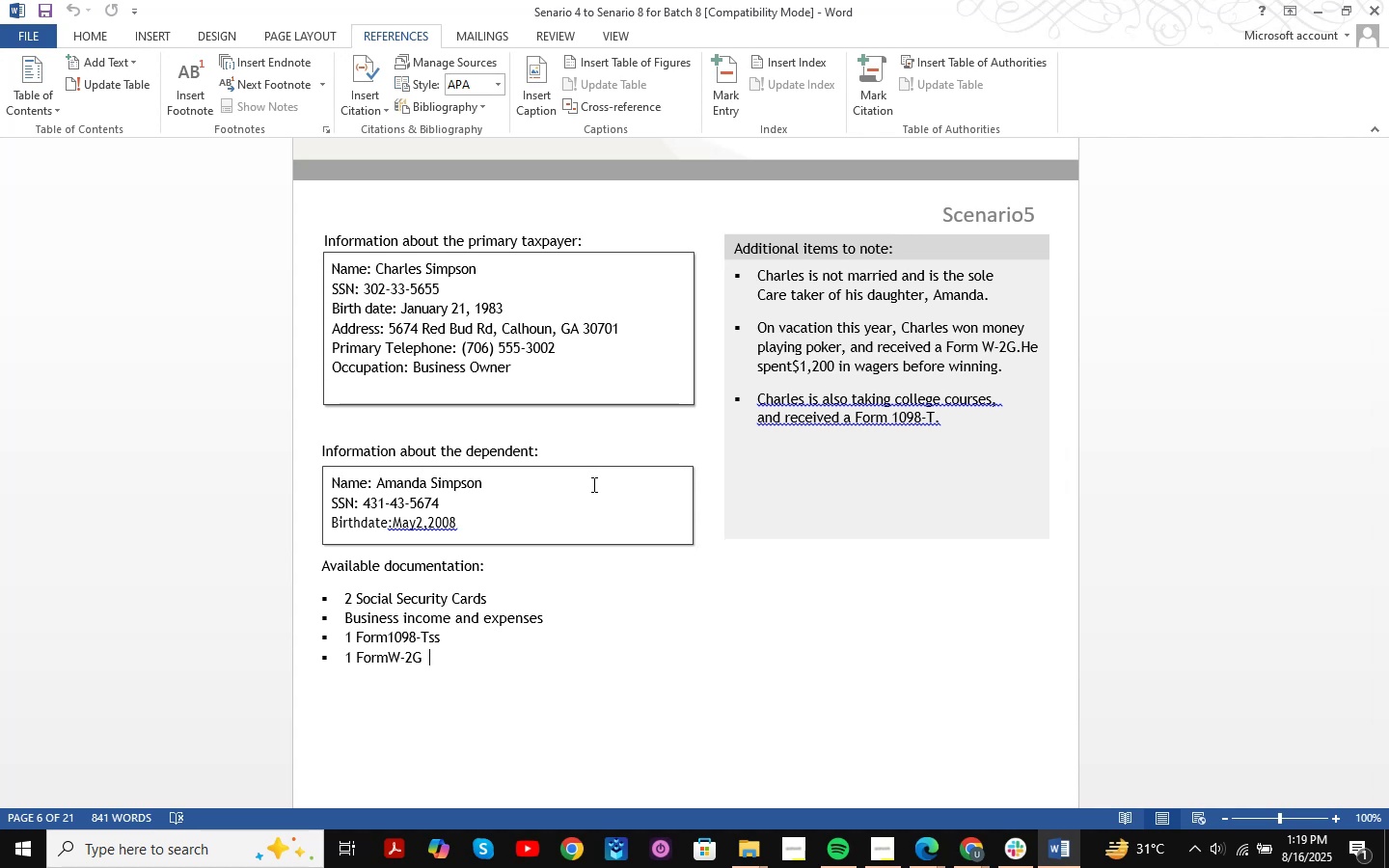 
scroll: coordinate [586, 314], scroll_direction: down, amount: 4.0
 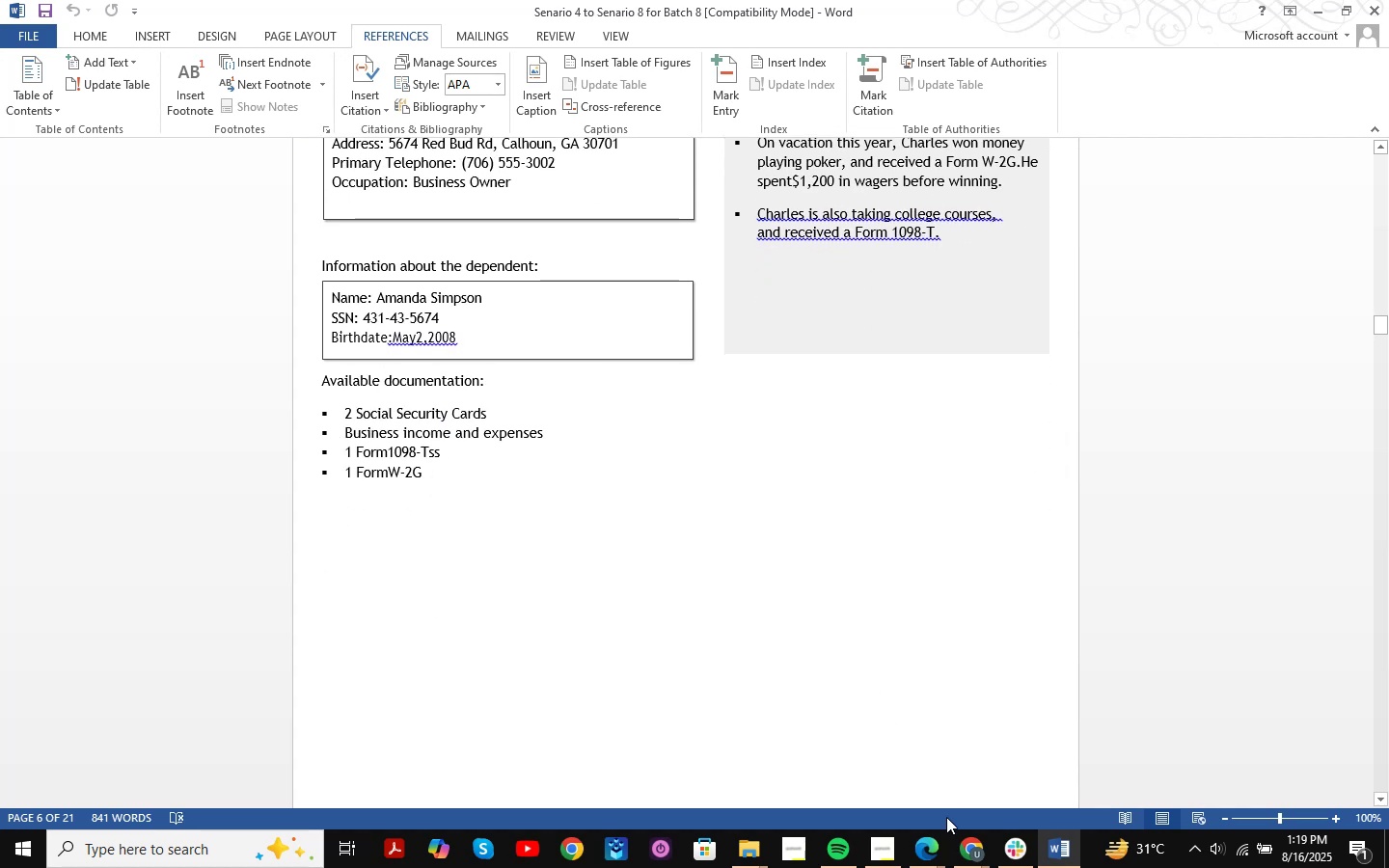 
left_click([970, 867])
 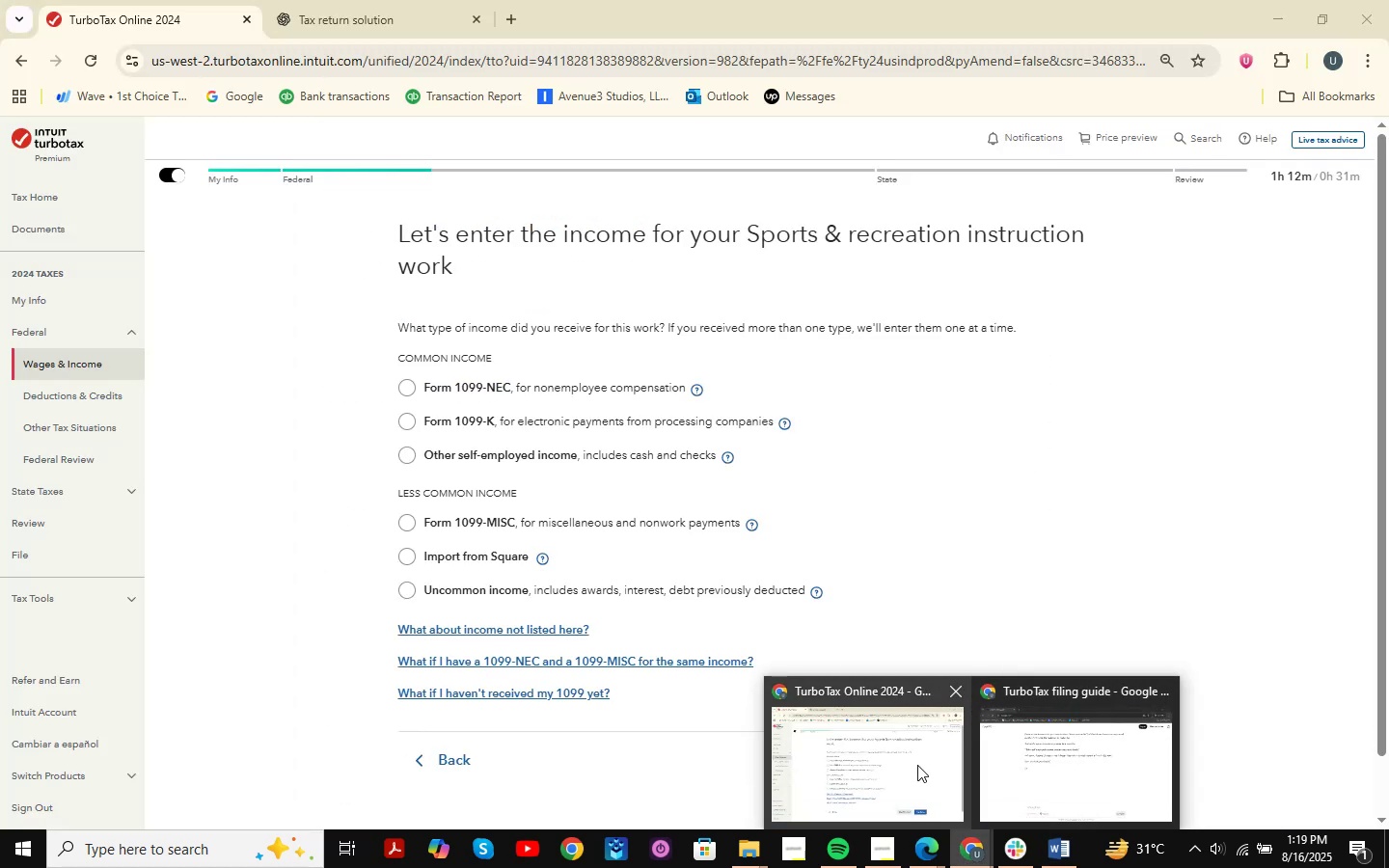 
left_click([917, 765])
 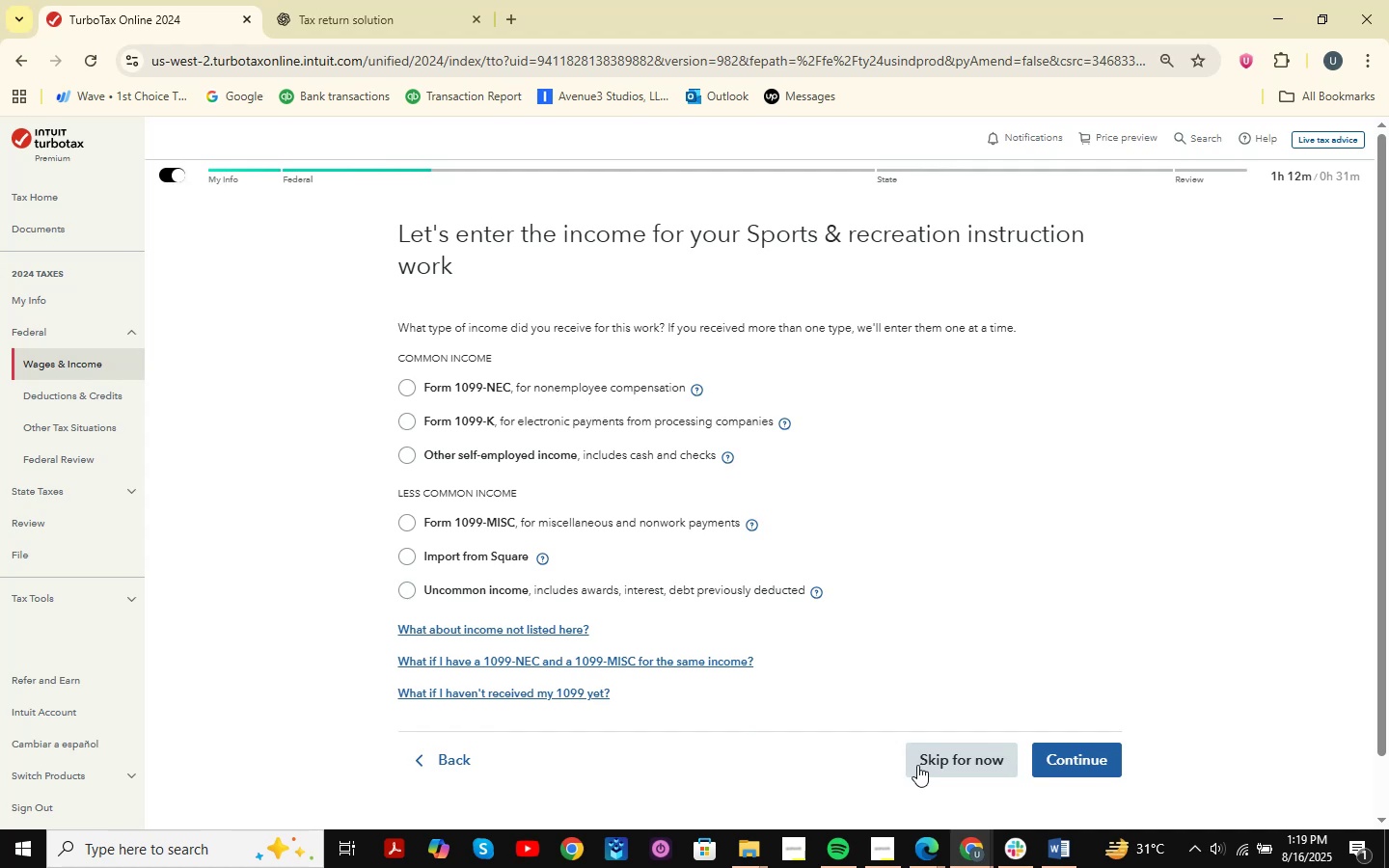 
wait(10.95)
 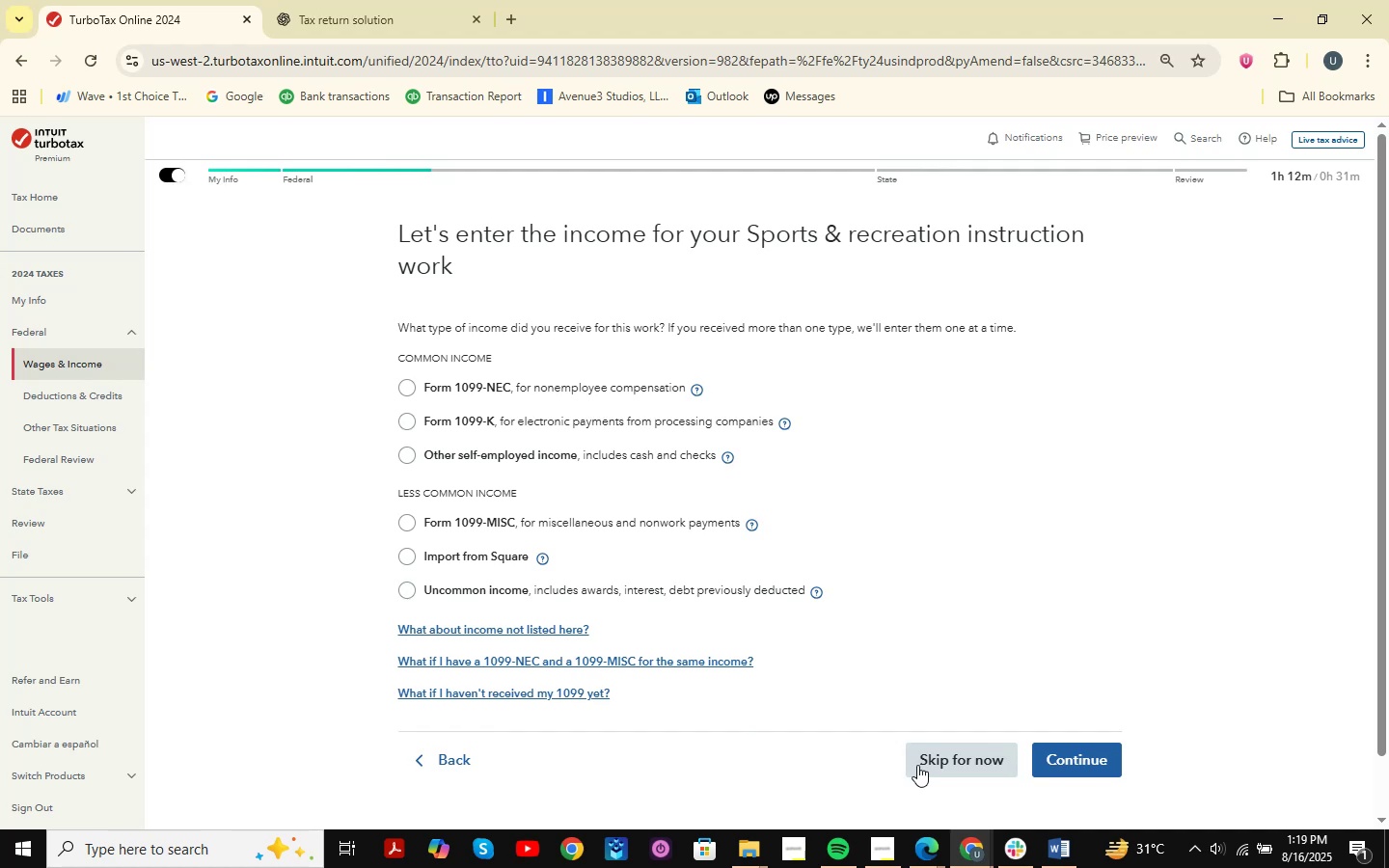 
scroll: coordinate [693, 314], scroll_direction: down, amount: 1.0
 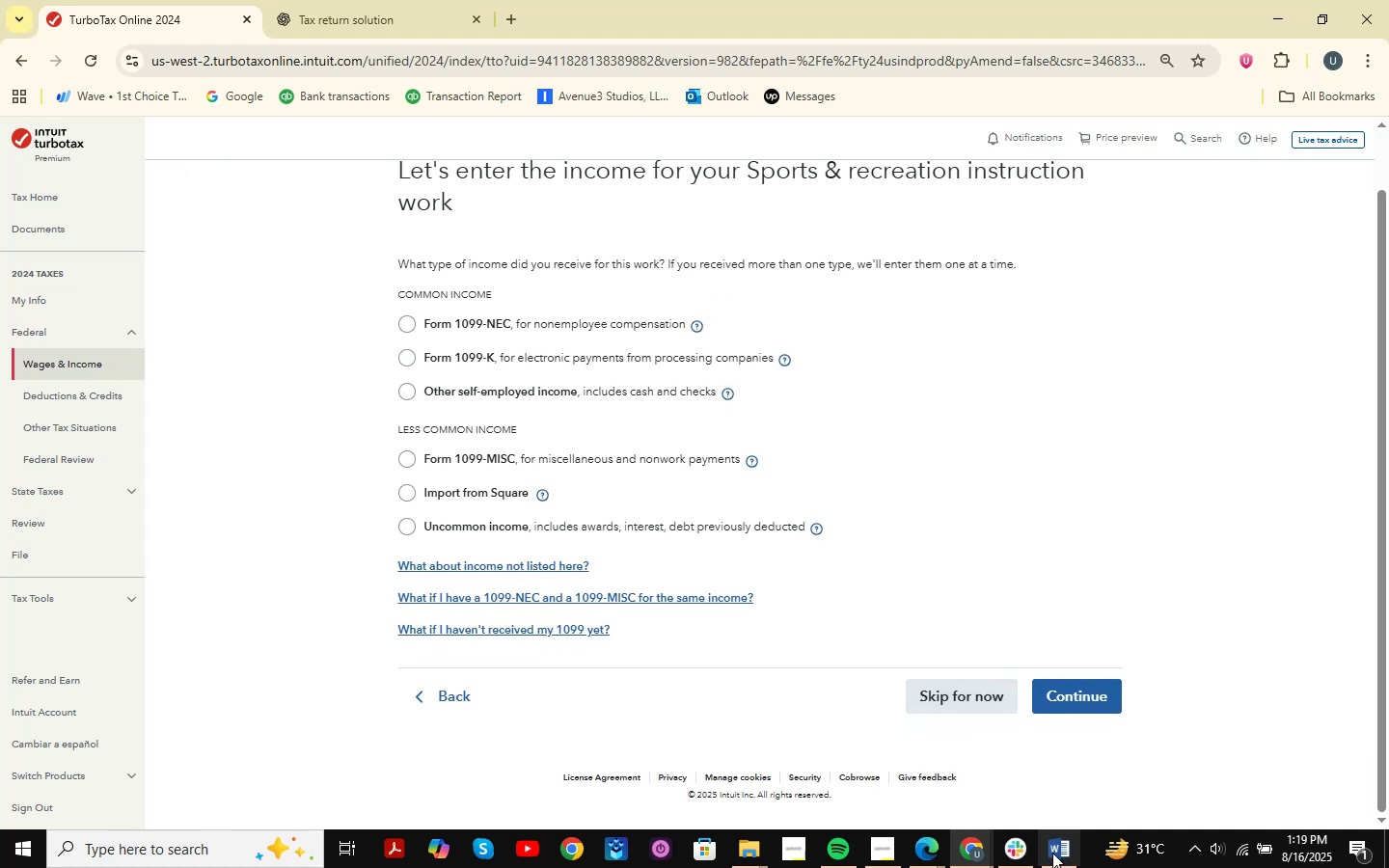 
scroll: coordinate [818, 613], scroll_direction: none, amount: 0.0
 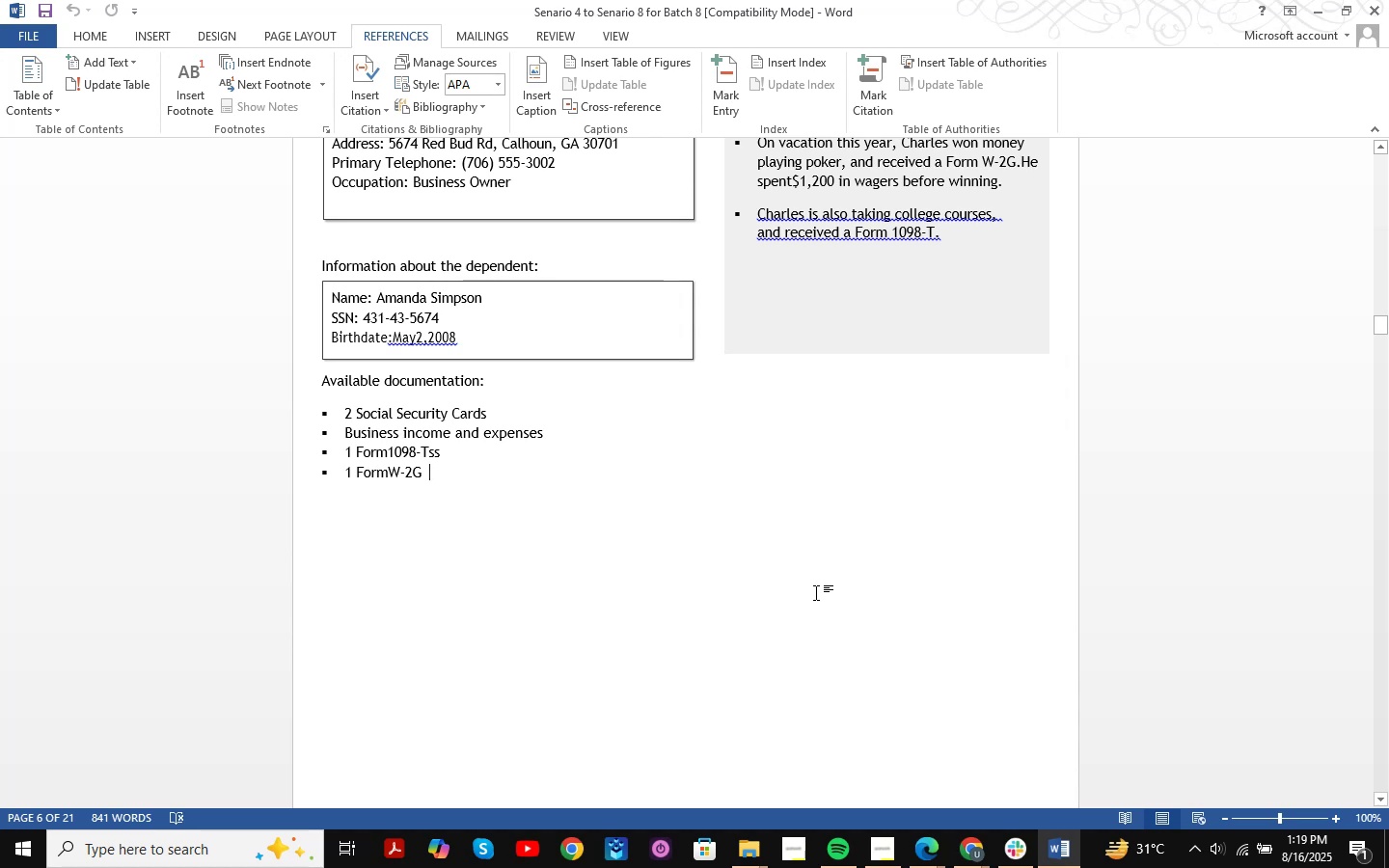 
wait(5.82)
 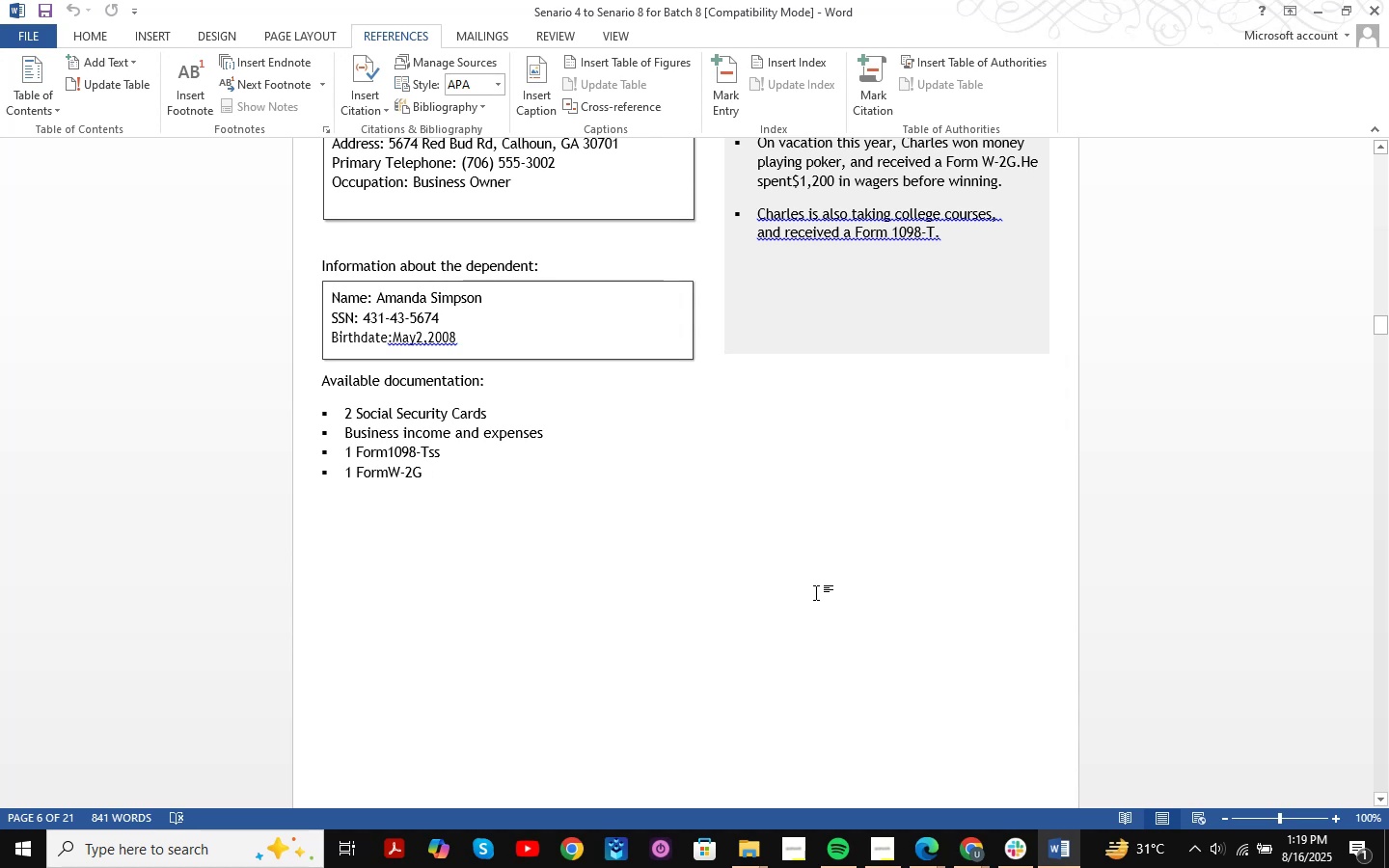 
scroll: coordinate [751, 483], scroll_direction: down, amount: 18.0
 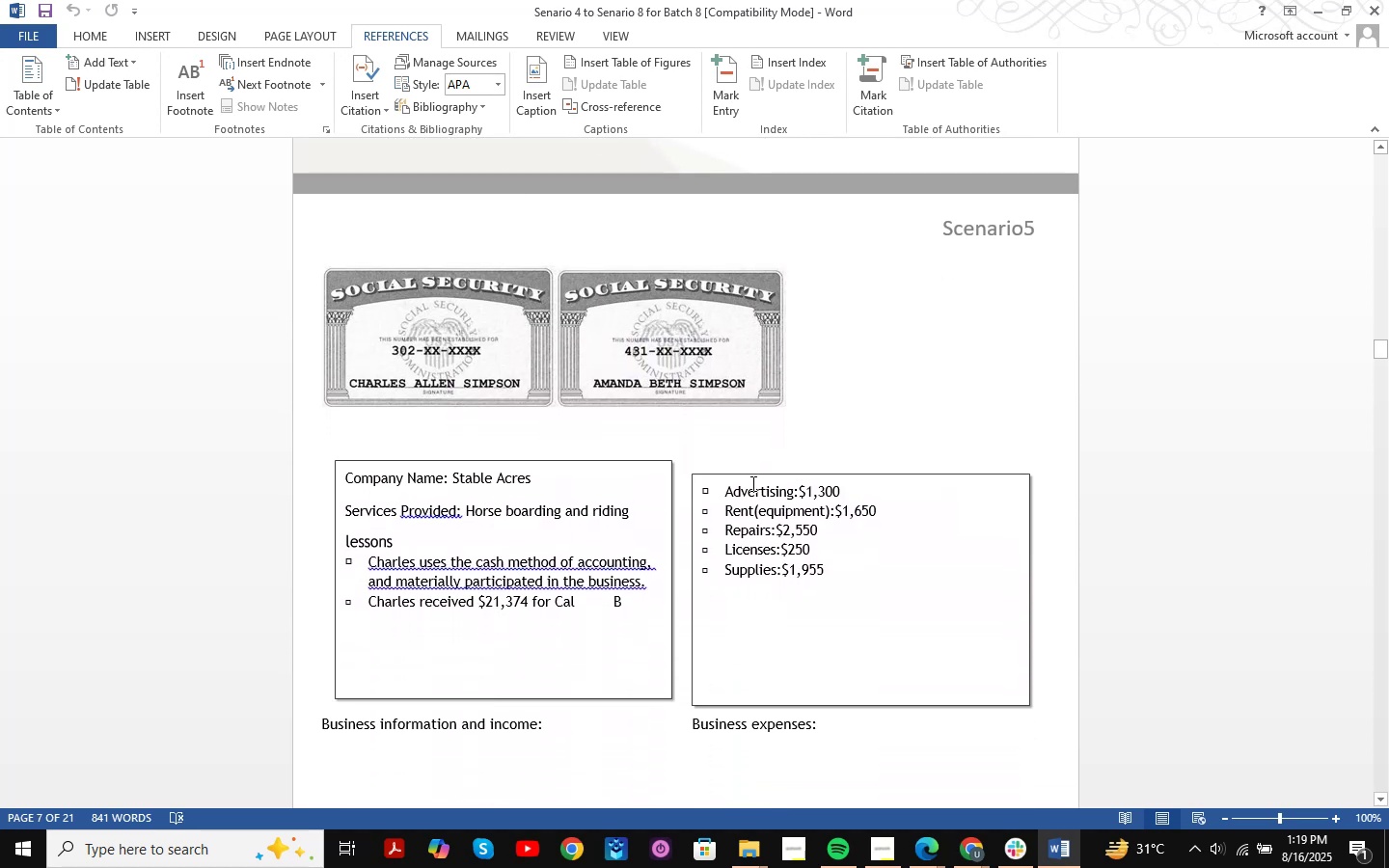 
scroll: coordinate [751, 483], scroll_direction: up, amount: 21.0
 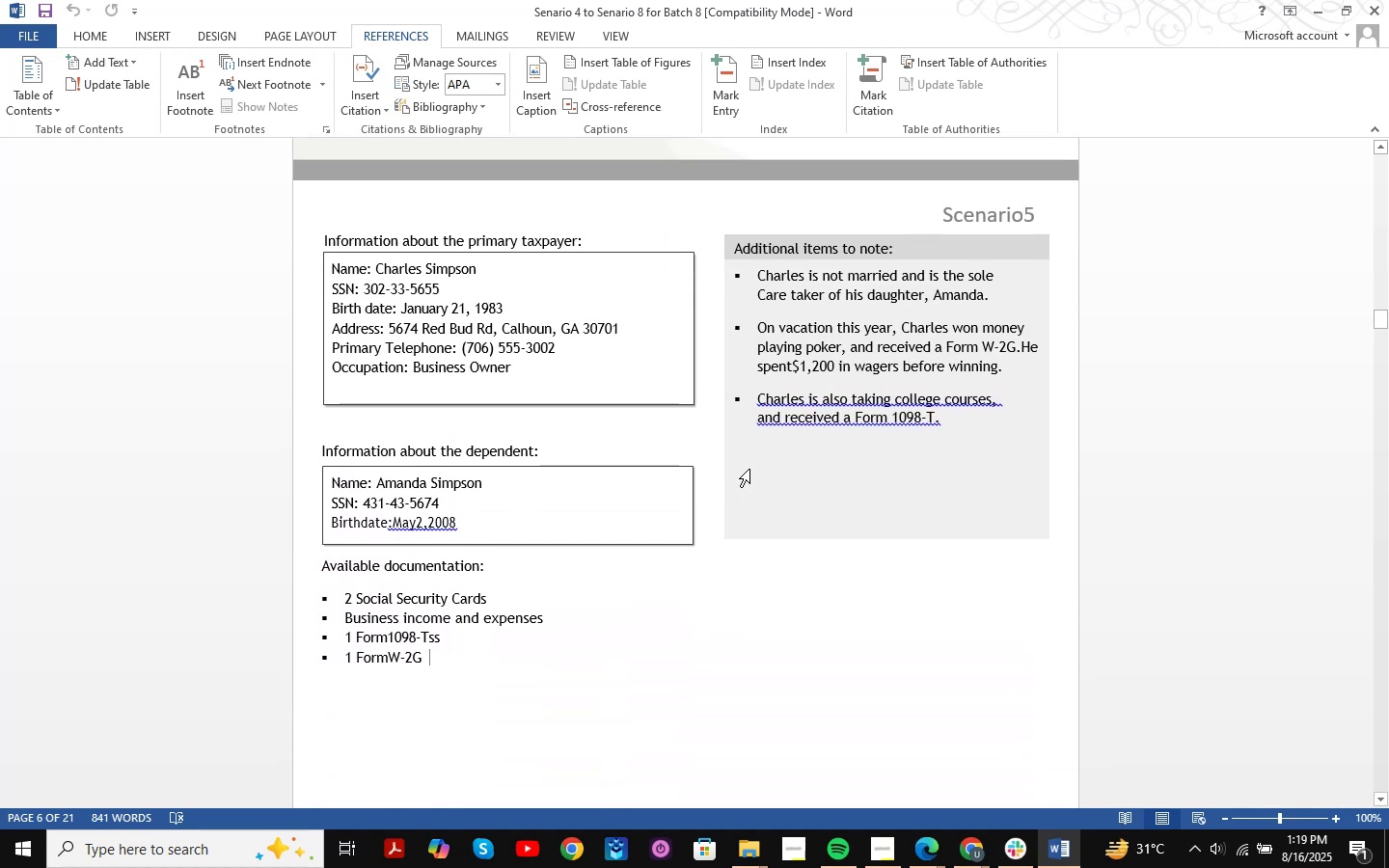 
left_click([977, 839])
 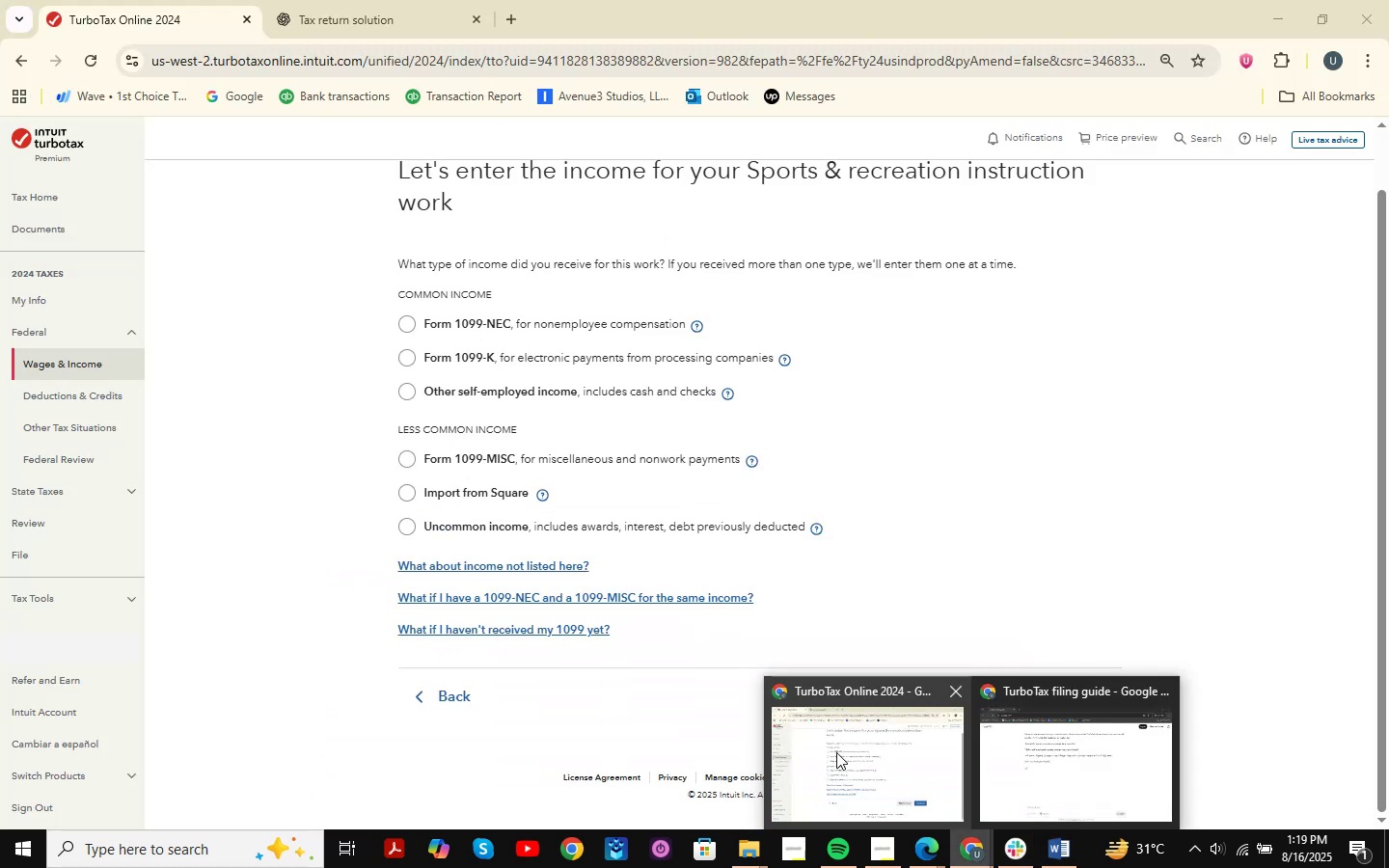 
left_click([836, 752])
 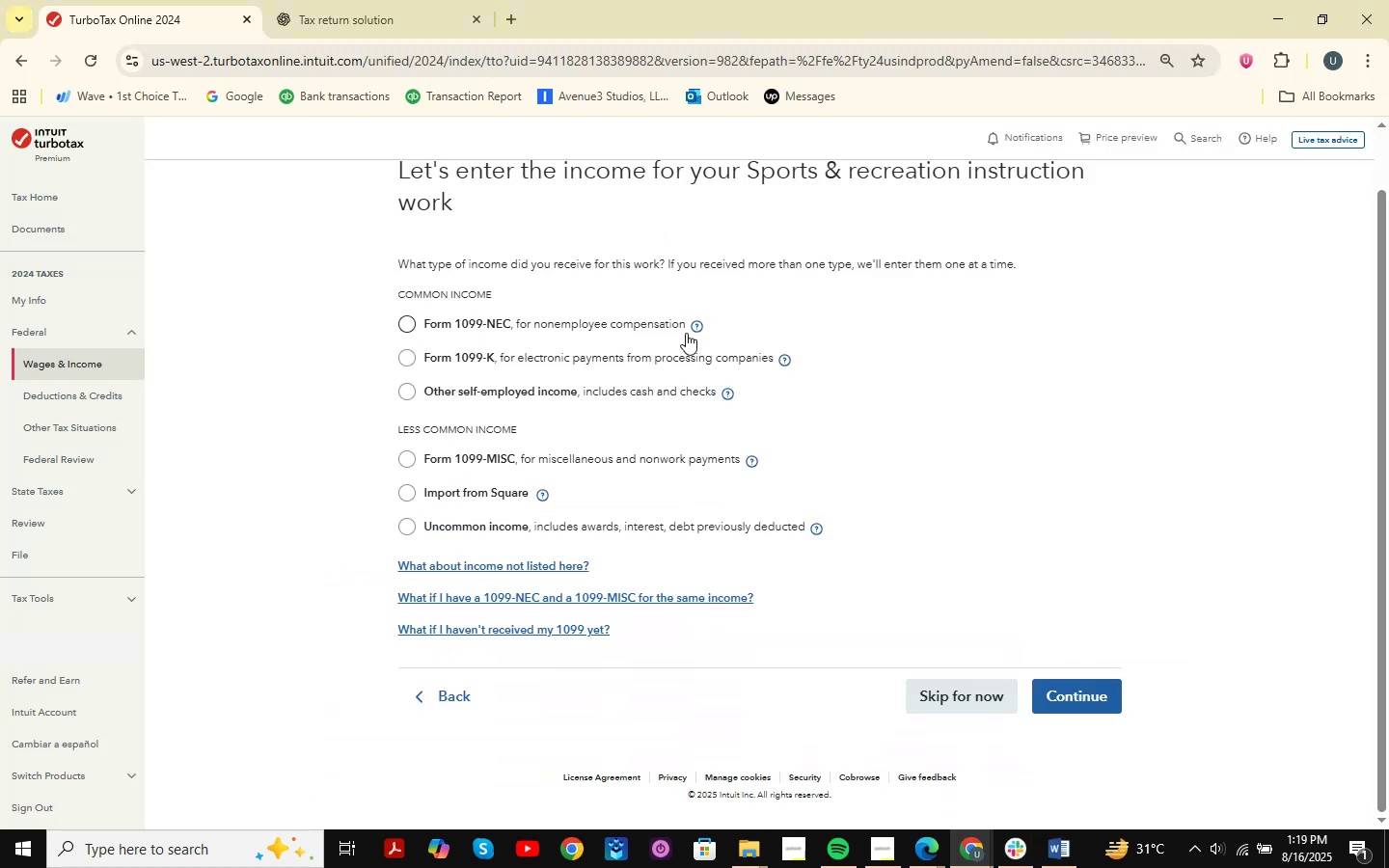 
scroll: coordinate [886, 222], scroll_direction: up, amount: 1.0
 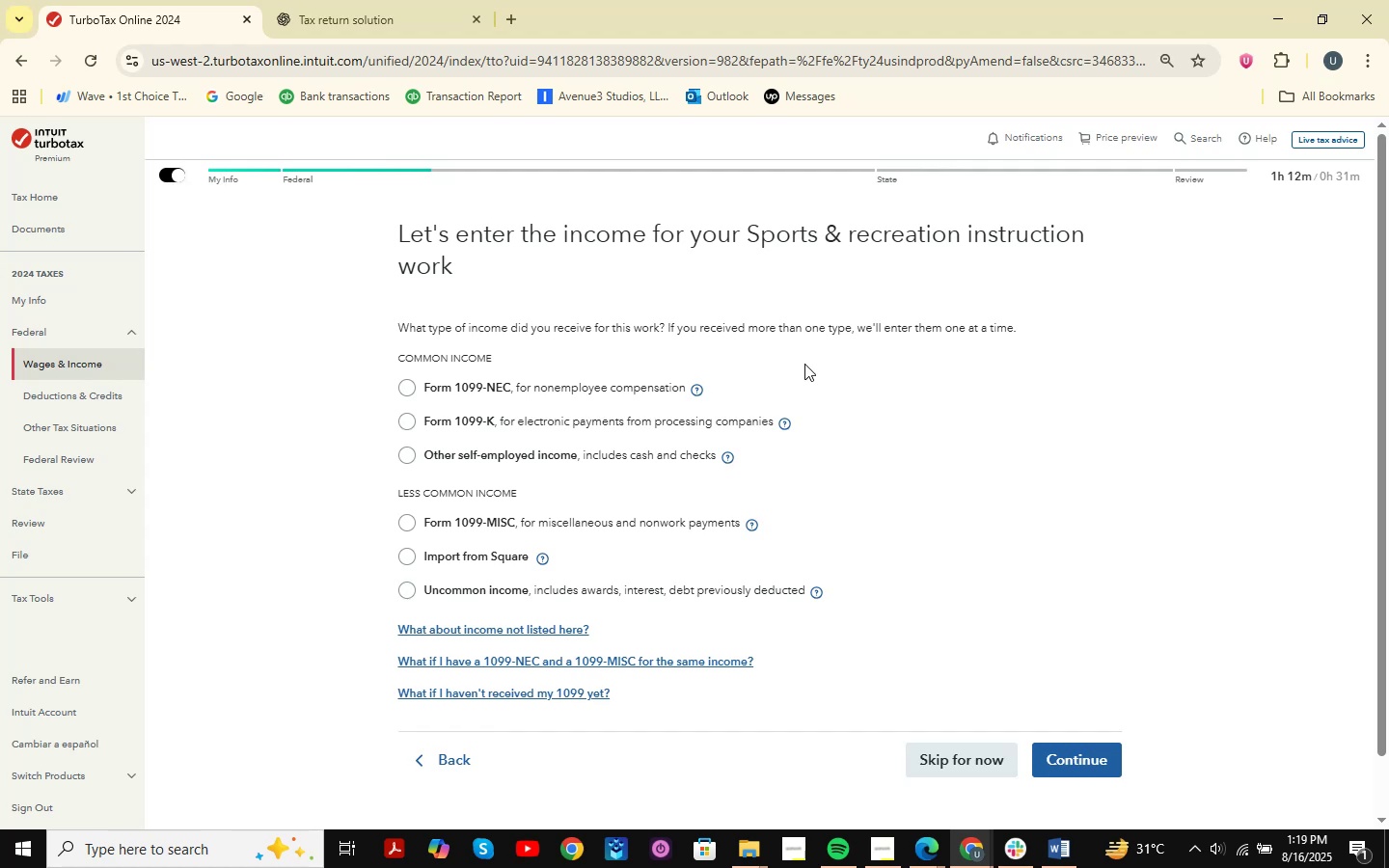 
left_click_drag(start_coordinate=[749, 324], to_coordinate=[931, 311])
 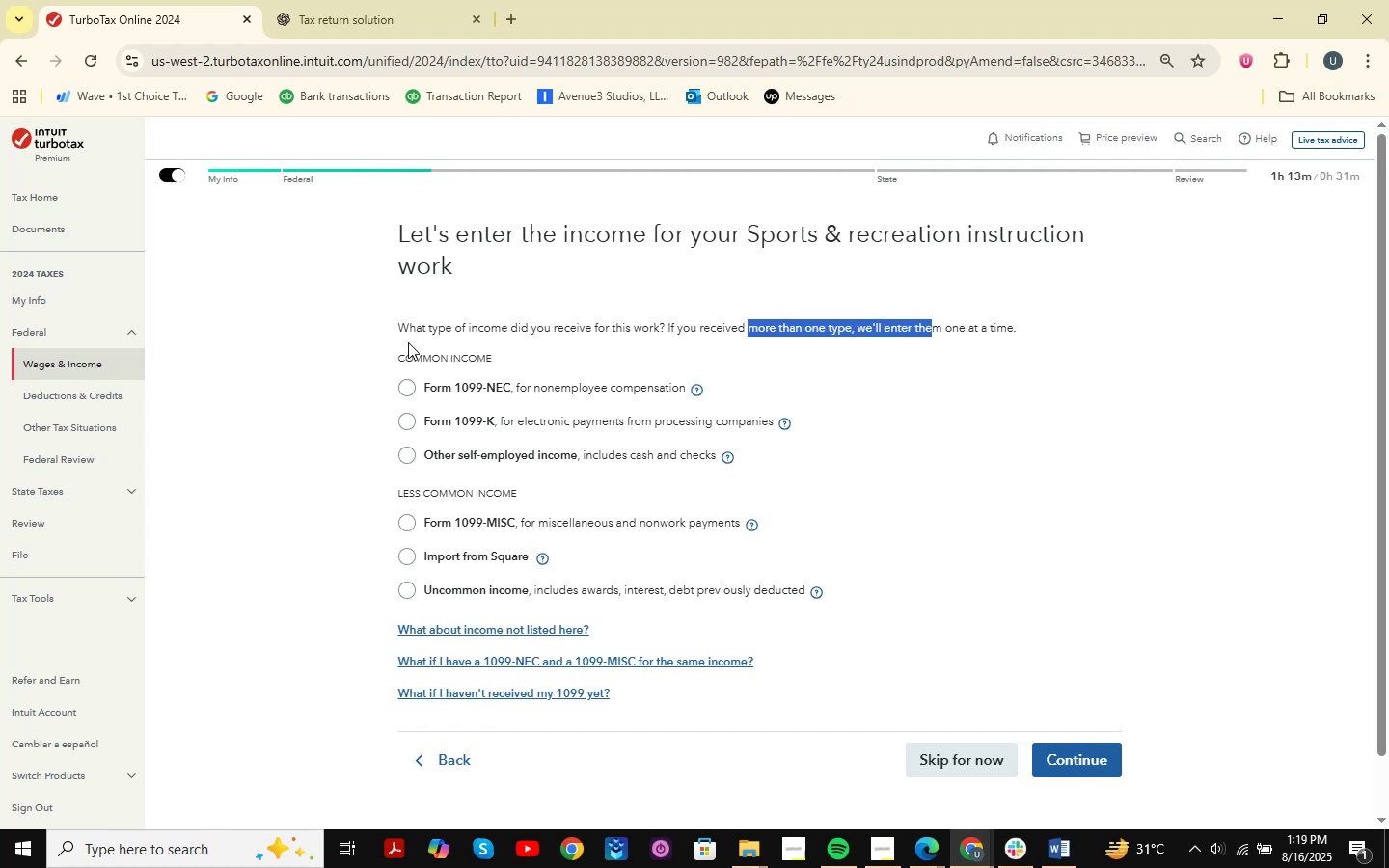 
left_click_drag(start_coordinate=[404, 349], to_coordinate=[538, 350])
 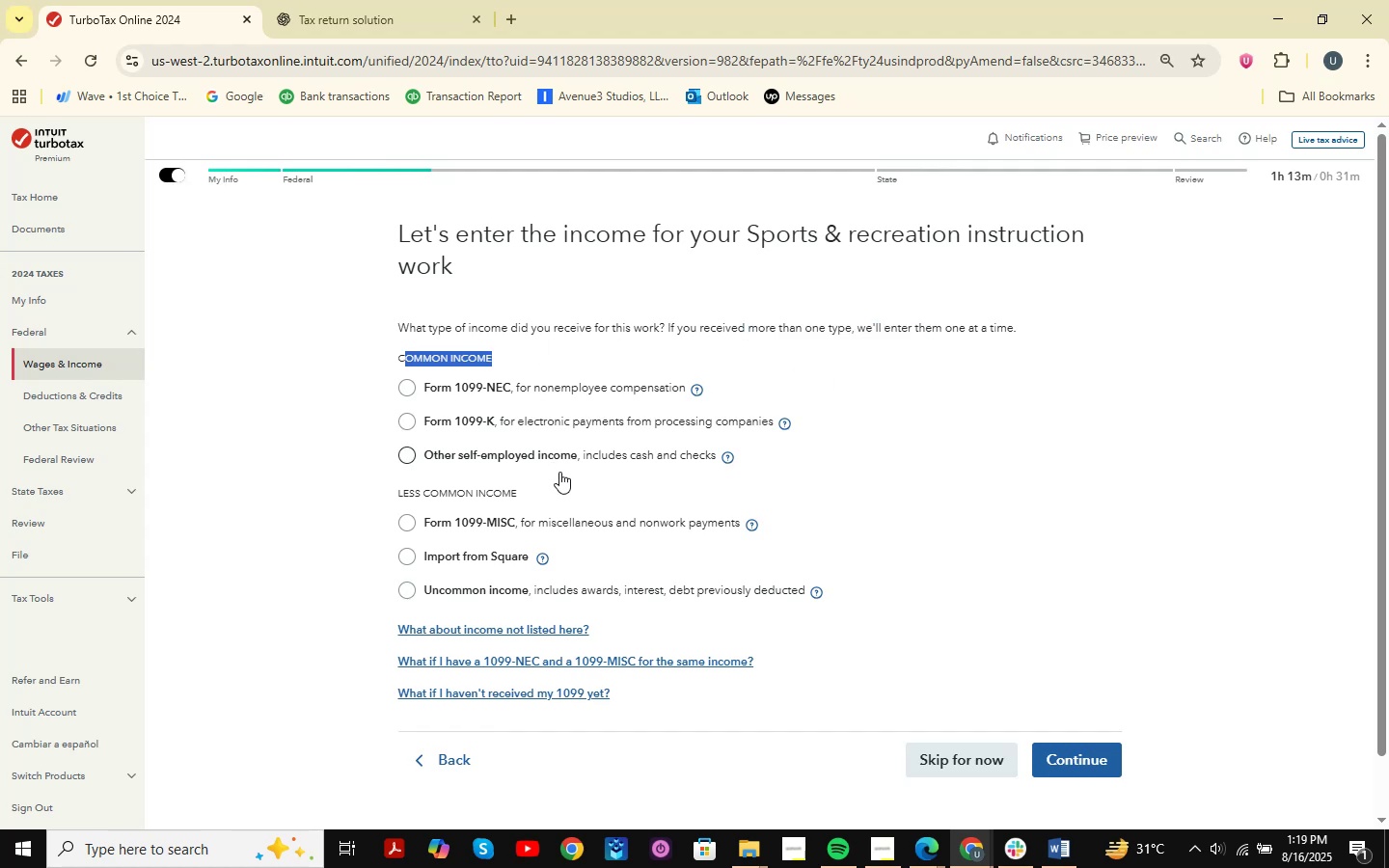 
left_click([551, 455])
 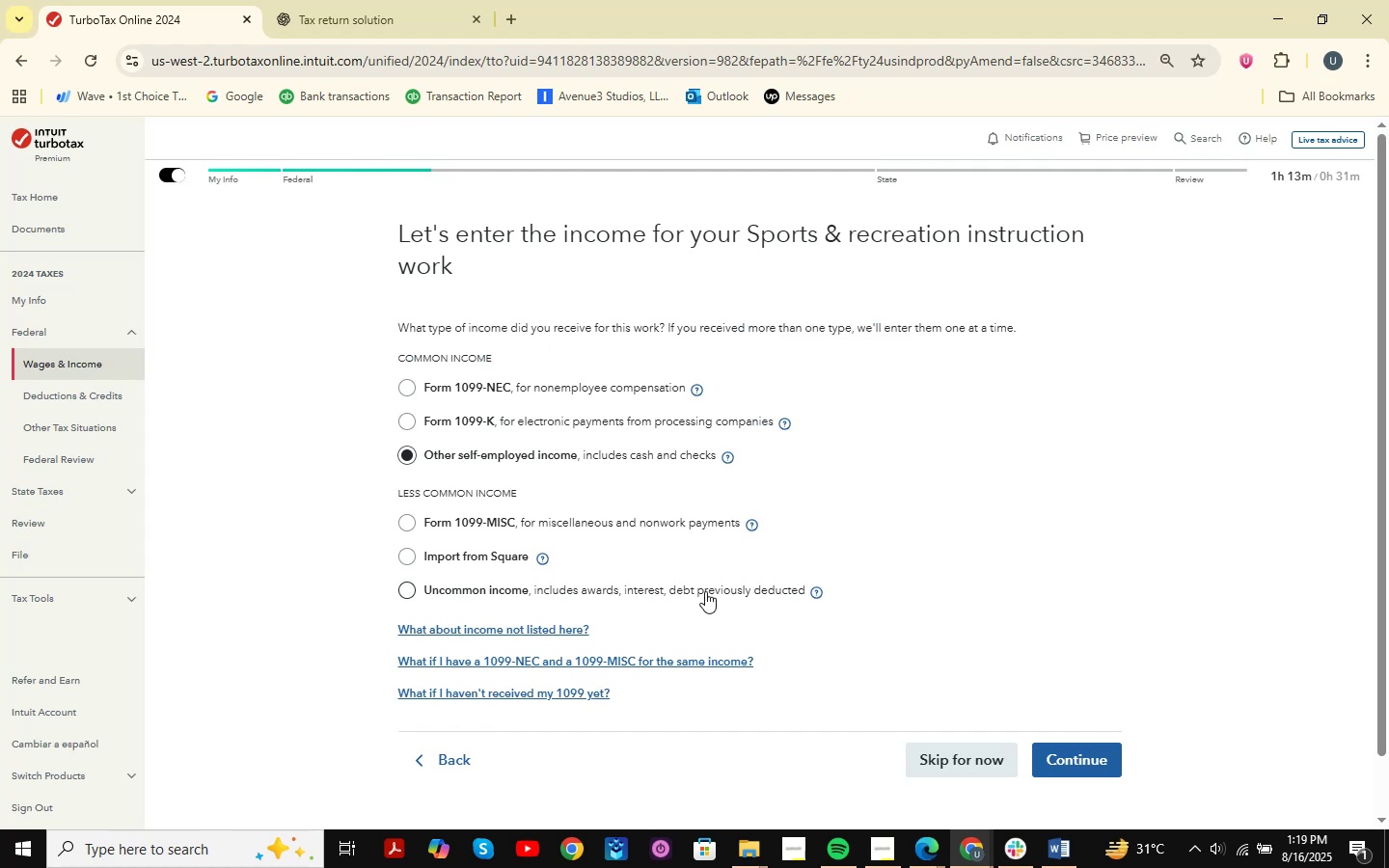 
wait(5.92)
 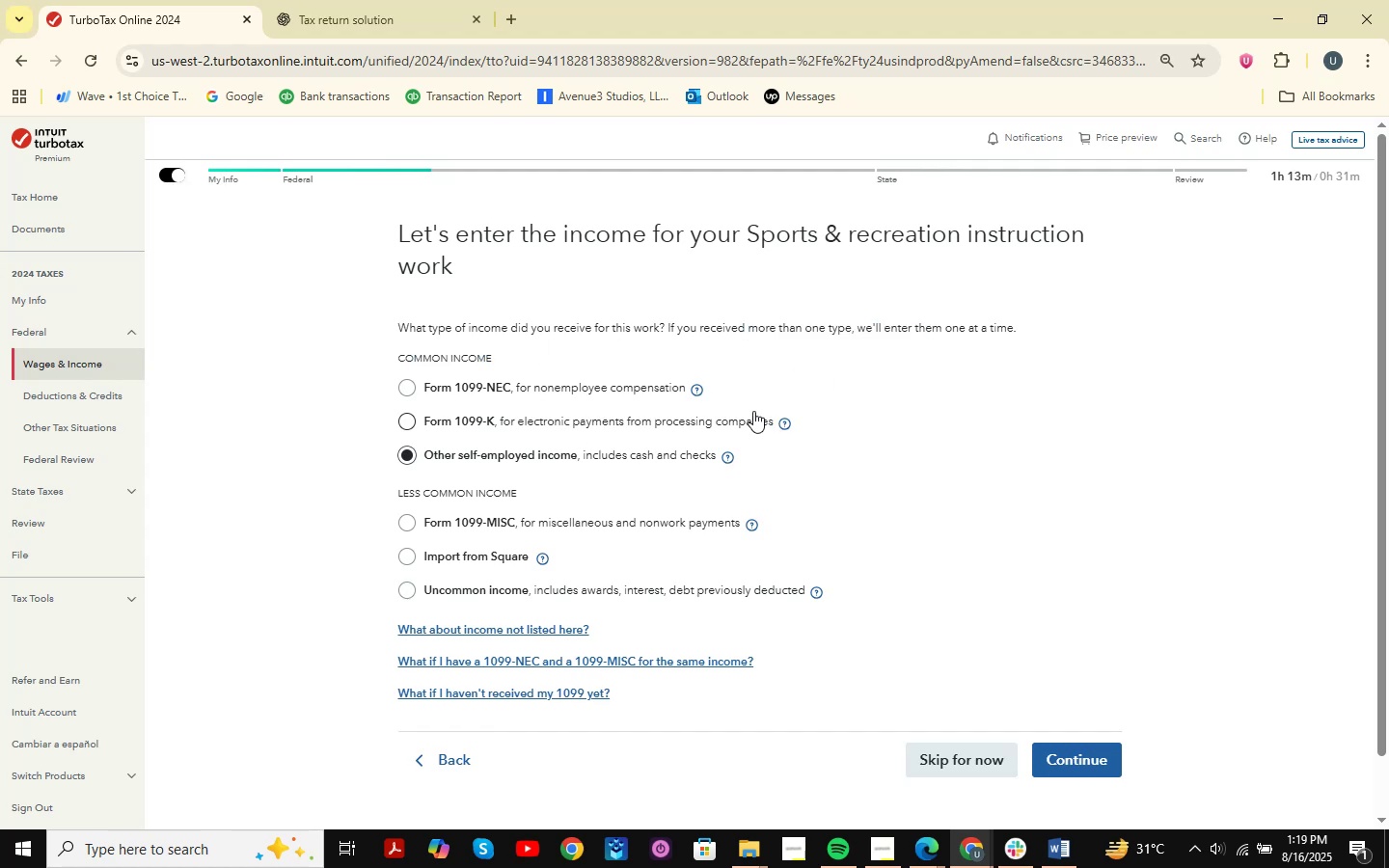 
left_click([983, 867])
 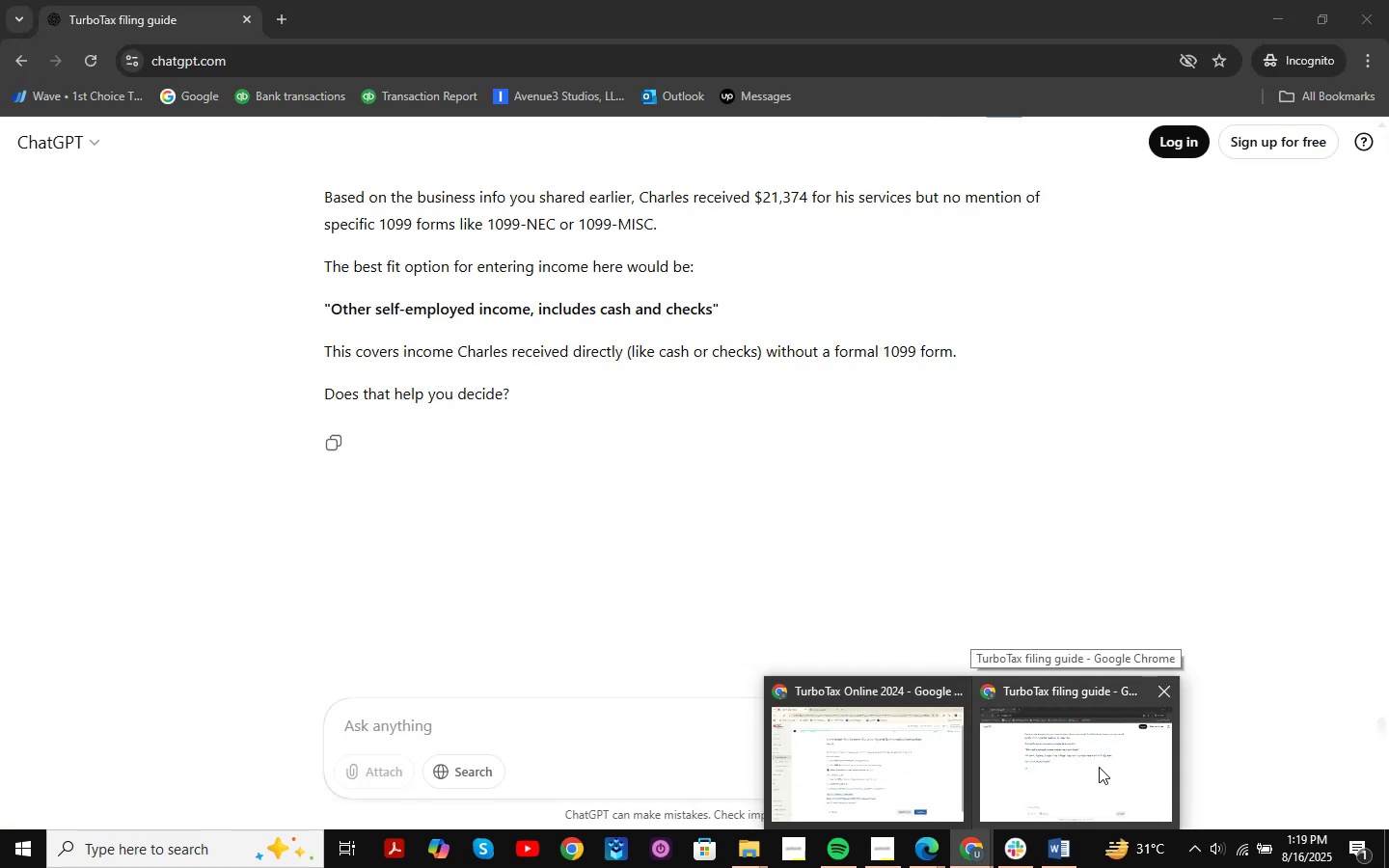 
wait(7.65)
 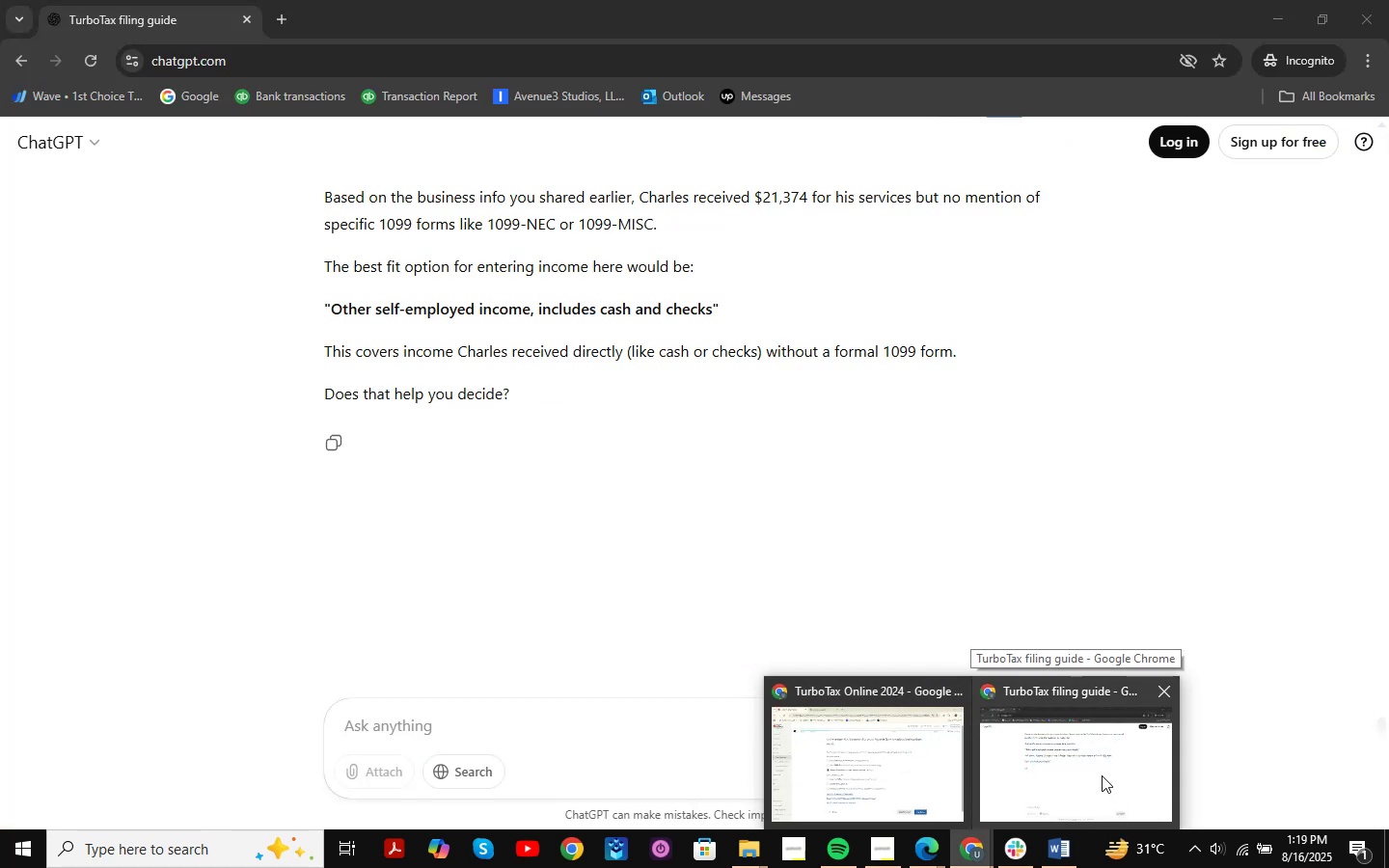 
left_click([1099, 767])
 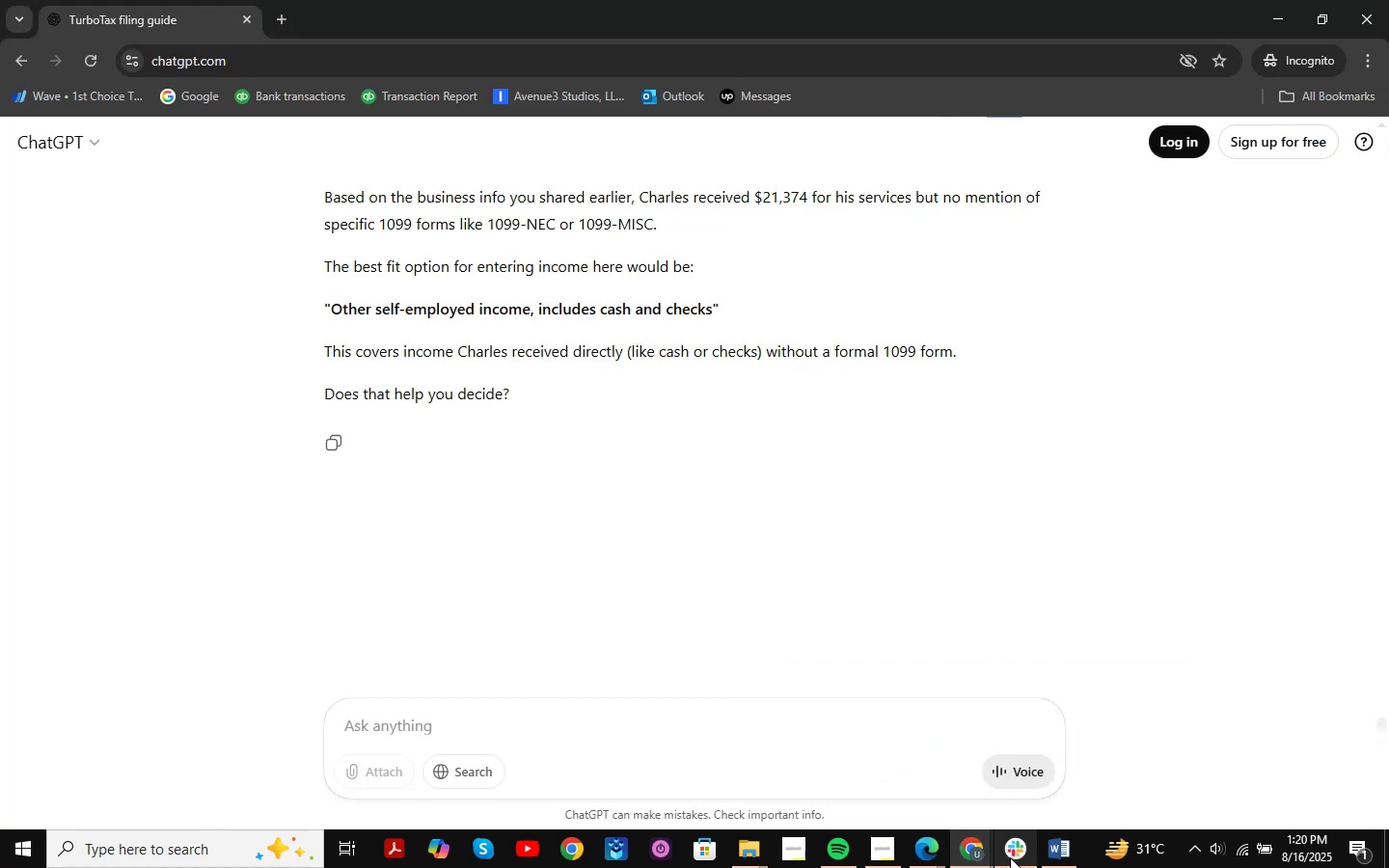 
double_click([898, 805])
 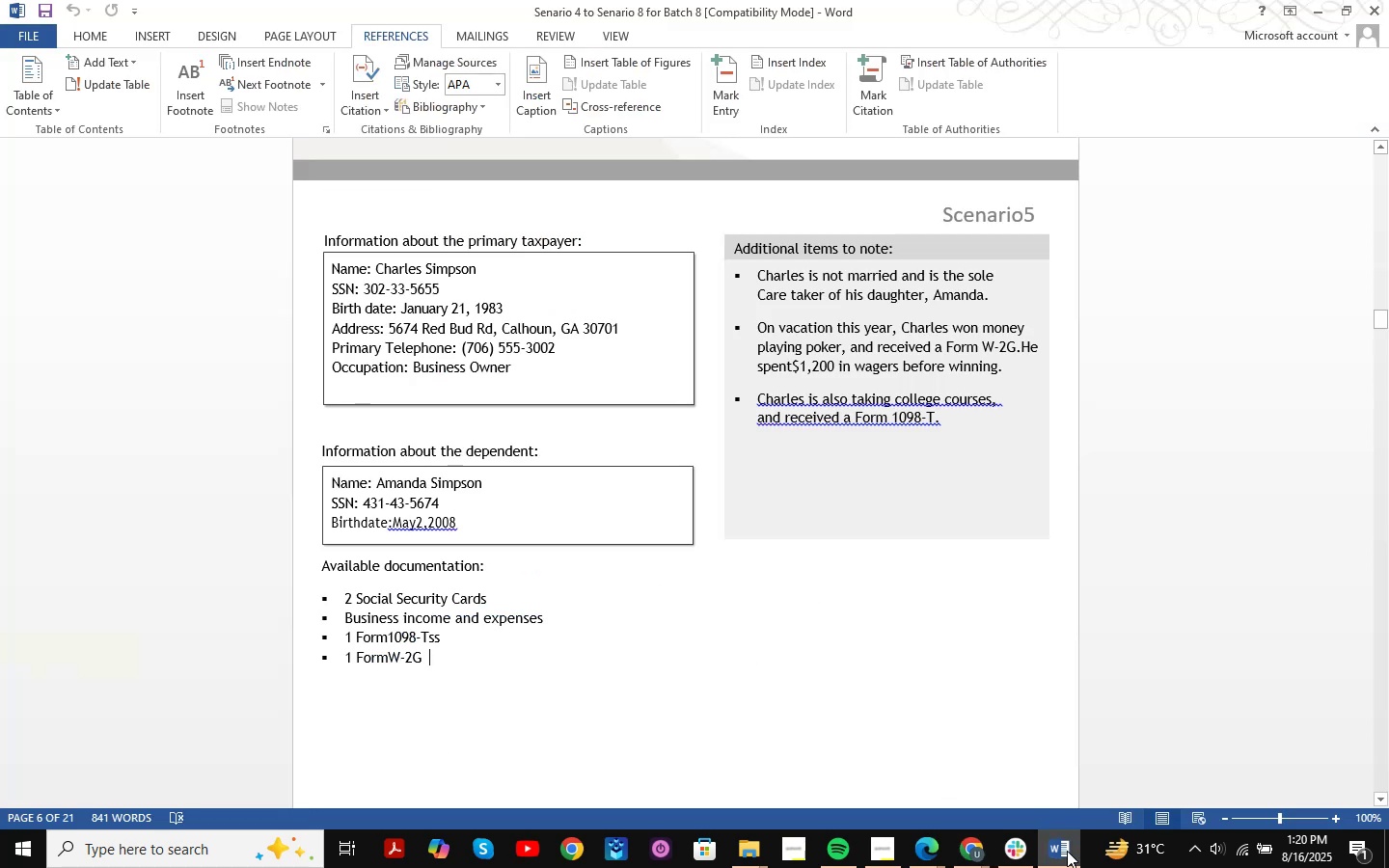 
key(Shift+ShiftLeft)
 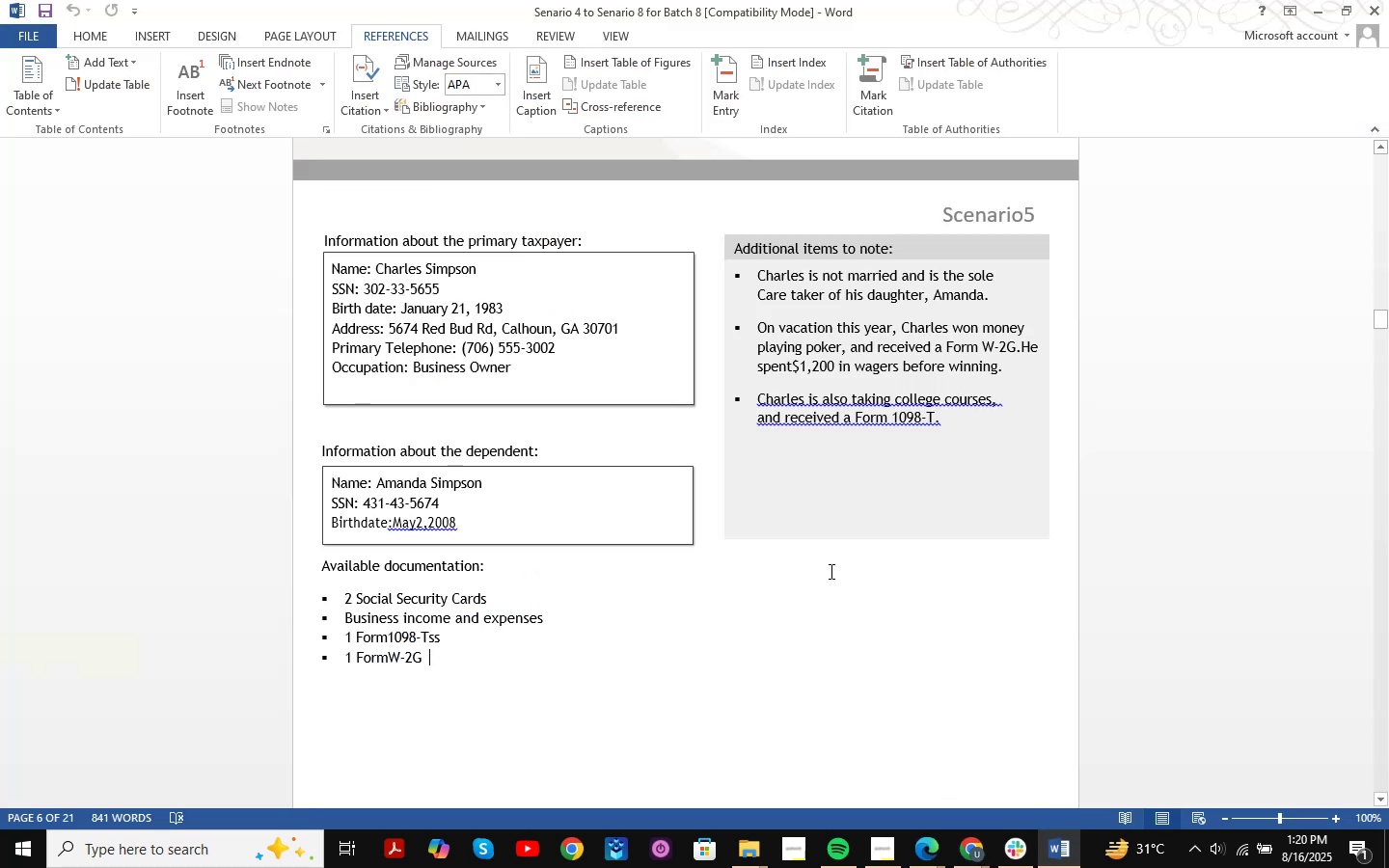 
key(Meta+Shift+MetaLeft)
 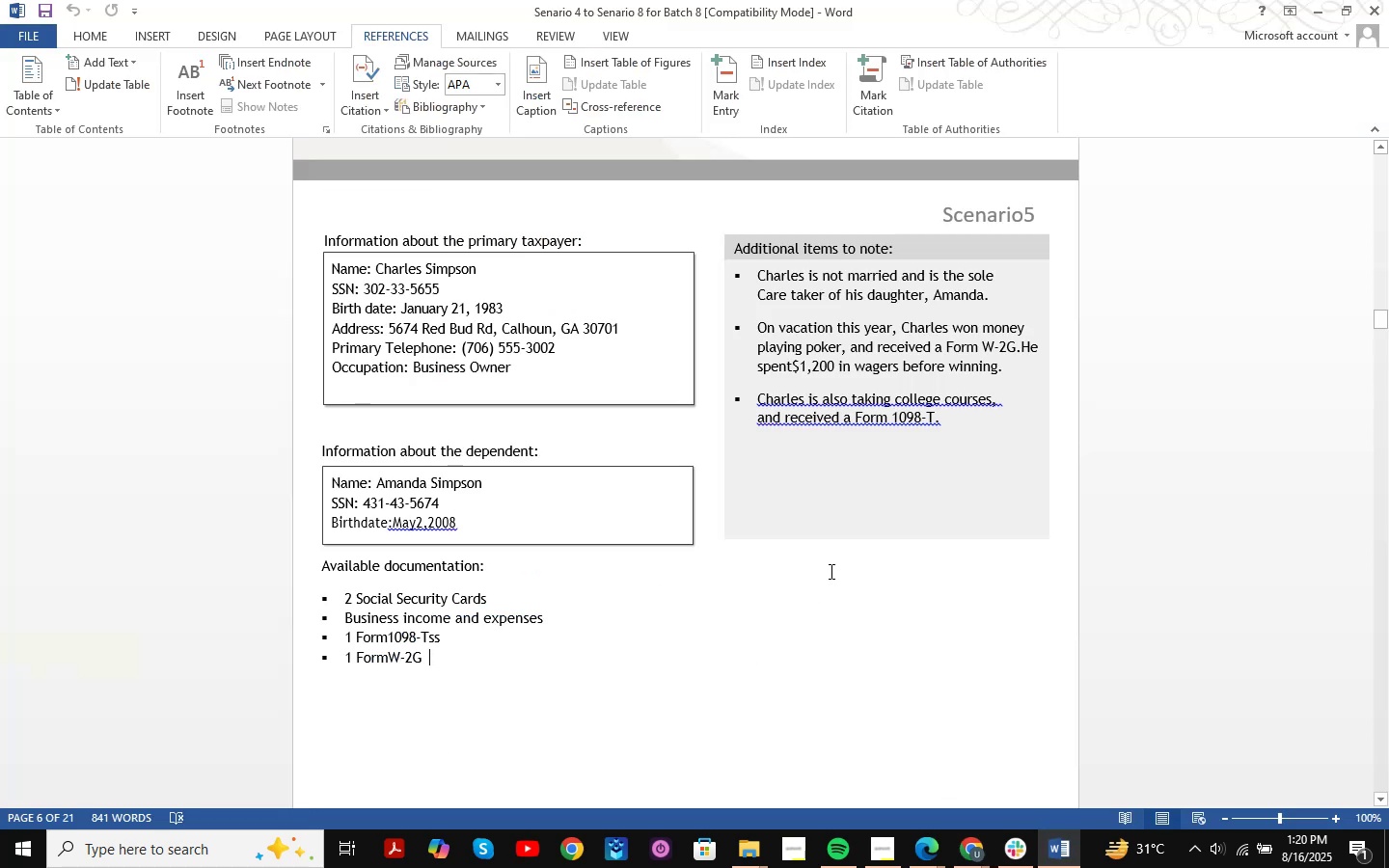 
key(Meta+Shift+S)
 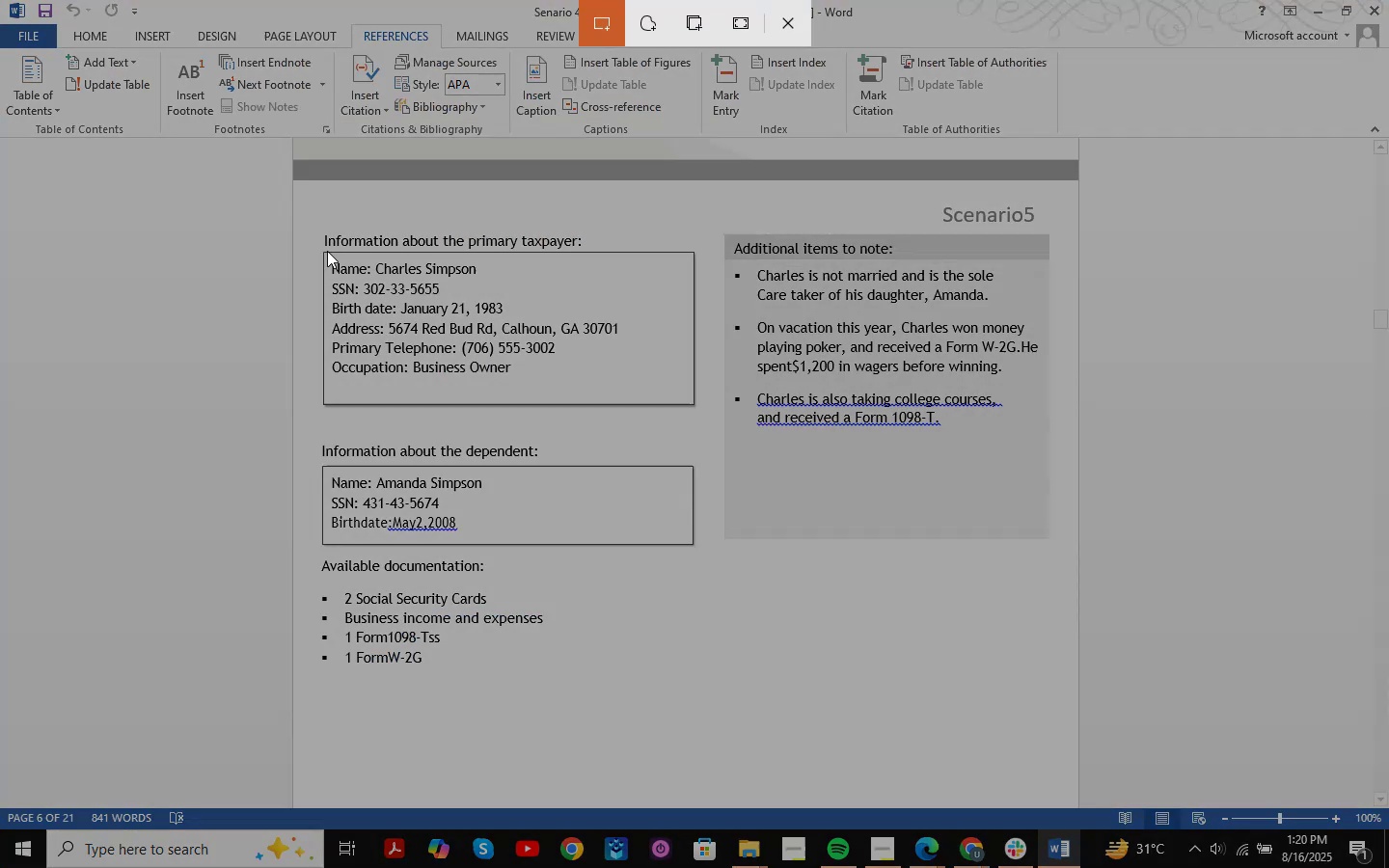 
left_click_drag(start_coordinate=[277, 197], to_coordinate=[1093, 736])
 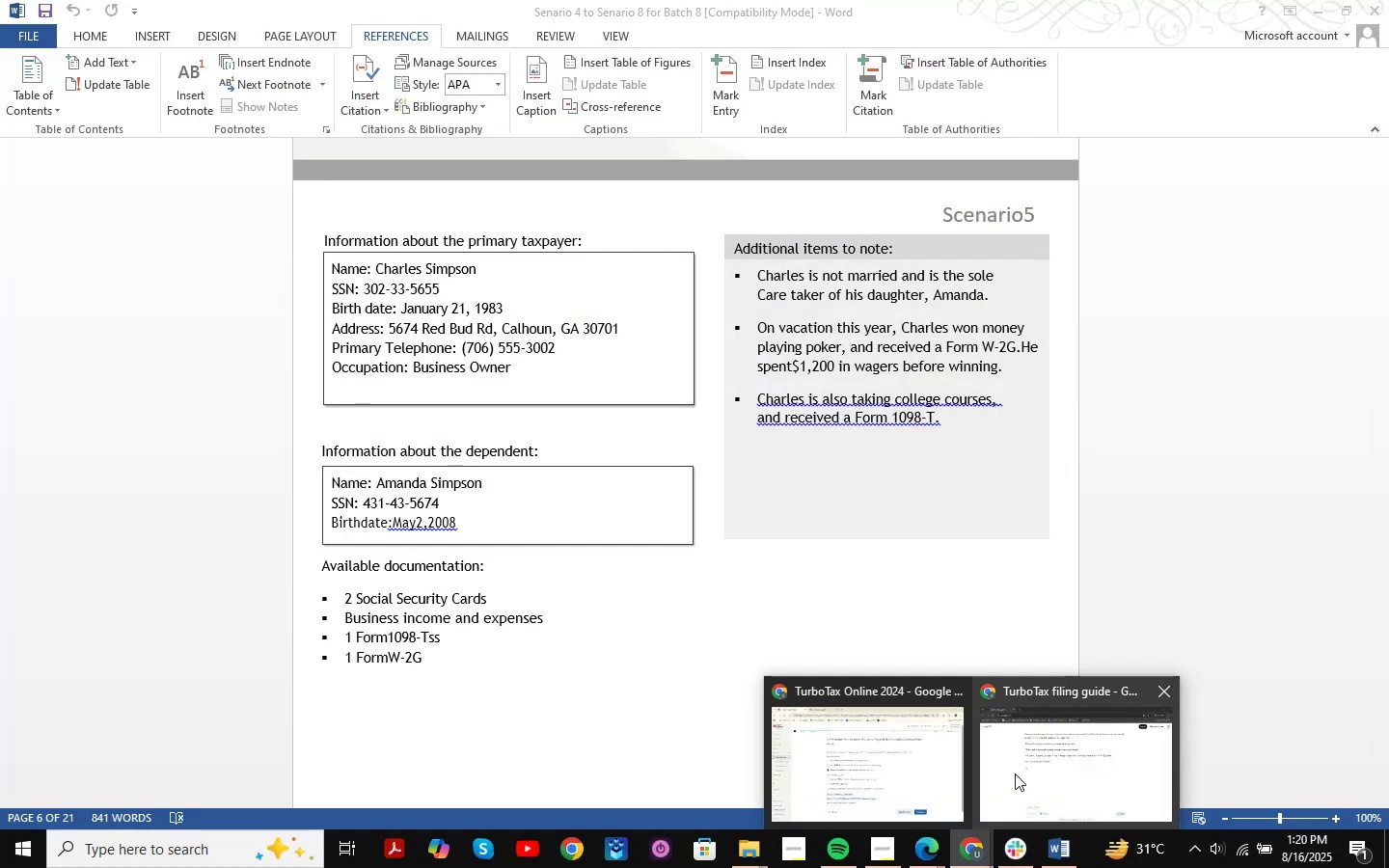 
left_click([1015, 773])
 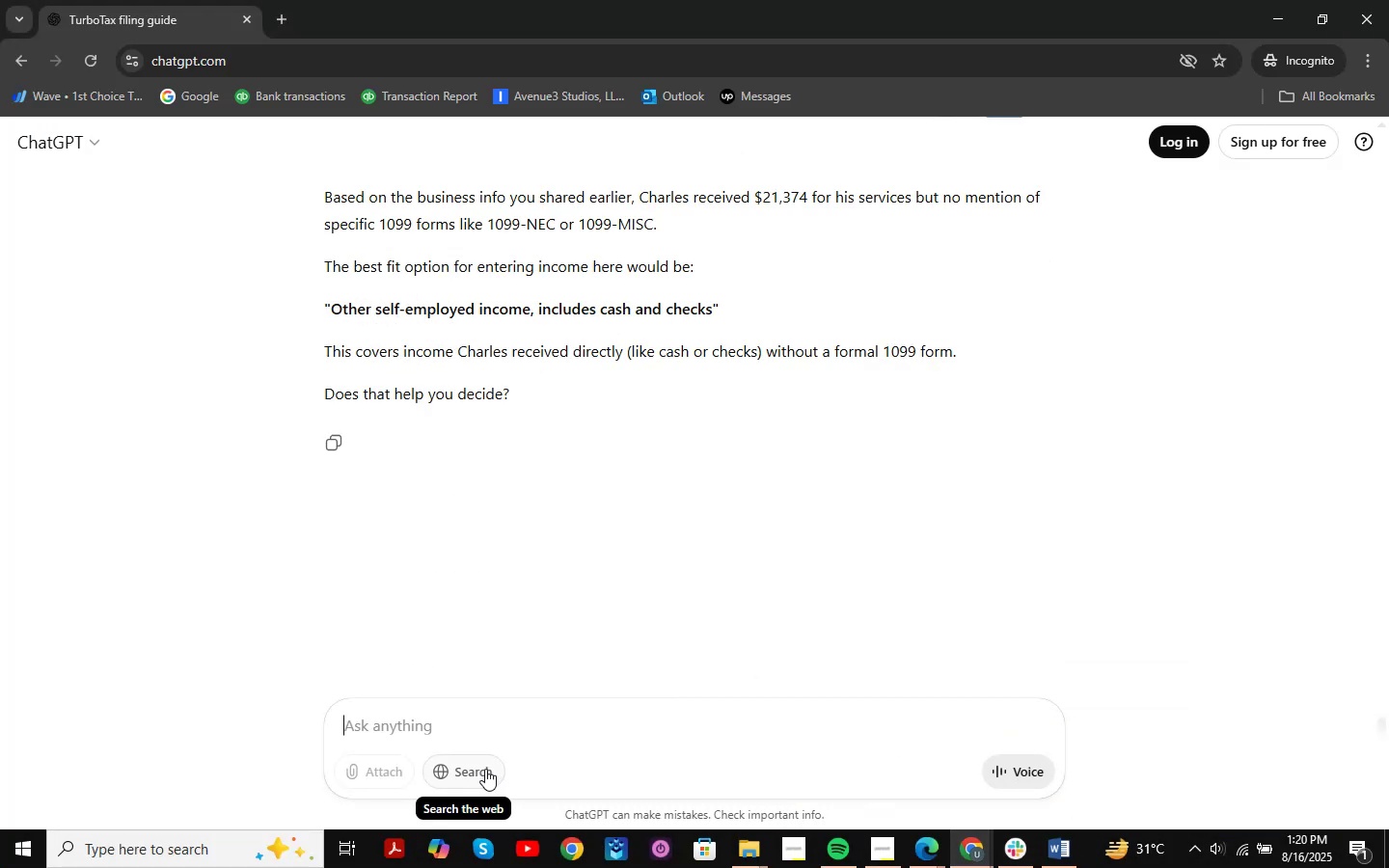 
key(Control+ControlLeft)
 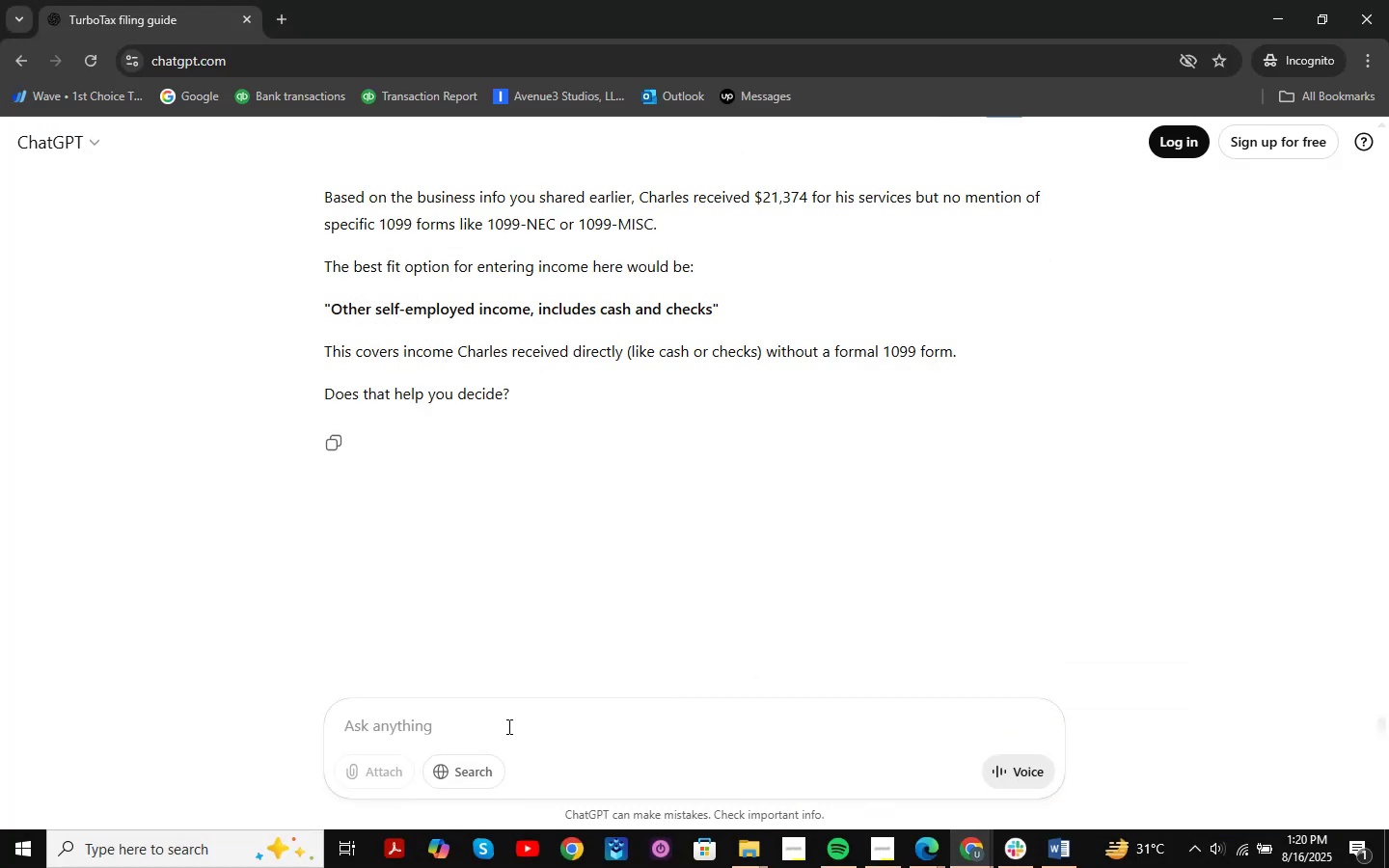 
key(Control+V)
 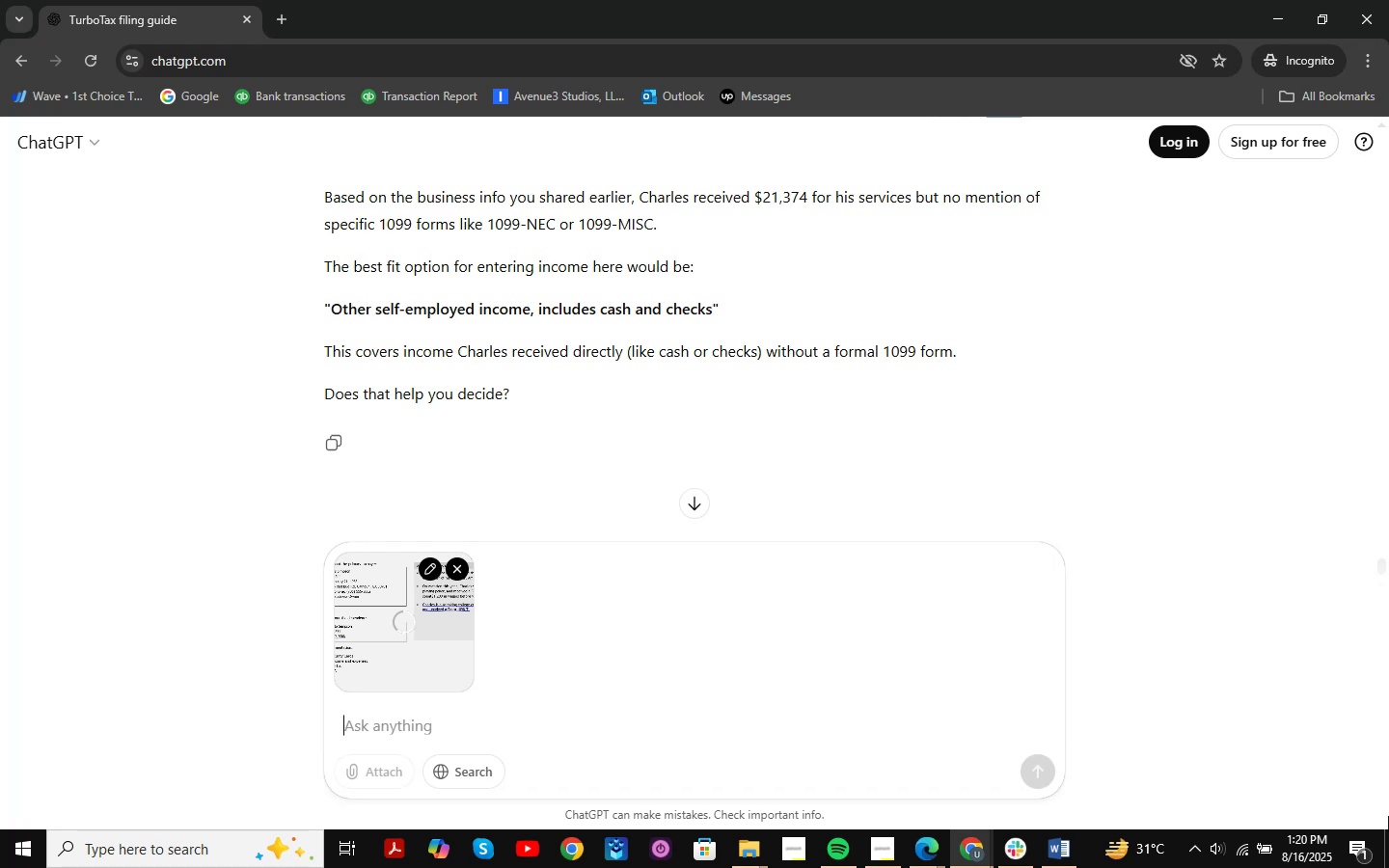 
type(which should be checked )
key(Backspace)
type(?)
 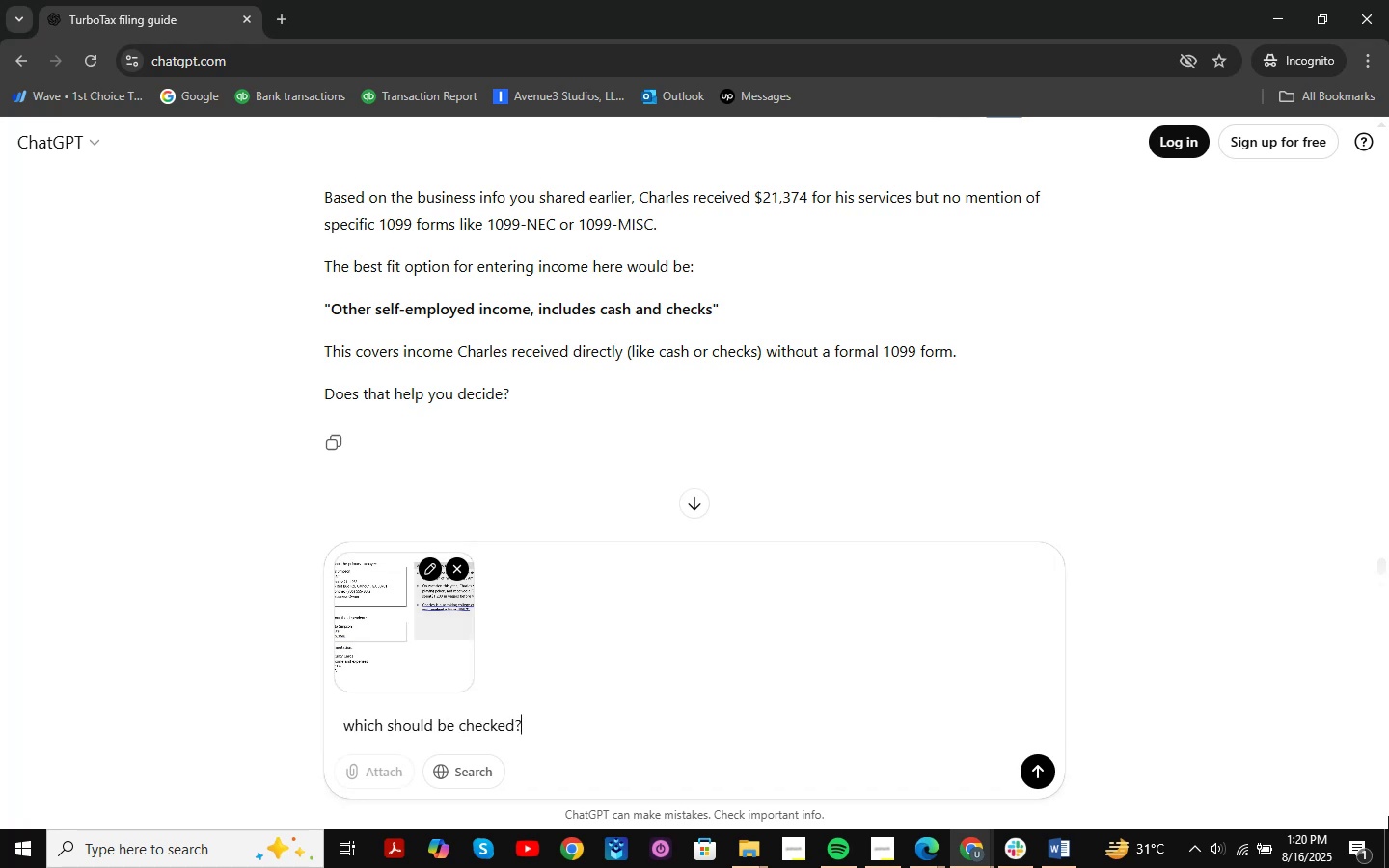 
key(Enter)
 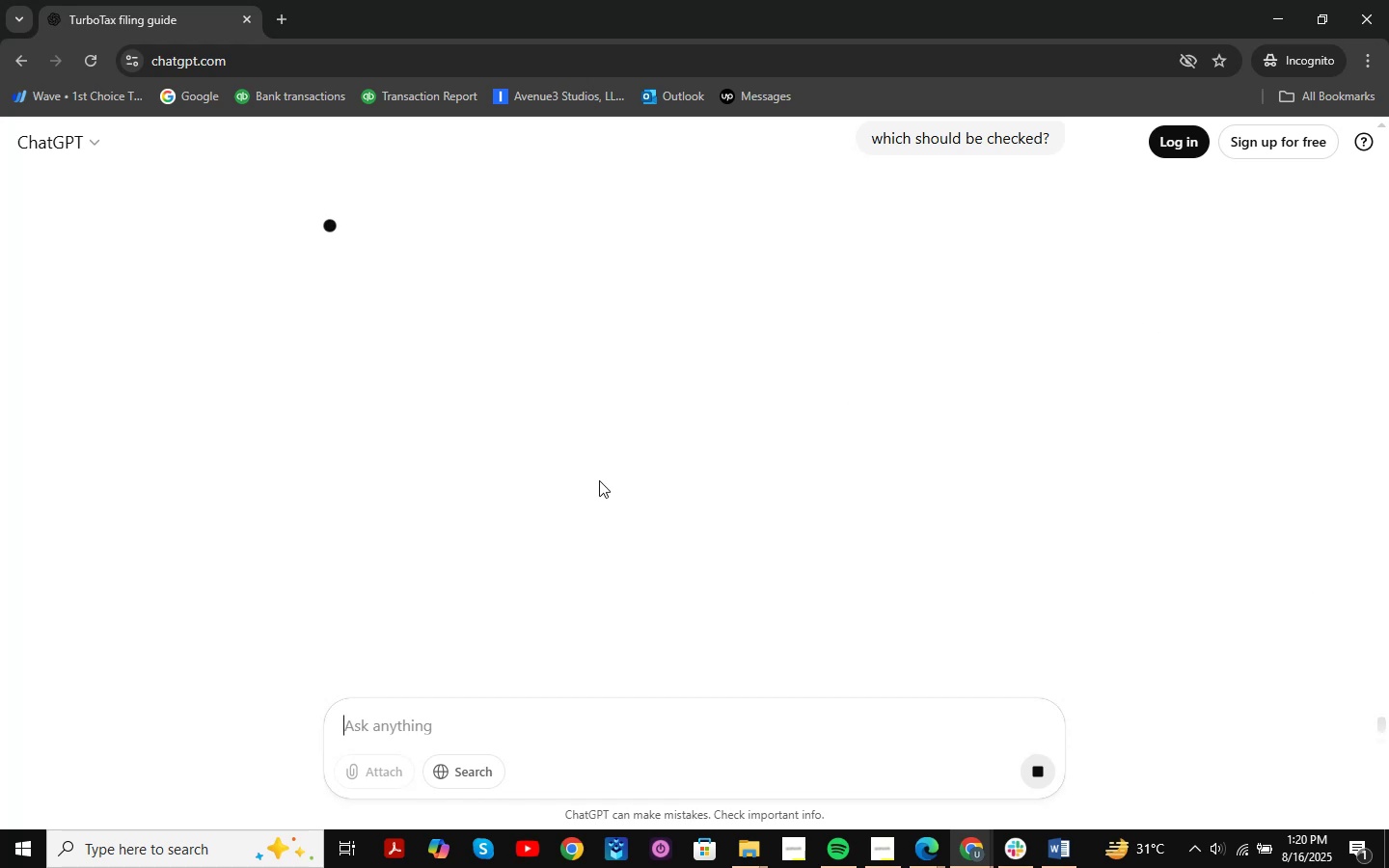 
type(based on the charles information =)
key(Backspace)
key(Backspace)
key(Backspace)
type(n?)
 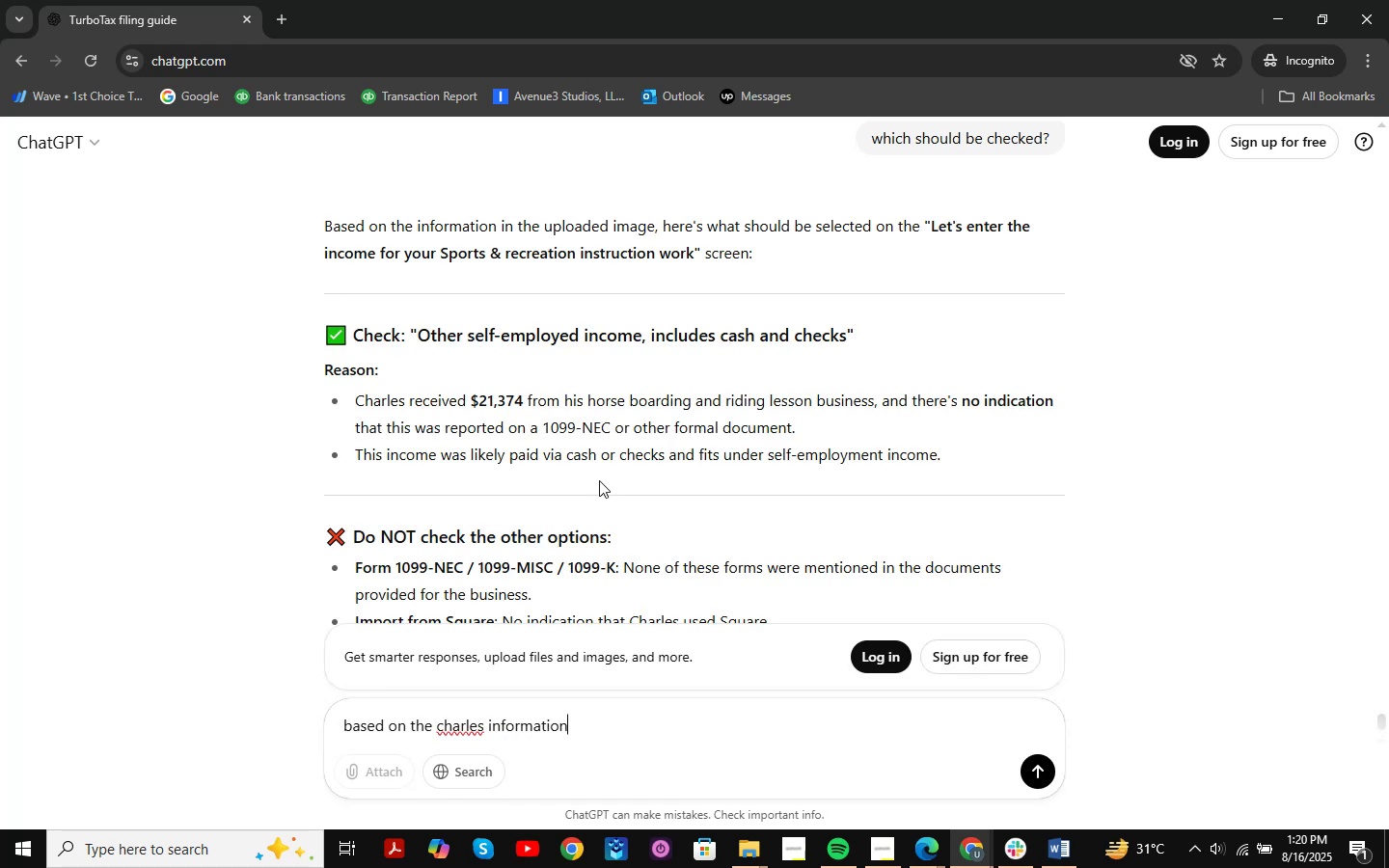 
key(Enter)
 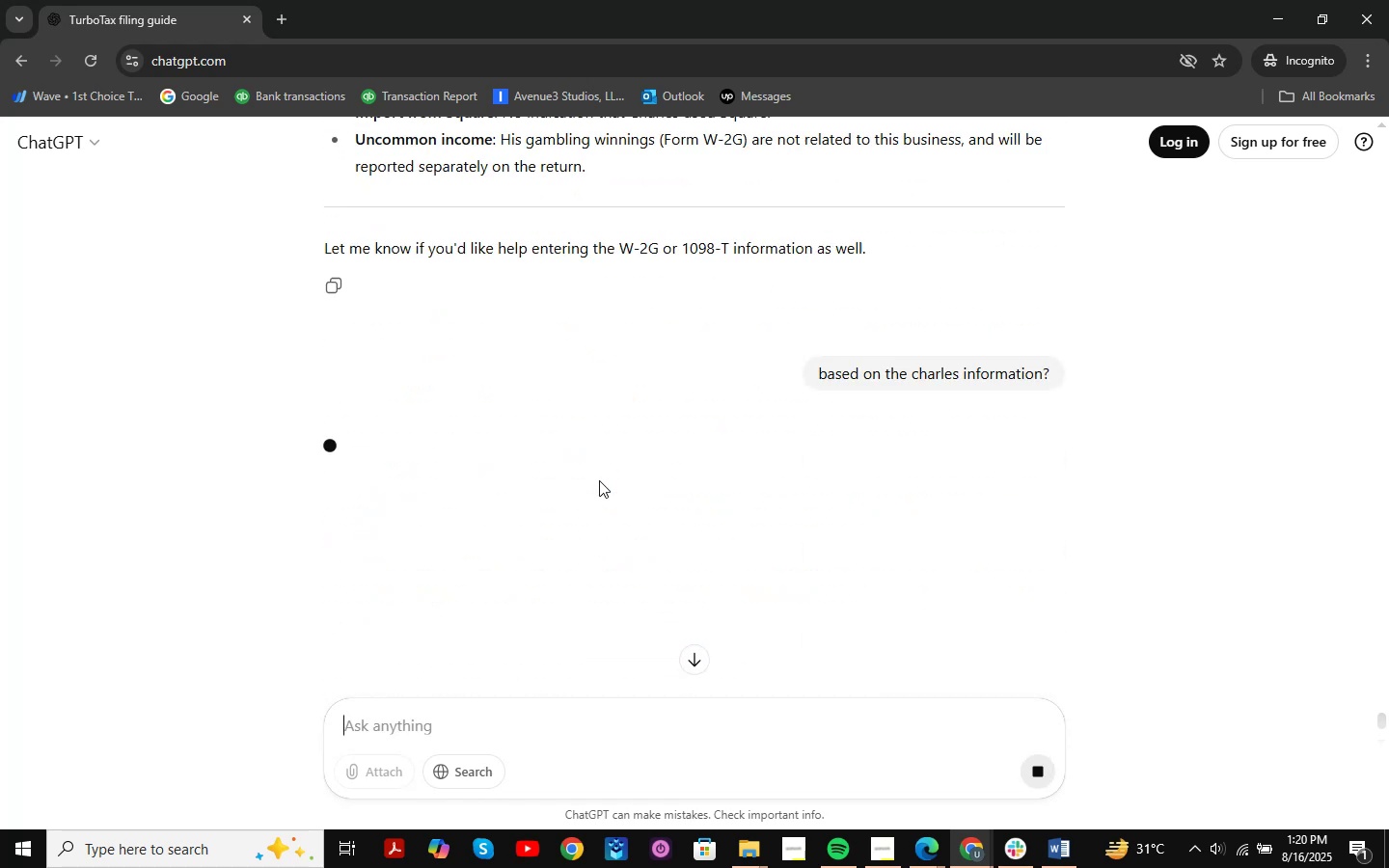 
scroll: coordinate [423, 400], scroll_direction: up, amount: 7.0
 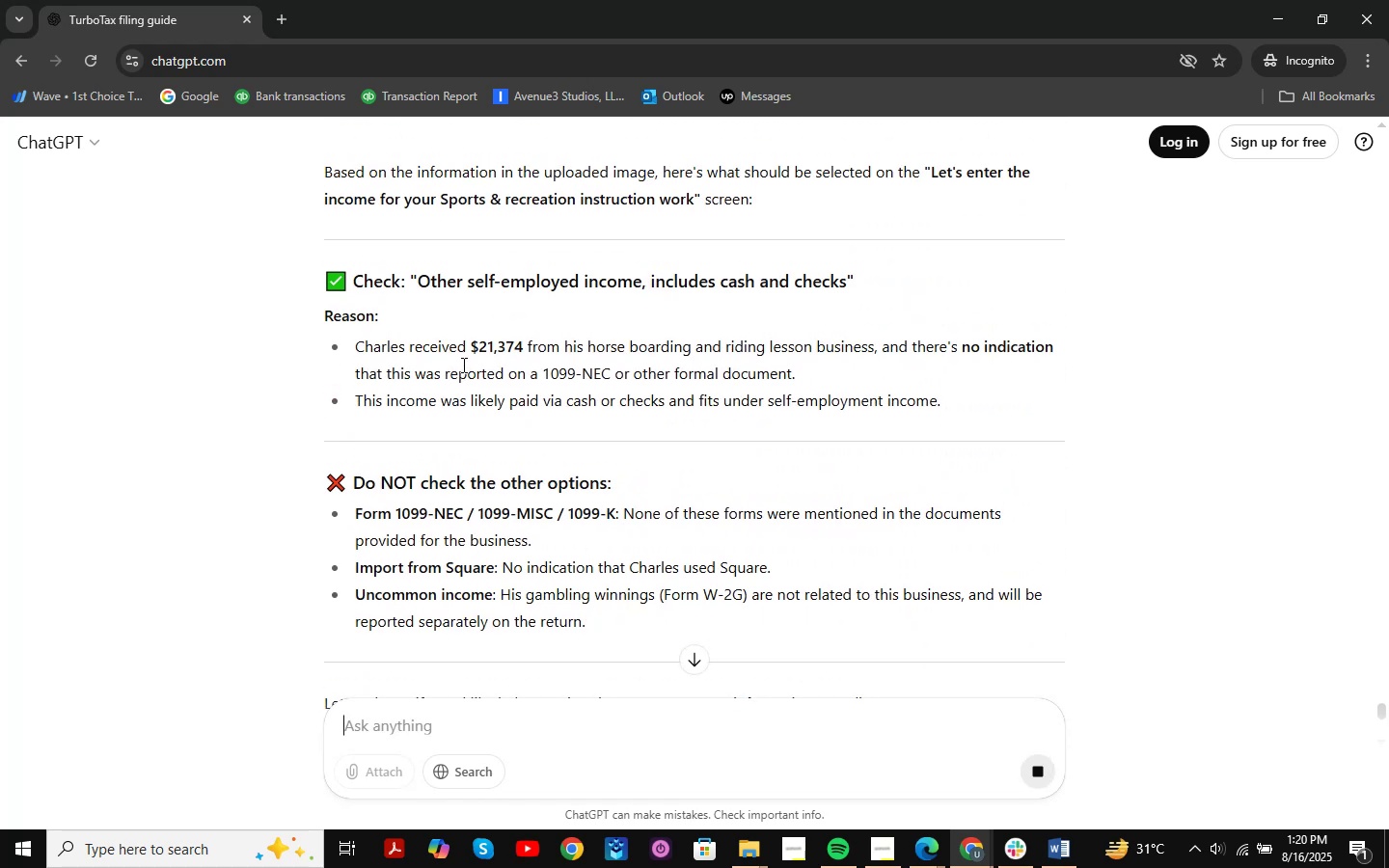 
left_click_drag(start_coordinate=[478, 351], to_coordinate=[1051, 349])
 